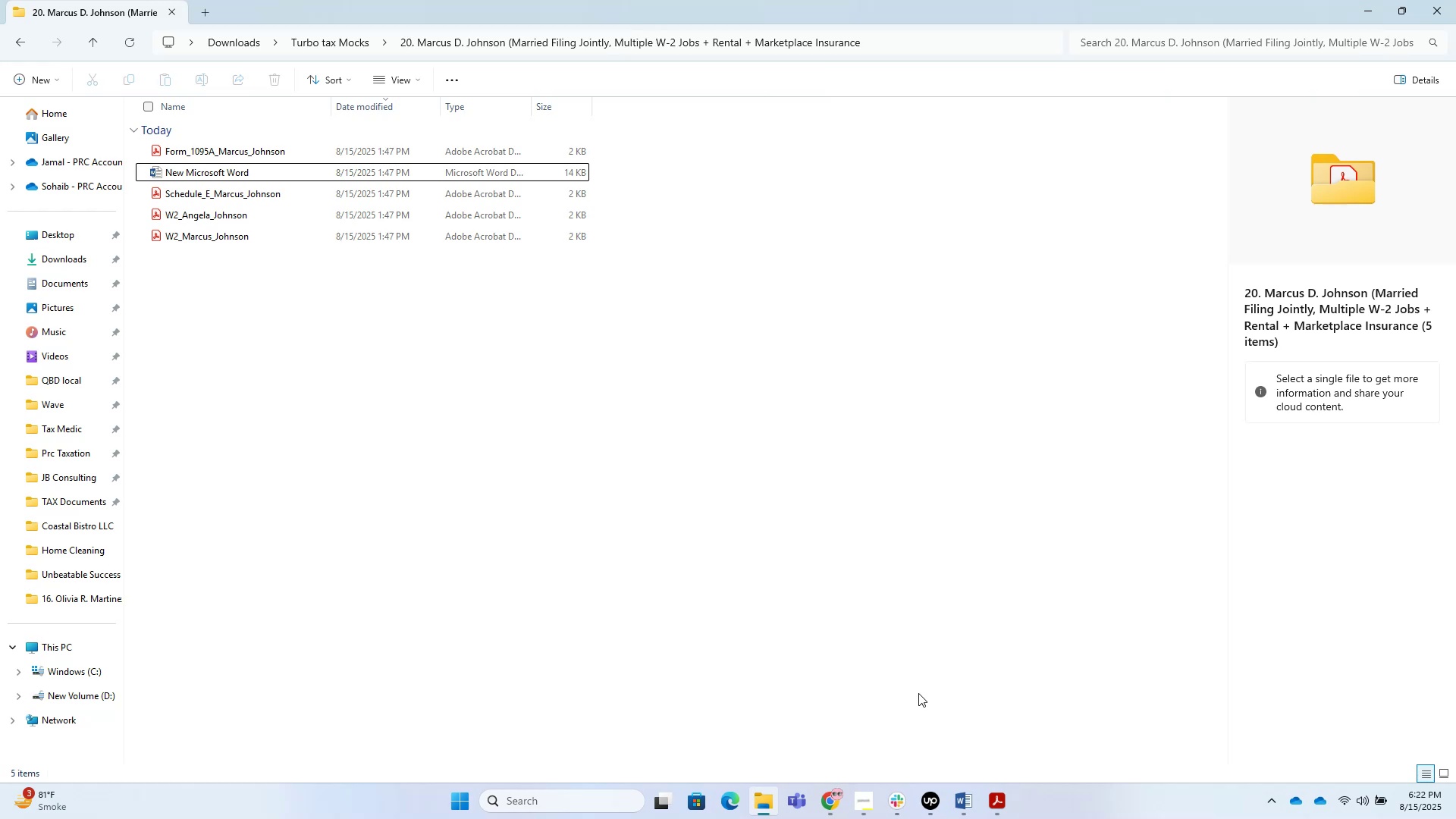 
wait(9.62)
 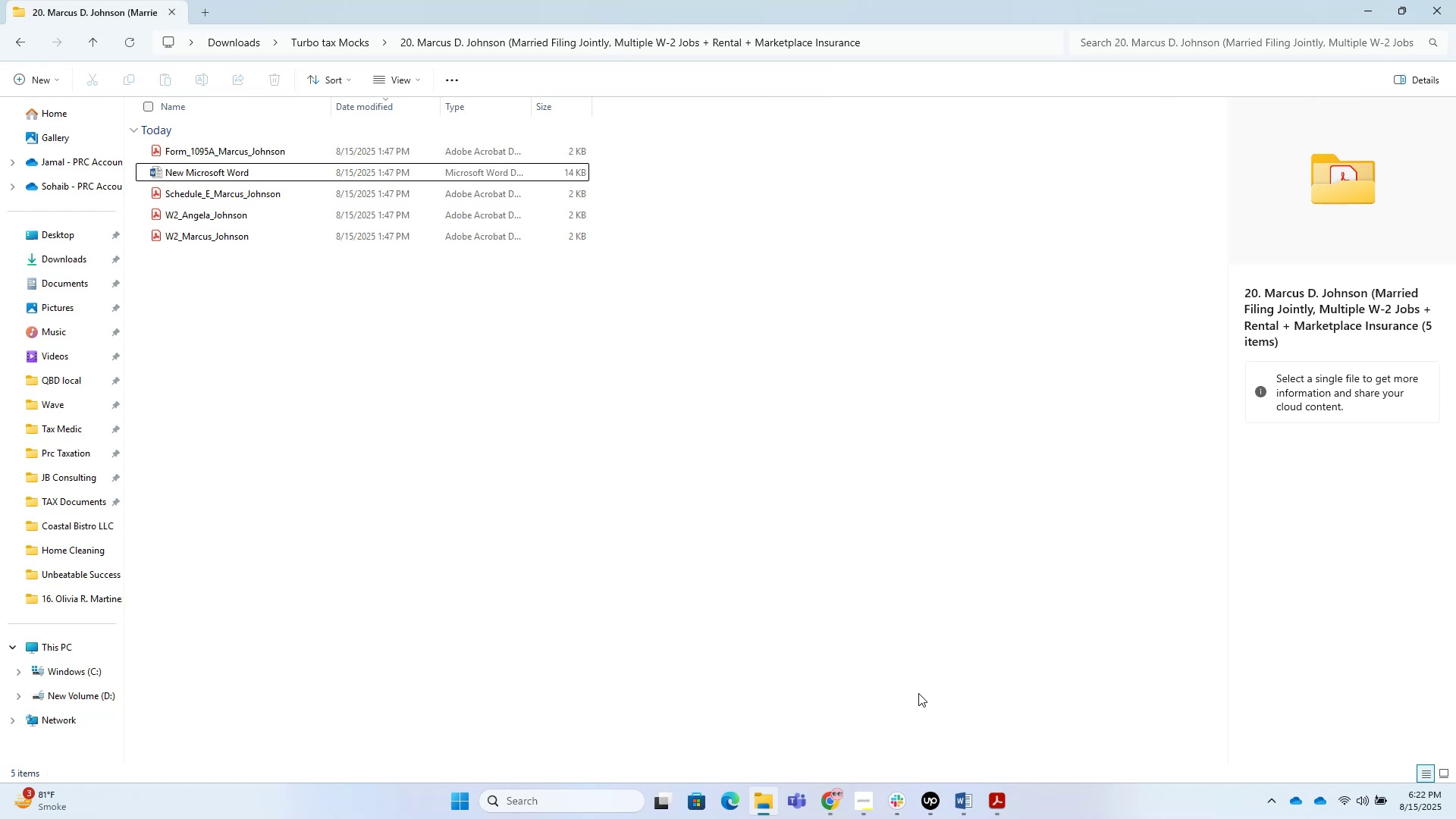 
key(Alt+Tab)
 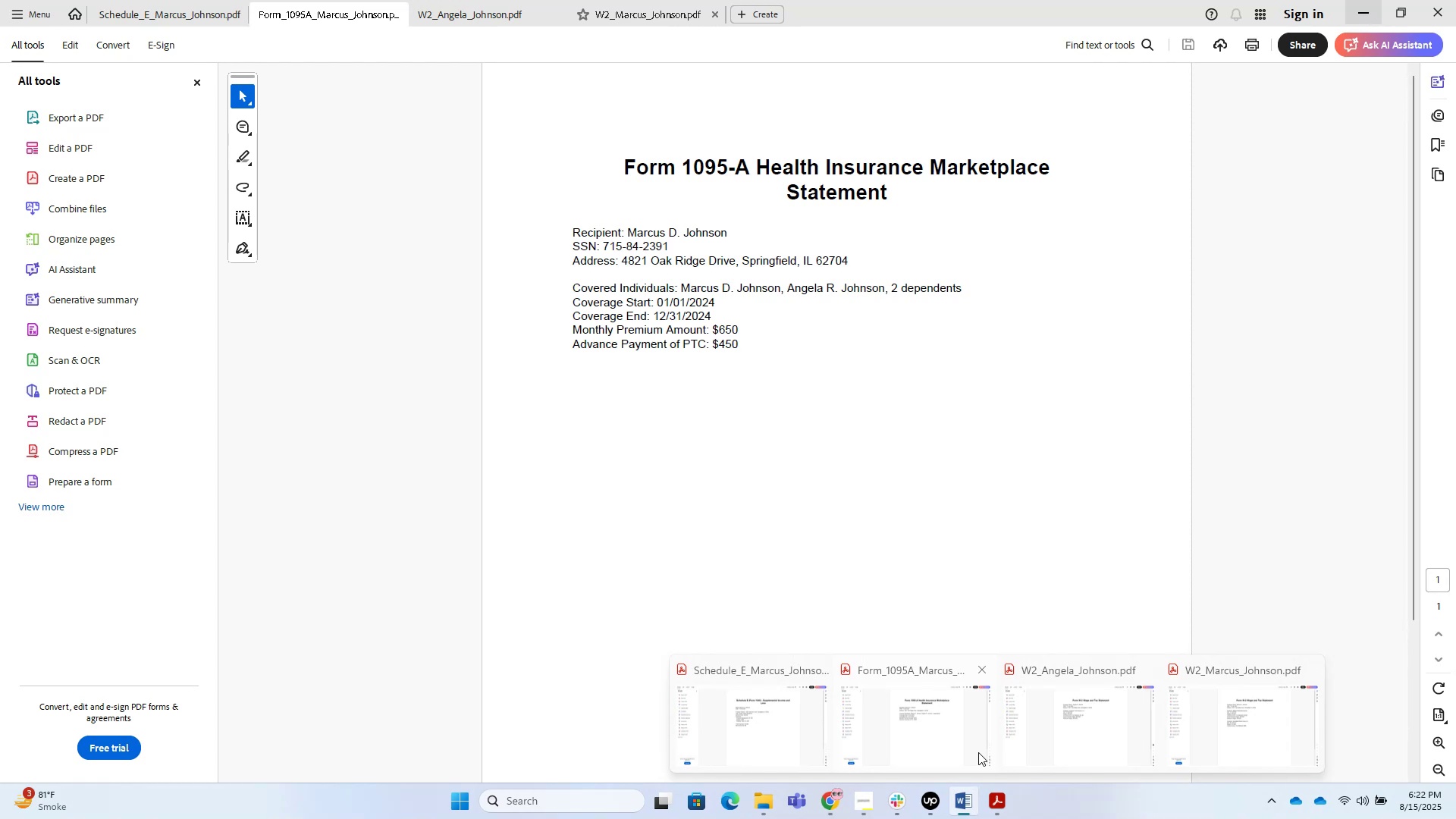 
wait(25.3)
 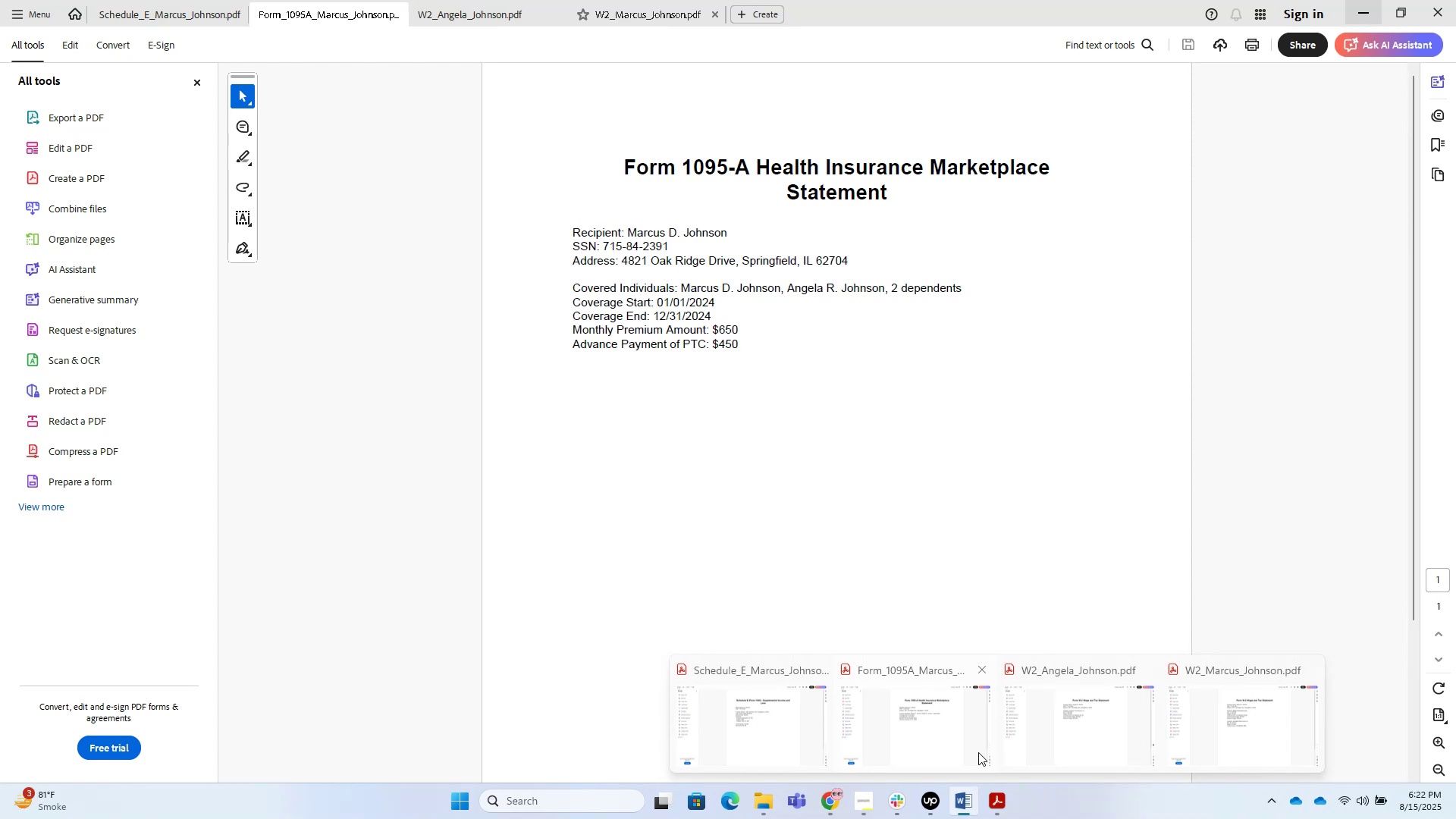 
key(Alt+Tab)
 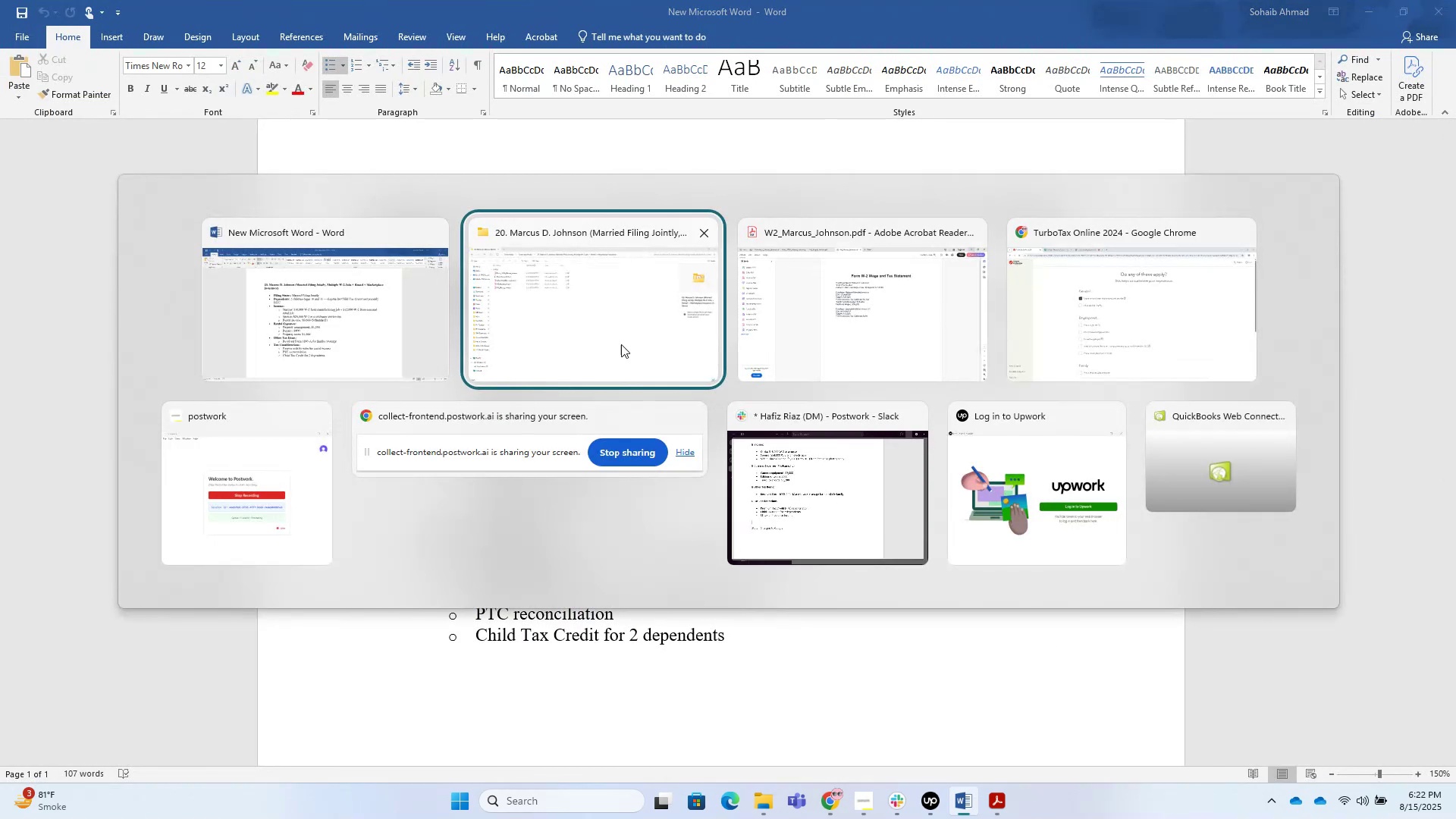 
left_click([1126, 320])
 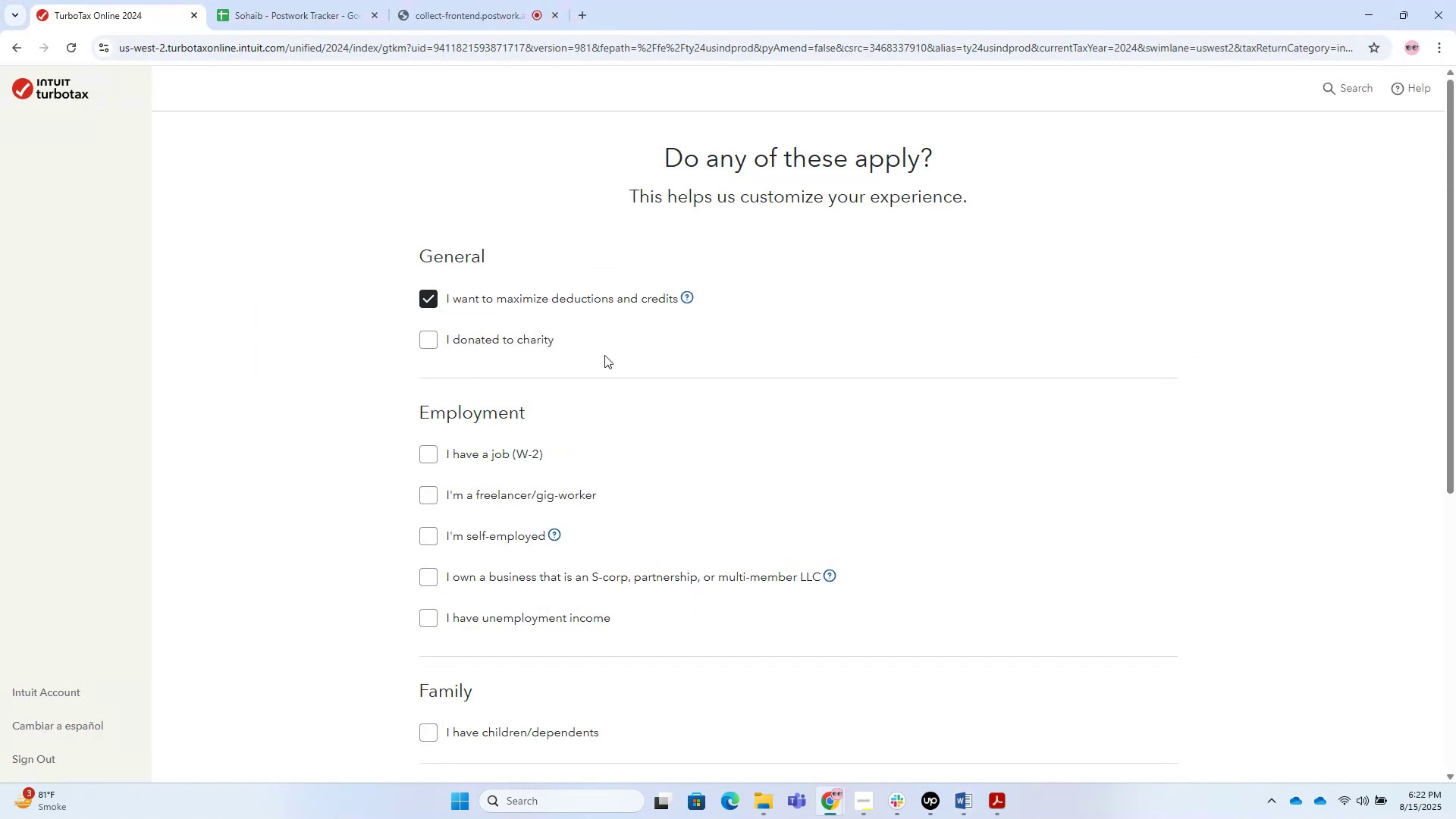 
scroll: coordinate [585, 346], scroll_direction: down, amount: 1.0
 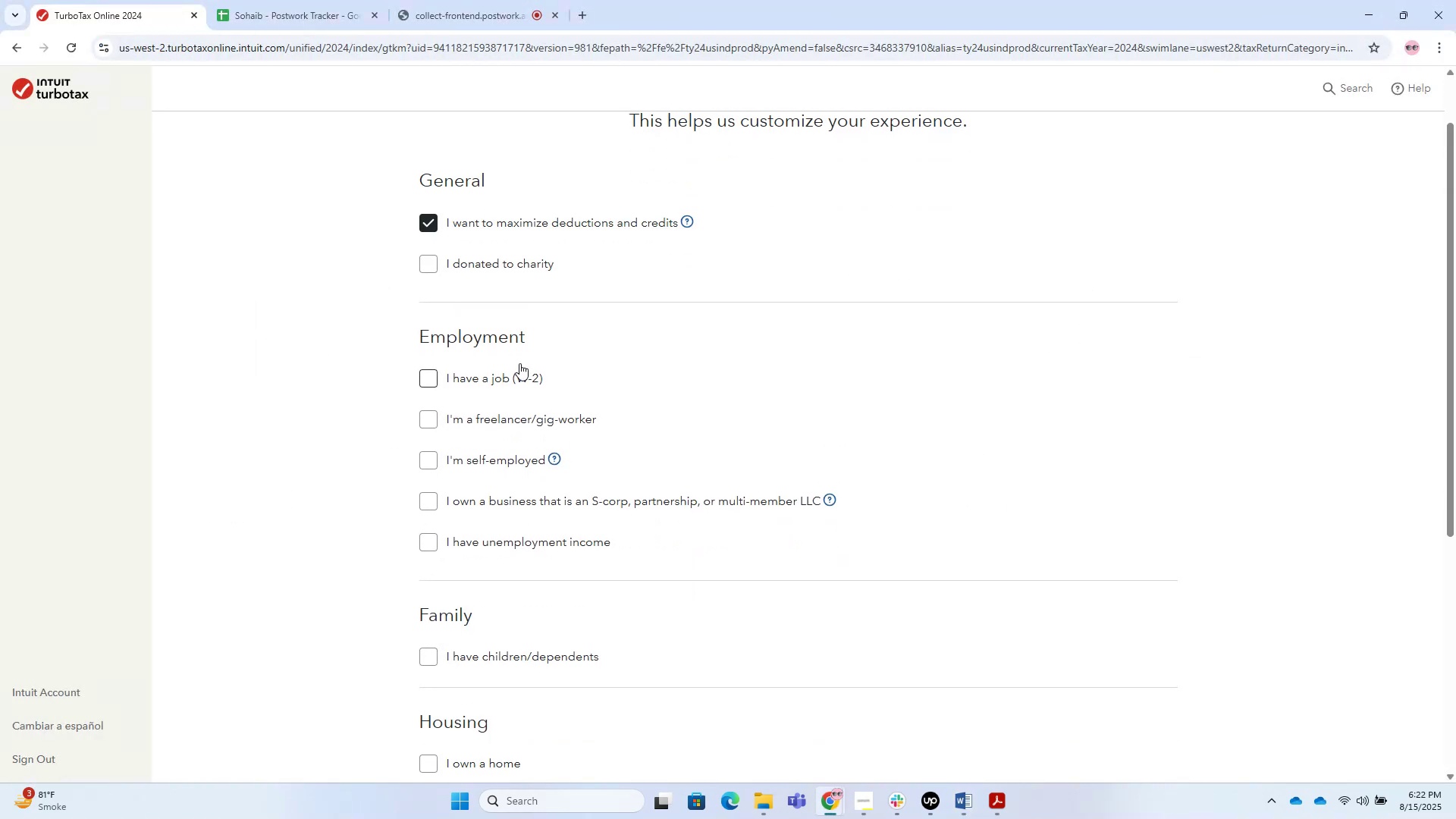 
left_click([500, 378])
 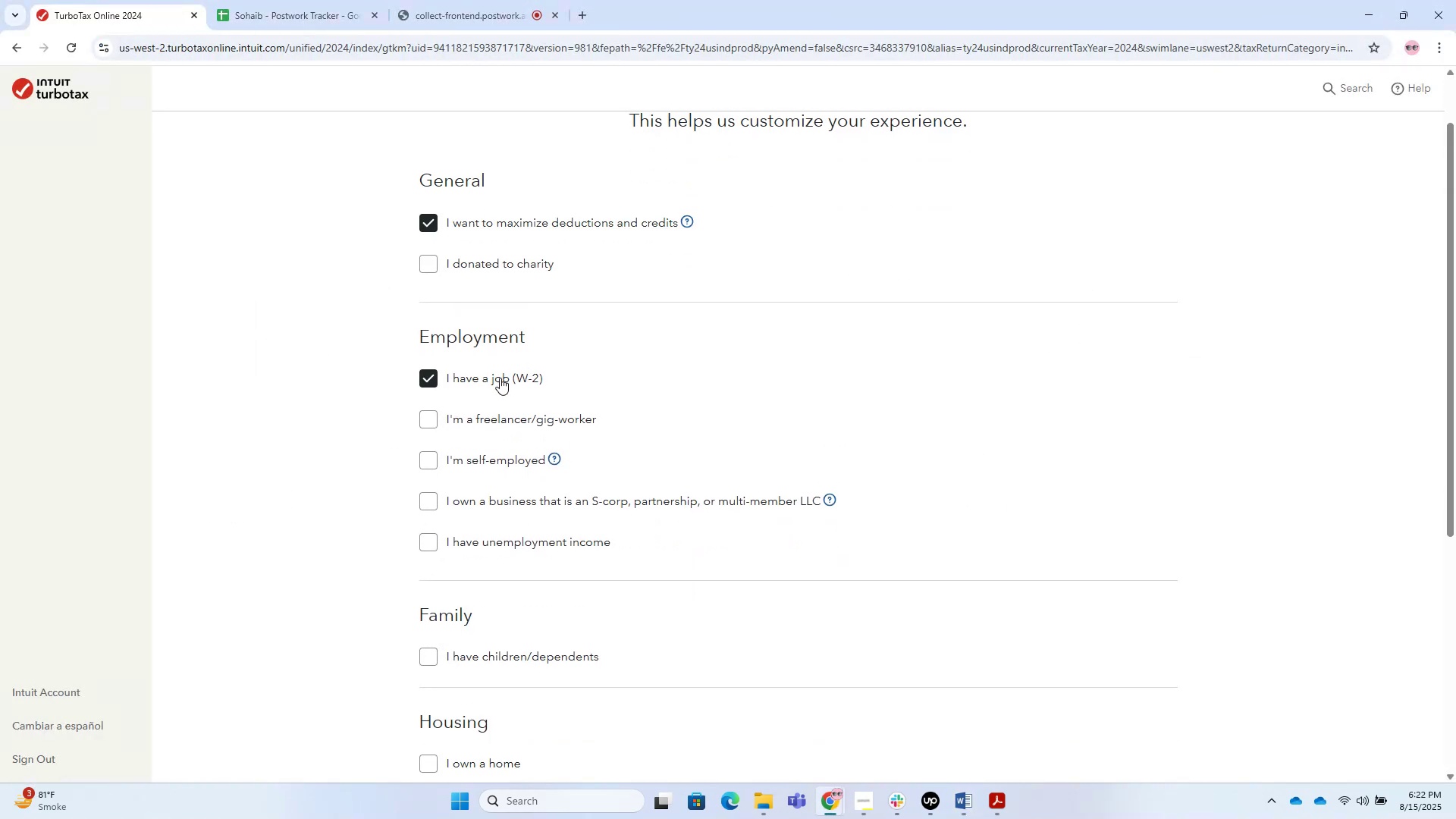 
scroll: coordinate [587, 445], scroll_direction: down, amount: 5.0
 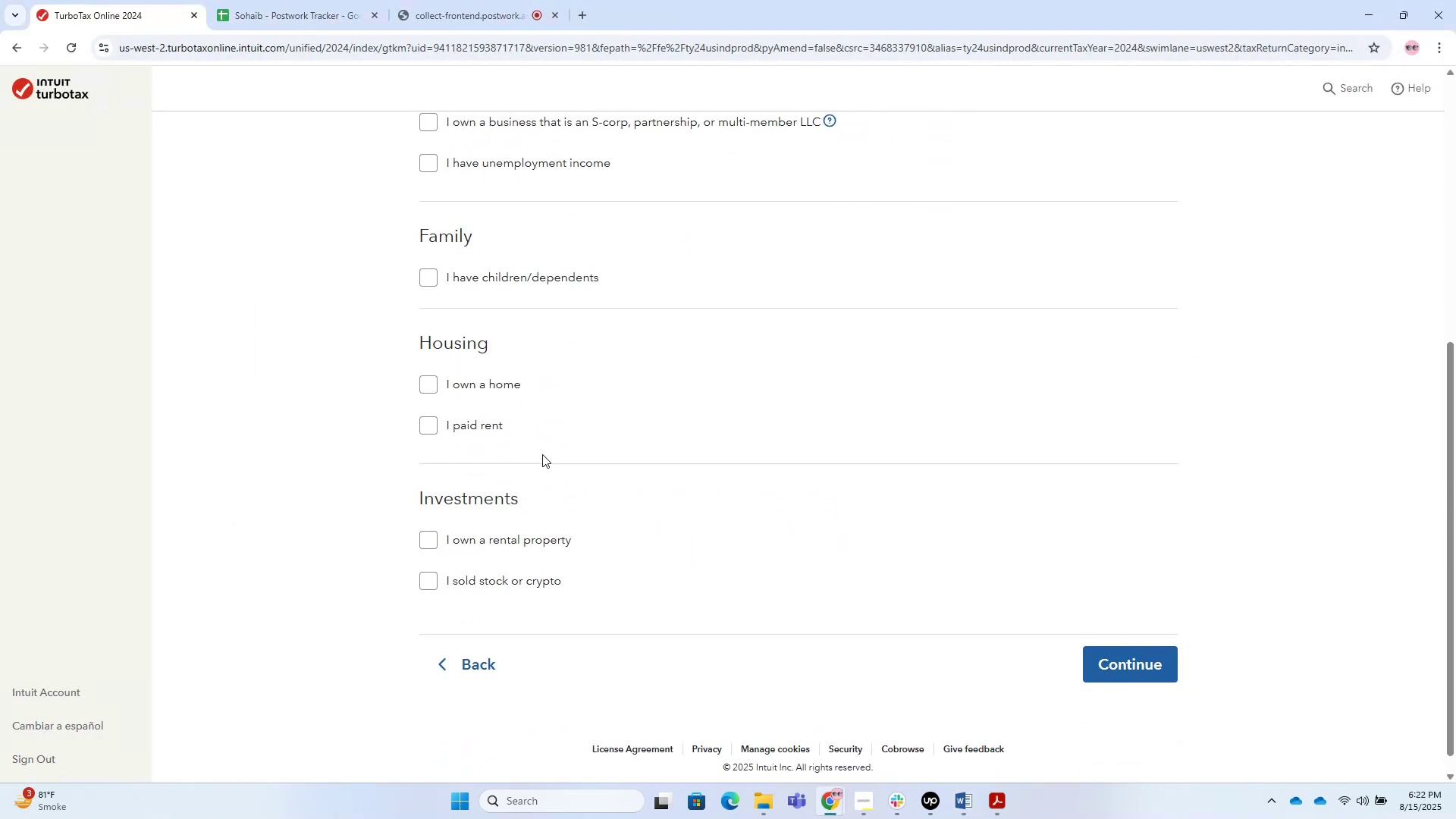 
key(Alt+AltLeft)
 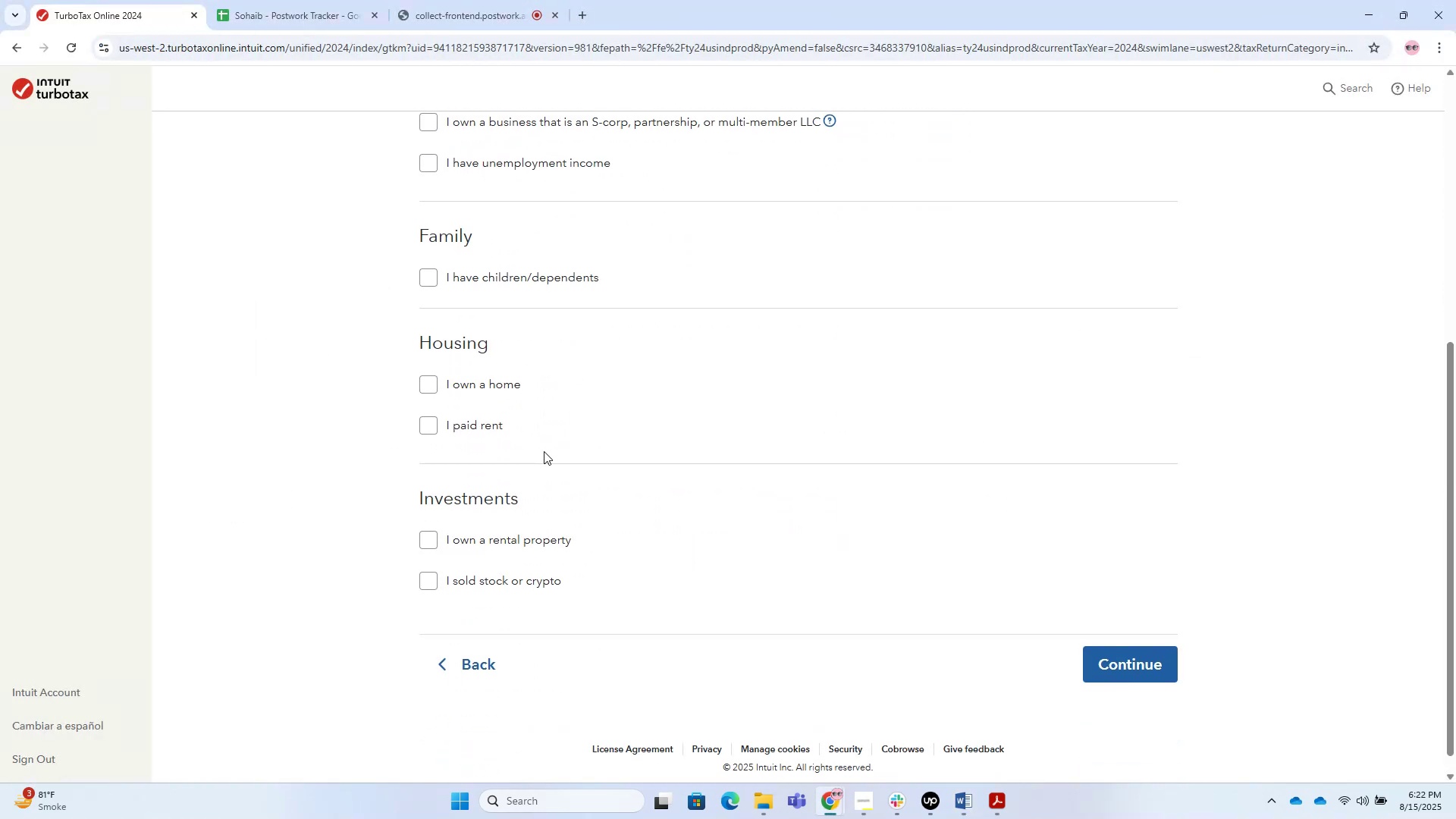 
key(Alt+Tab)
 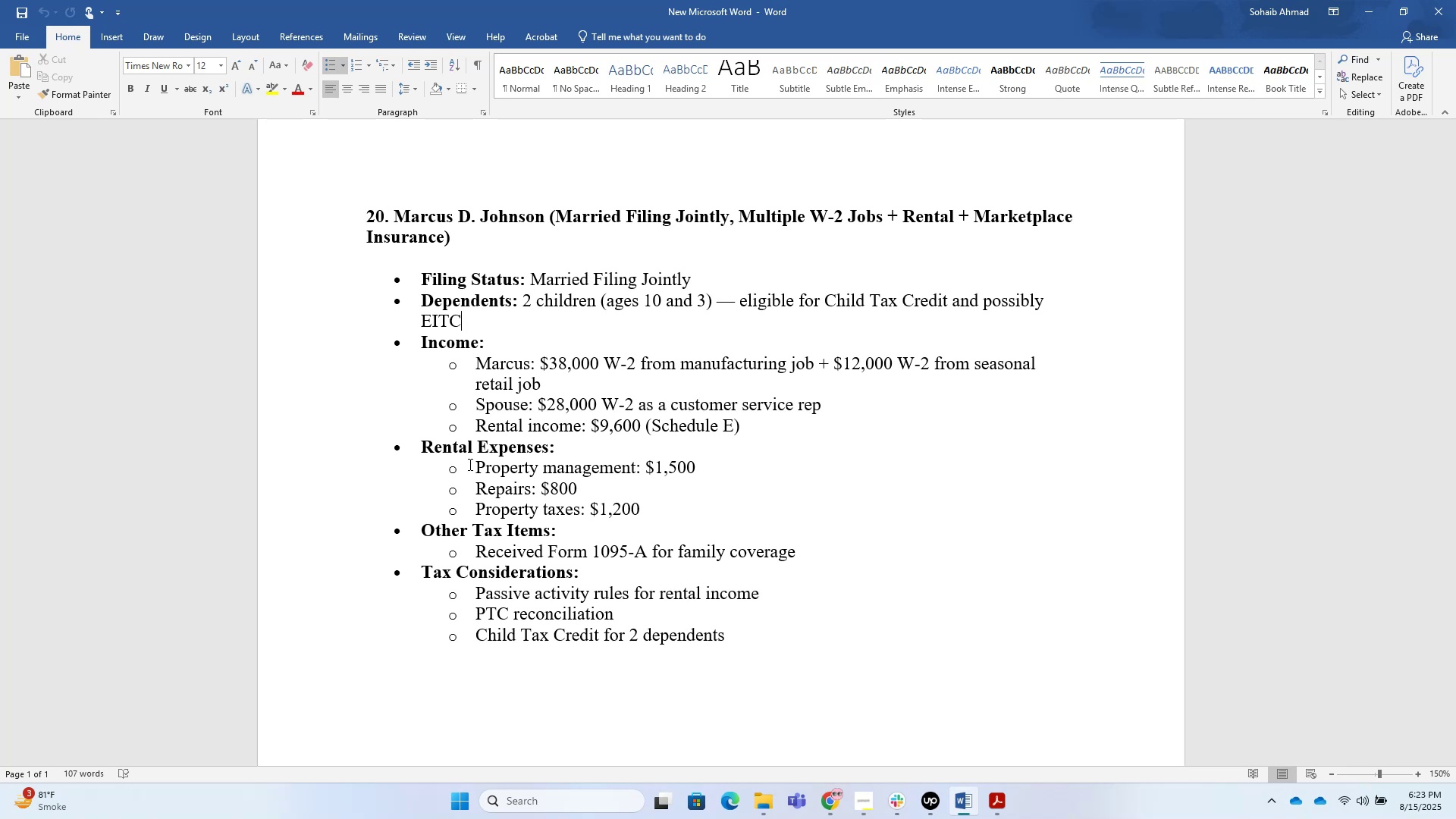 
wait(26.29)
 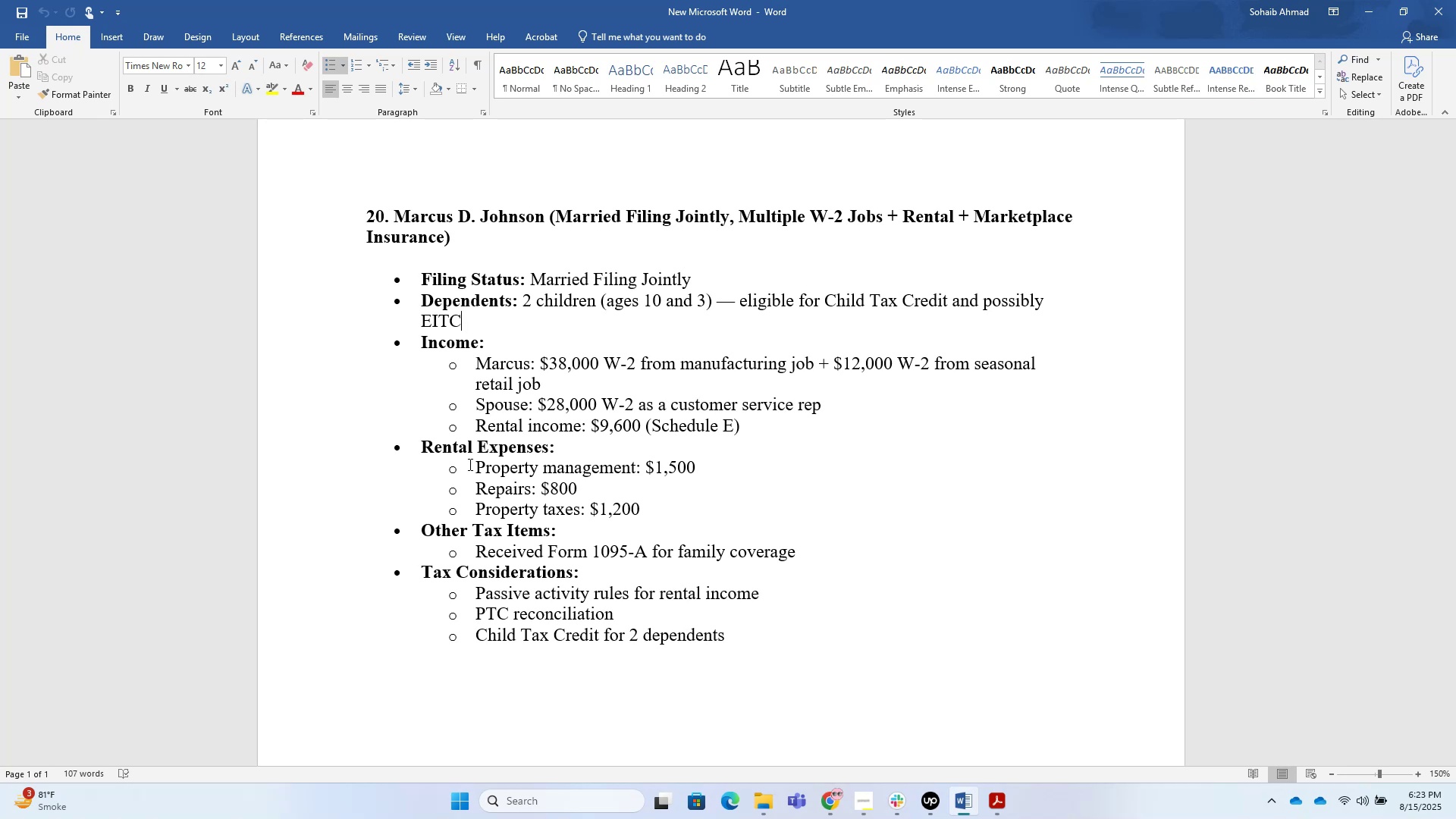 
key(Alt+Tab)
 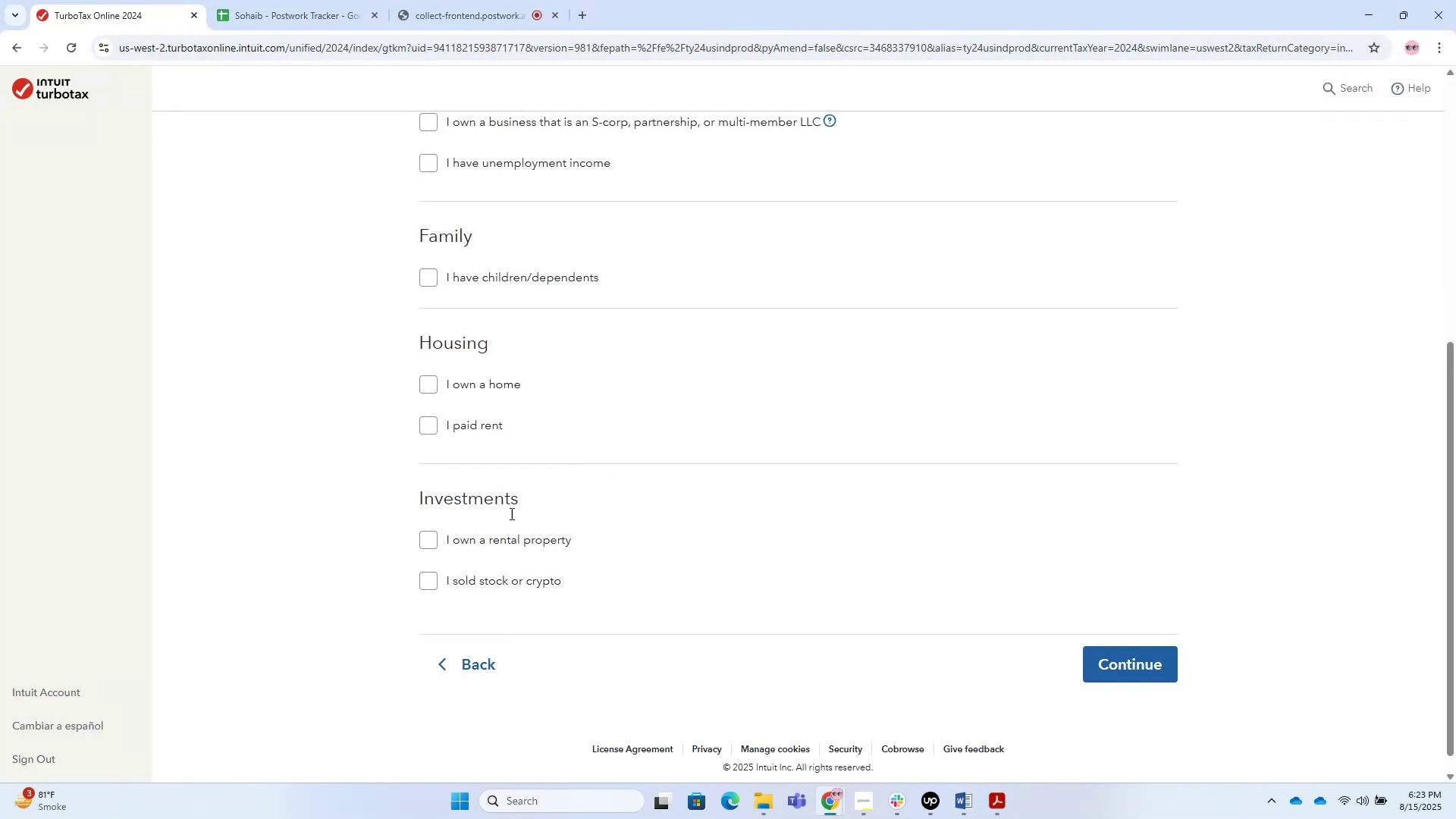 
double_click([498, 526])
 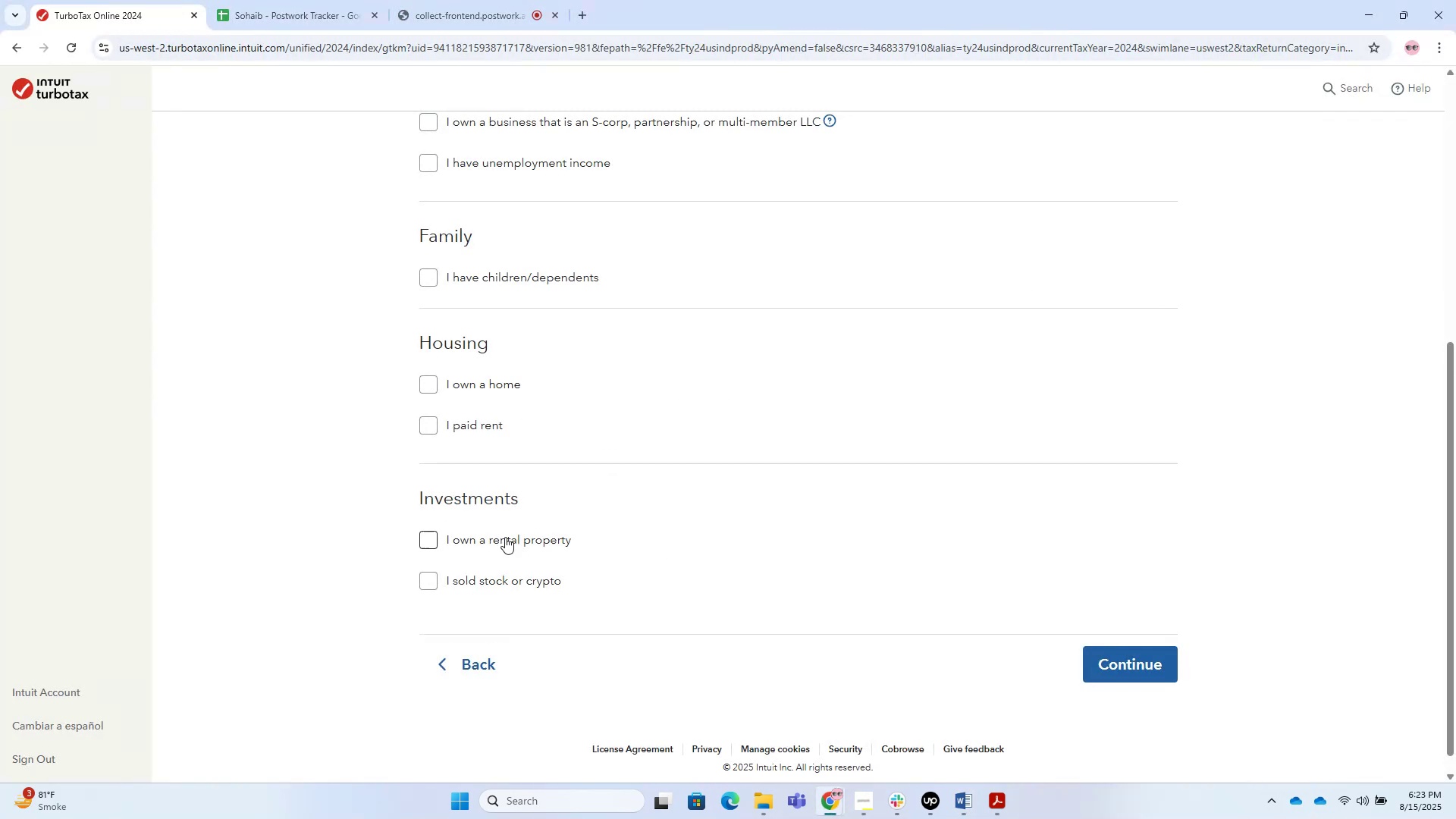 
left_click([499, 536])
 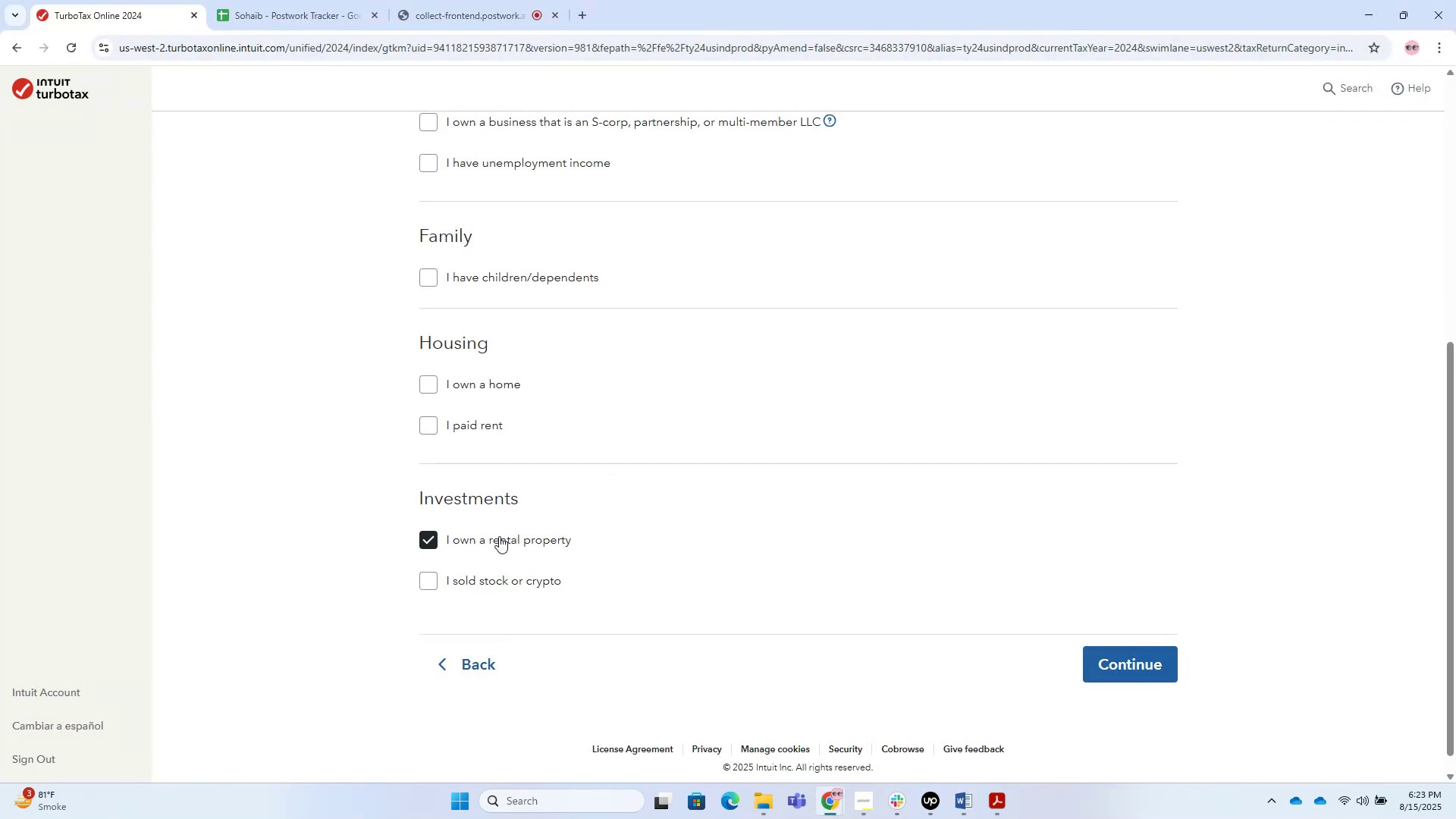 
key(Alt+AltLeft)
 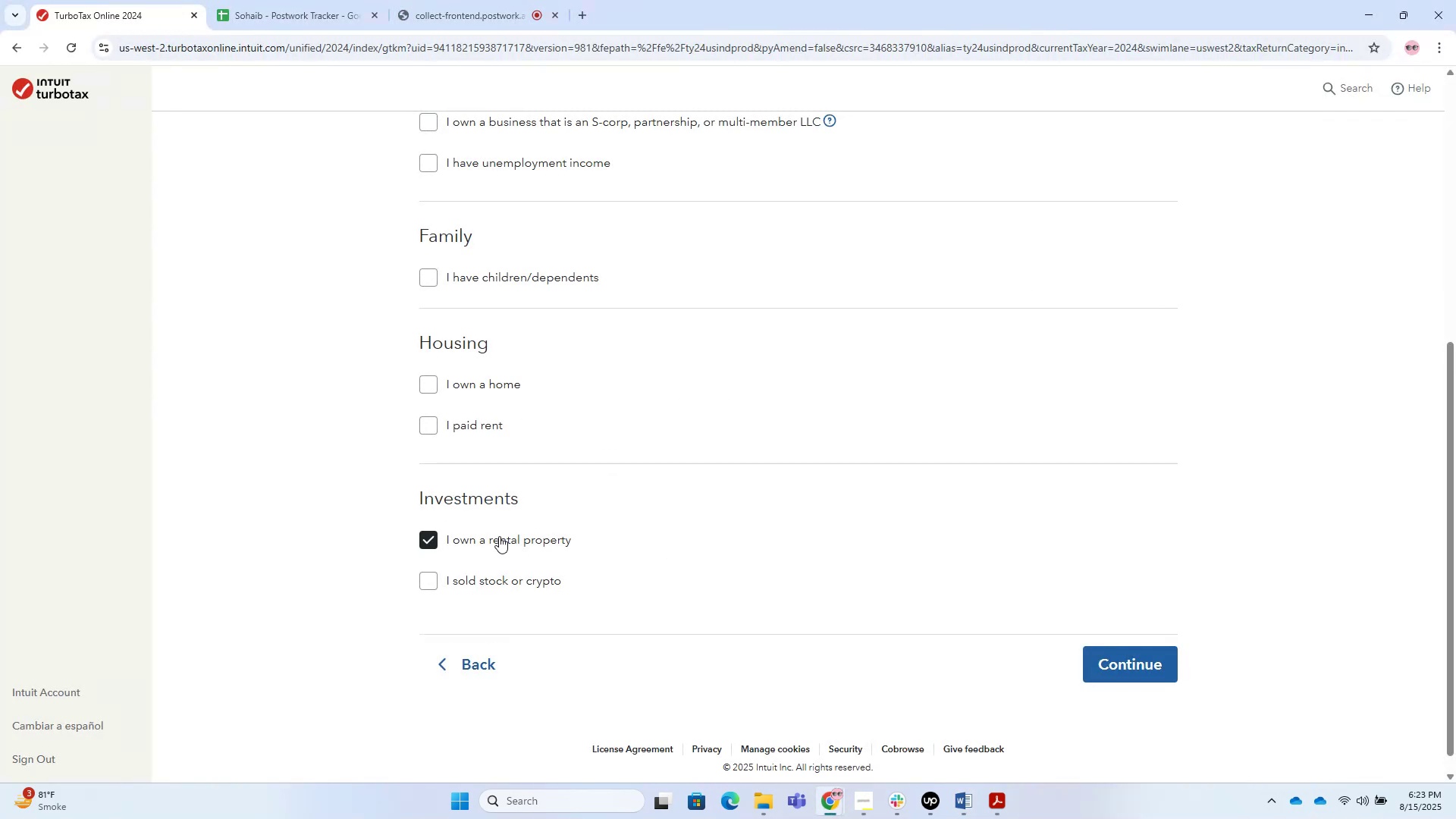 
key(Alt+Tab)
 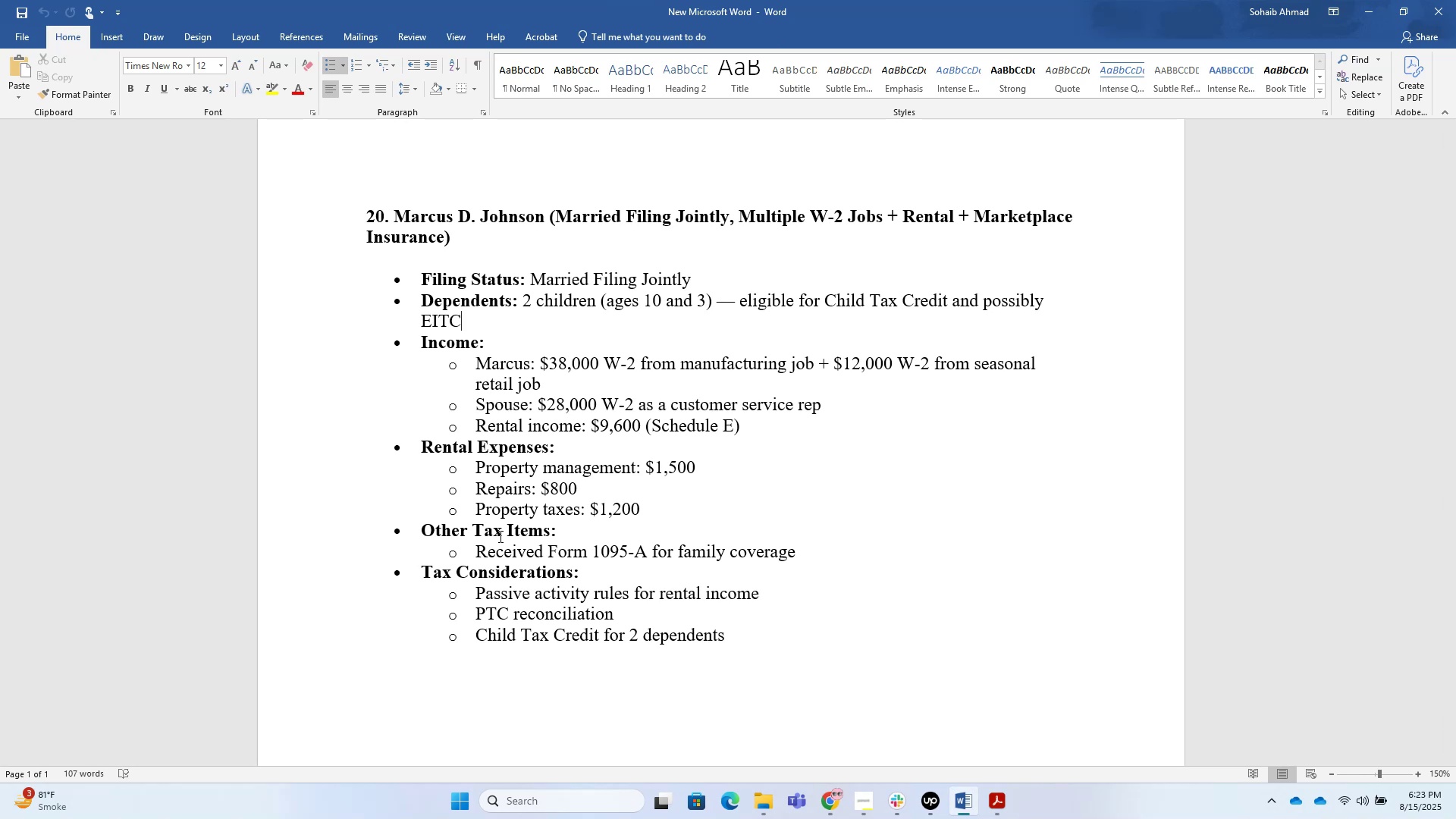 
wait(11.87)
 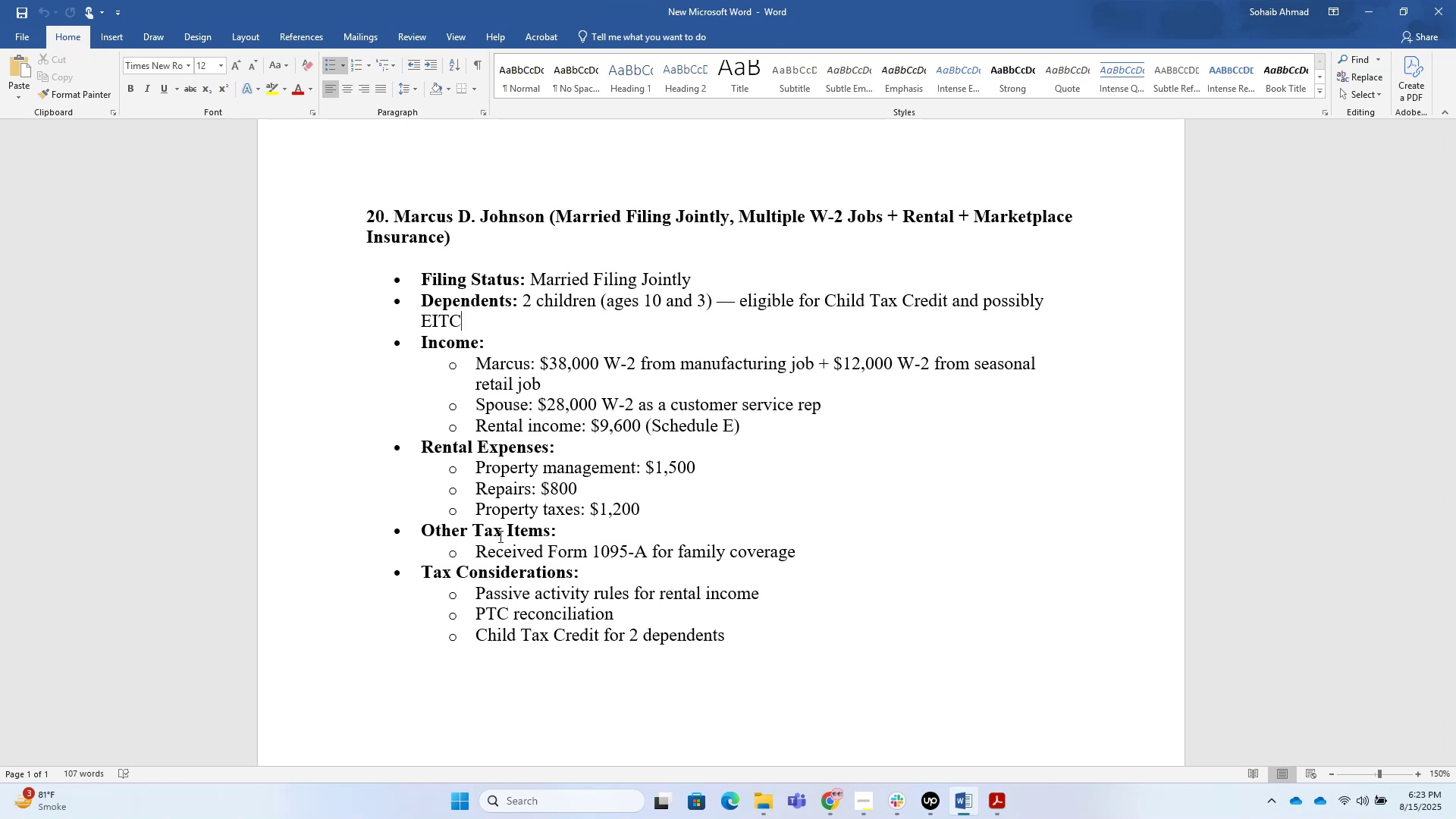 
hold_key(key=AltLeft, duration=0.3)
 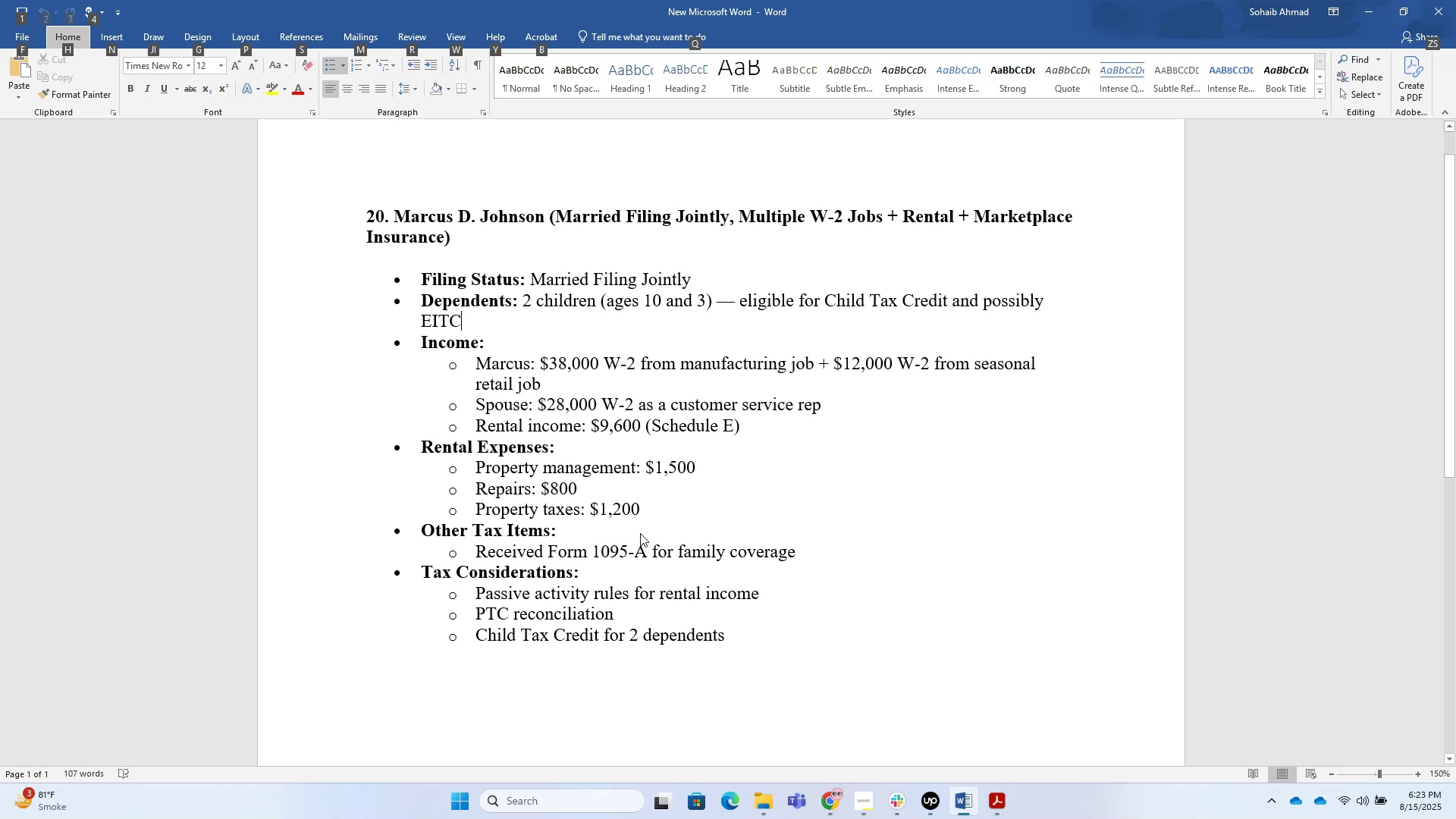 
wait(11.27)
 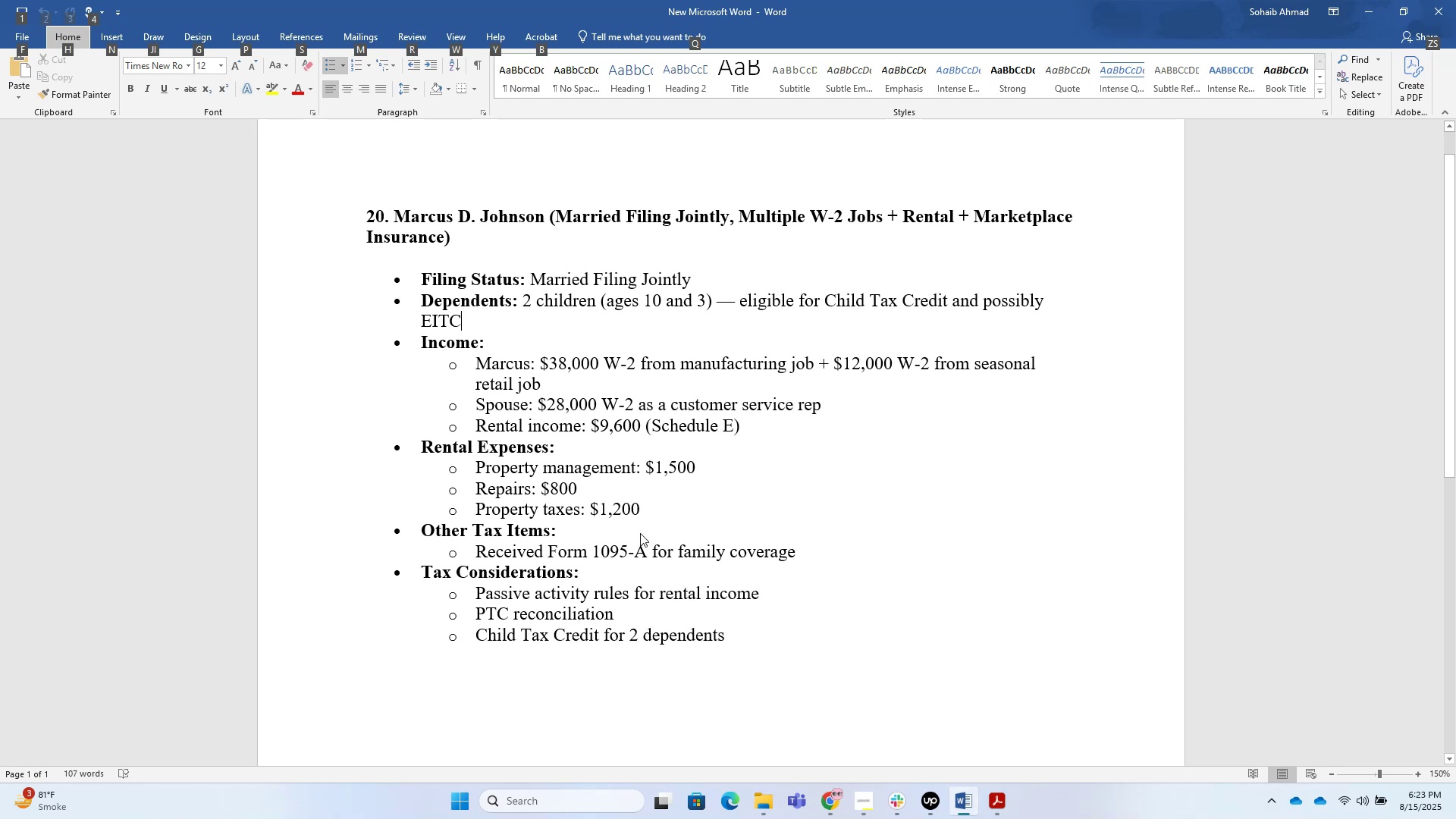 
key(Alt+AltLeft)
 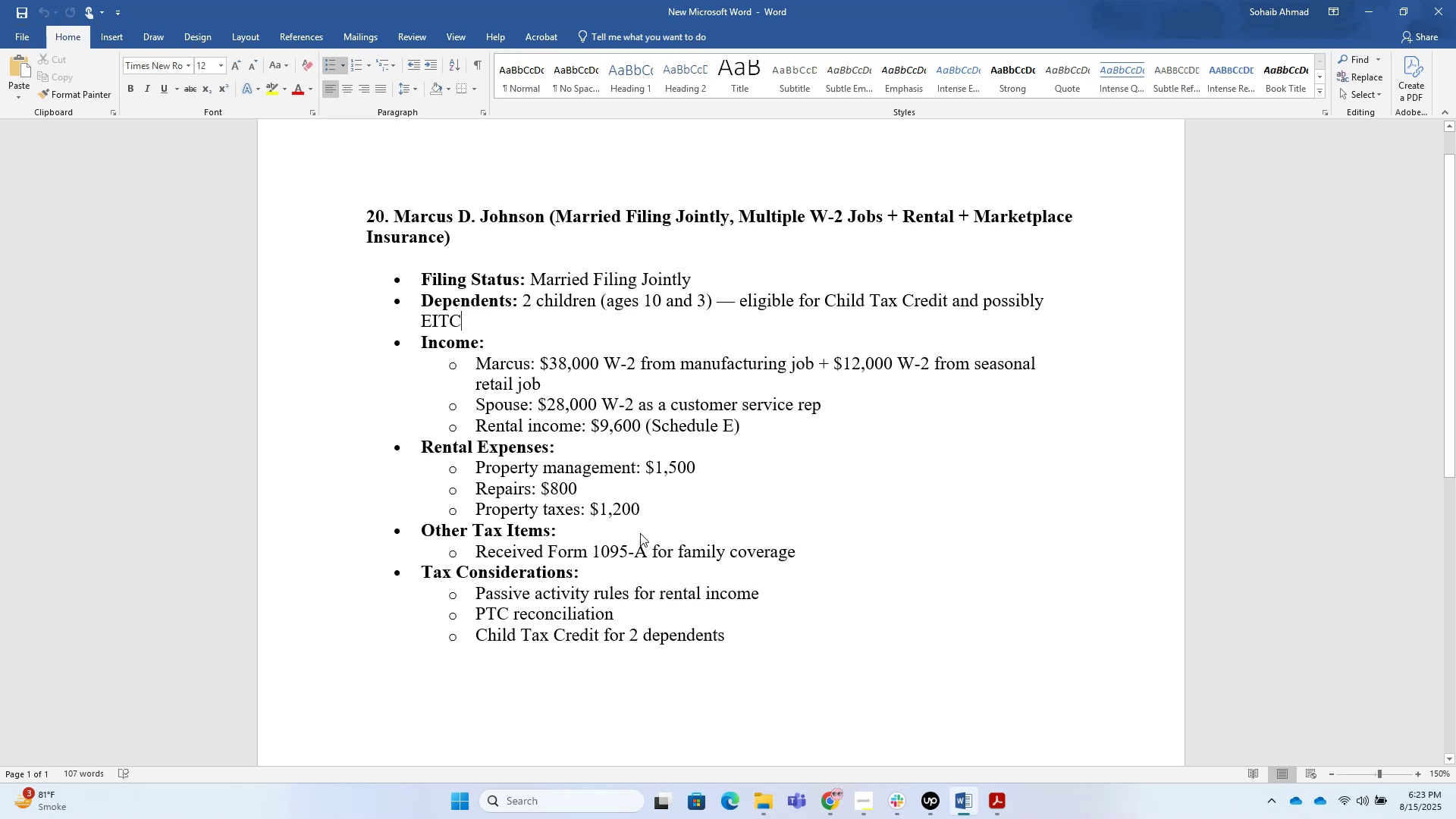 
hold_key(key=AltLeft, duration=0.43)
 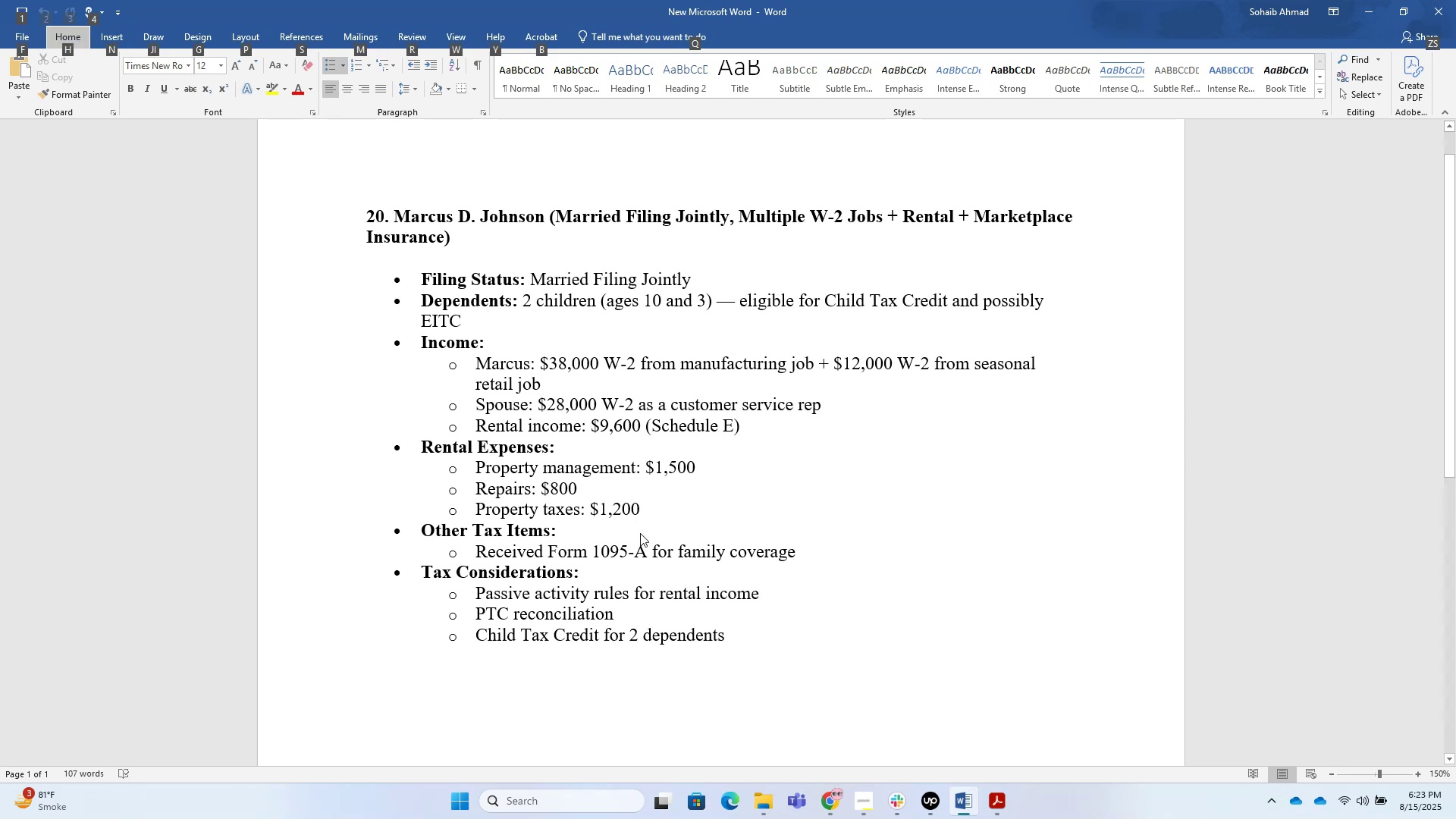 
hold_key(key=AltLeft, duration=1.52)
 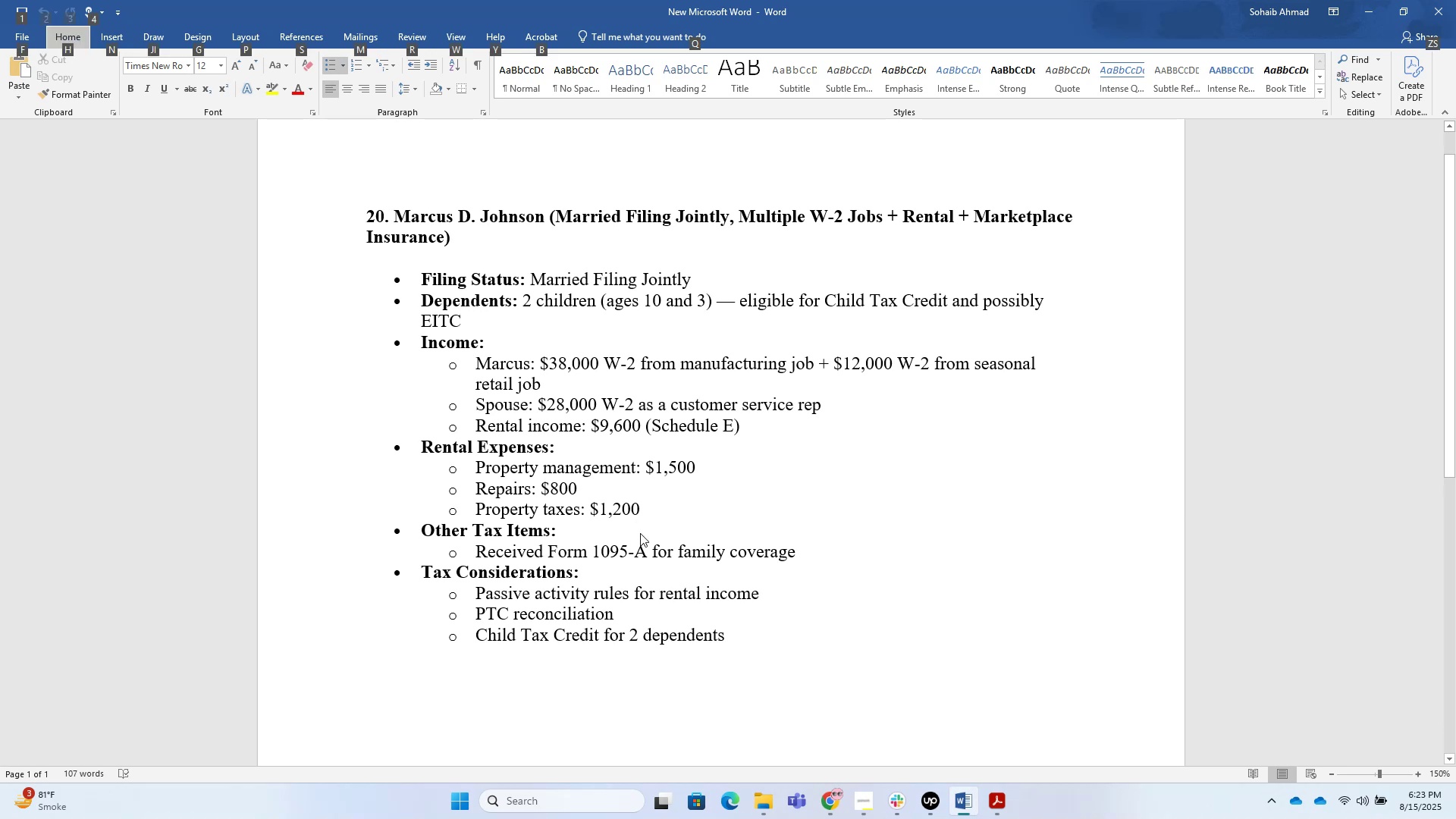 
key(Alt+AltLeft)
 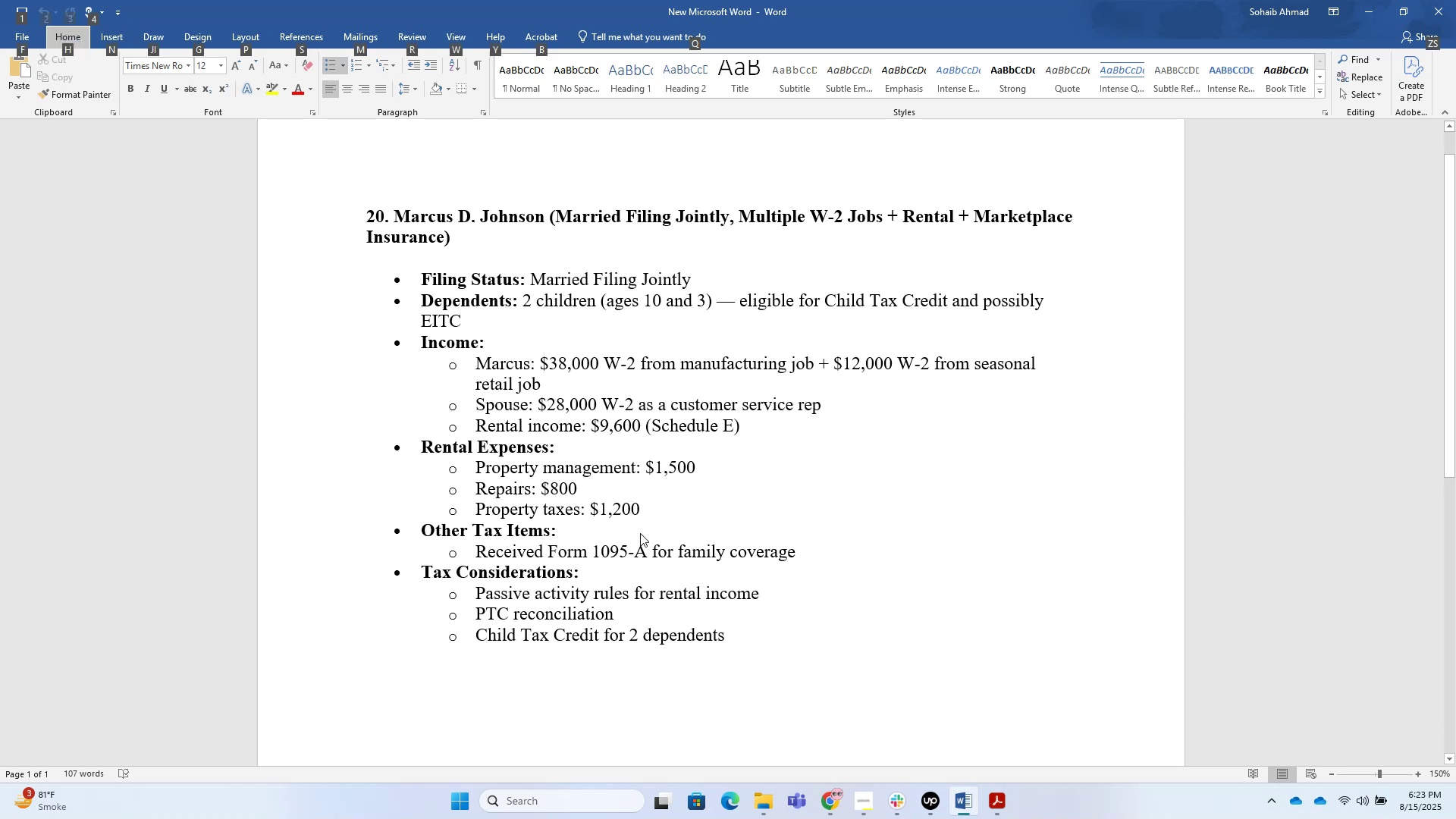 
key(Alt+AltLeft)
 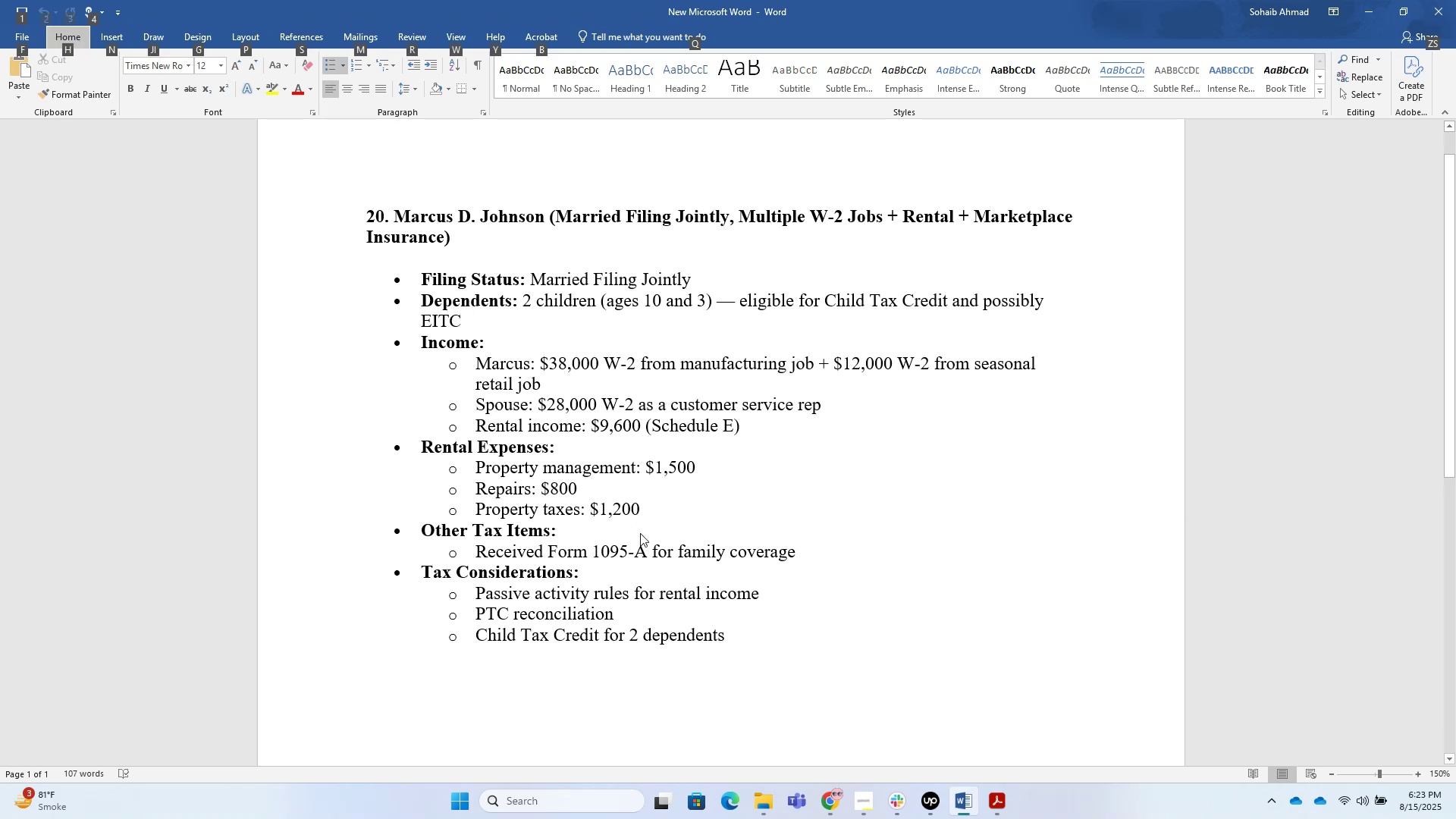 
key(Alt+AltLeft)
 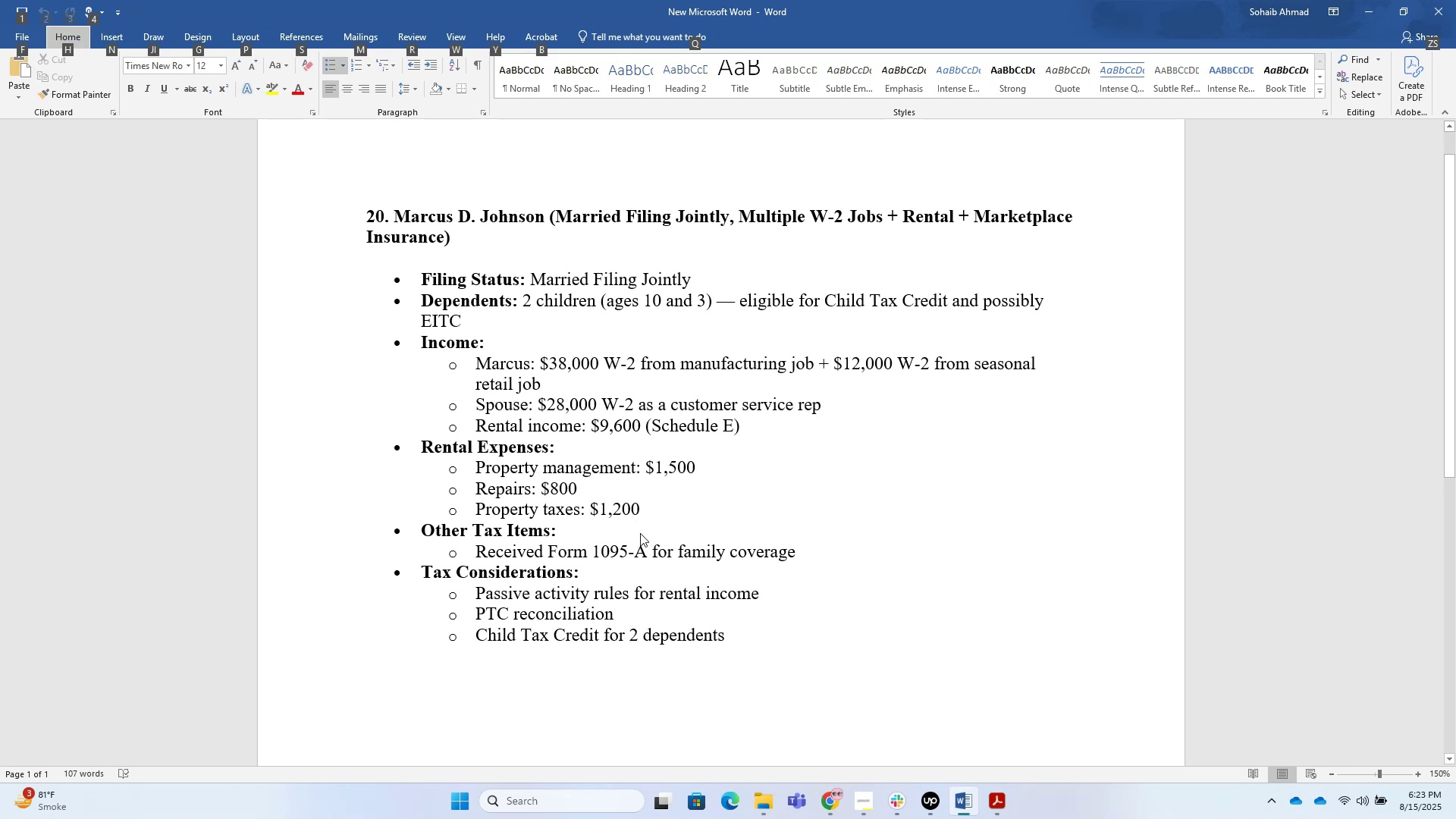 
key(Alt+AltLeft)
 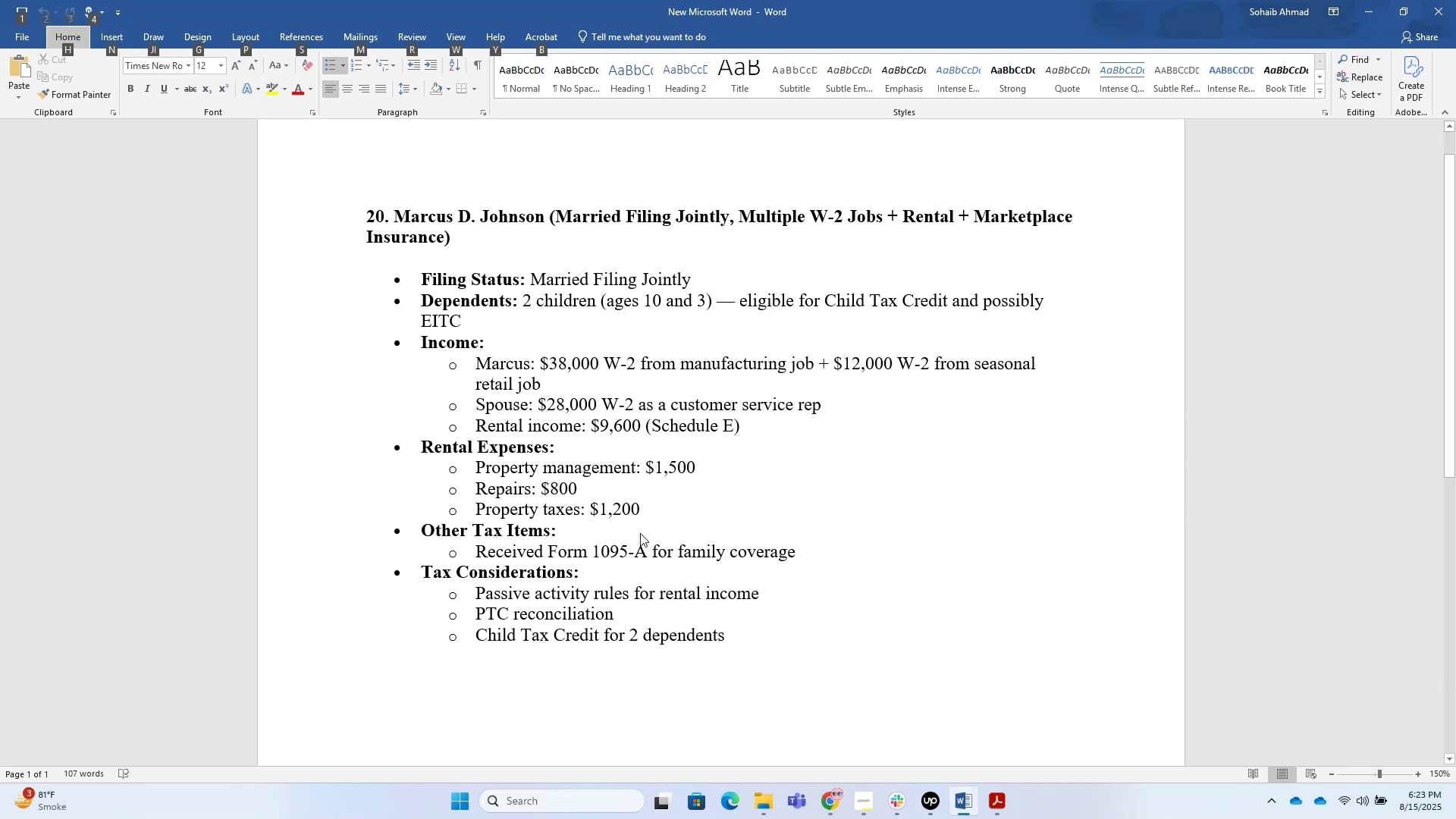 
key(Alt+AltLeft)
 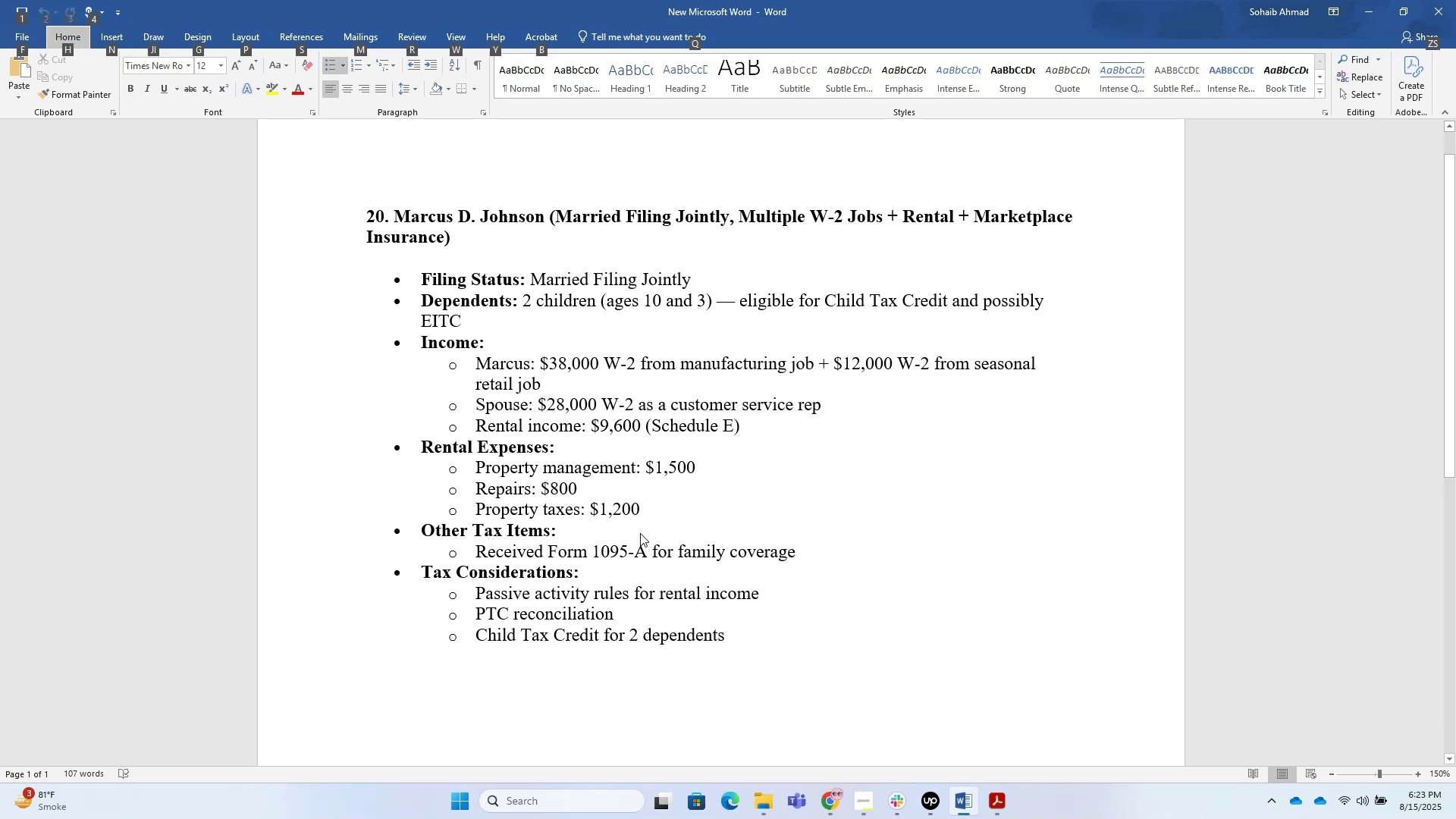 
key(Alt+Tab)
 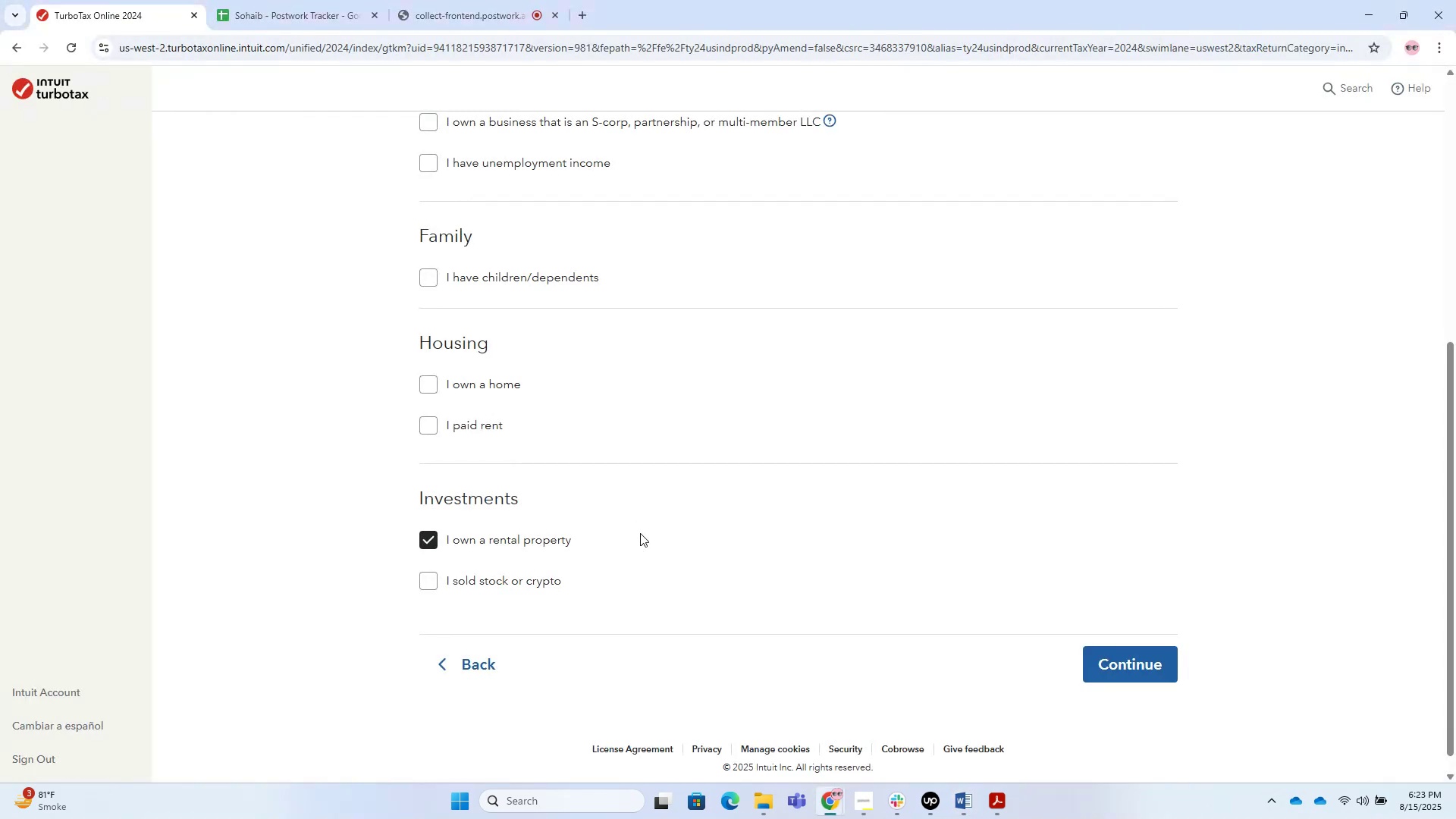 
key(Alt+AltLeft)
 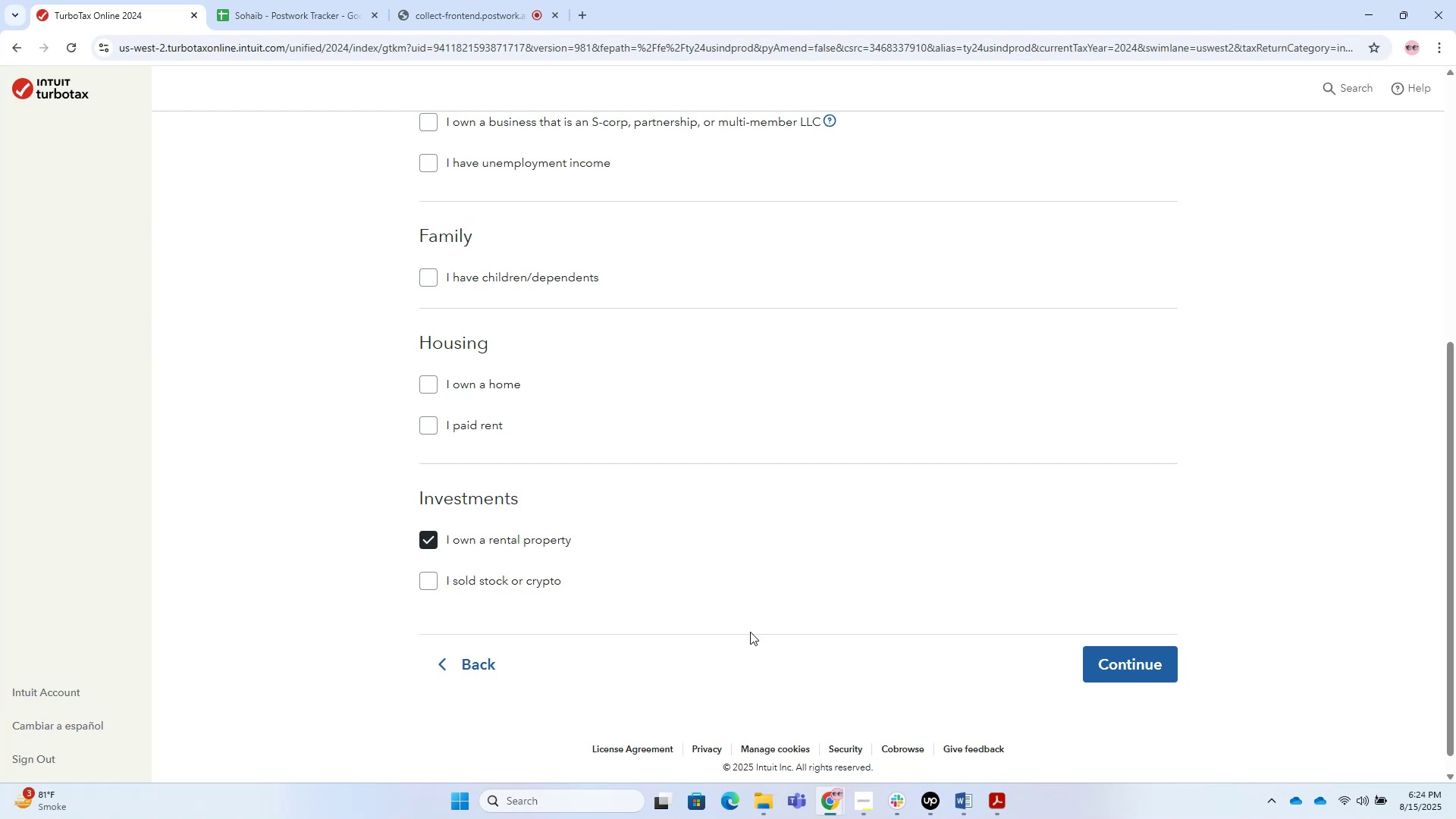 
wait(17.75)
 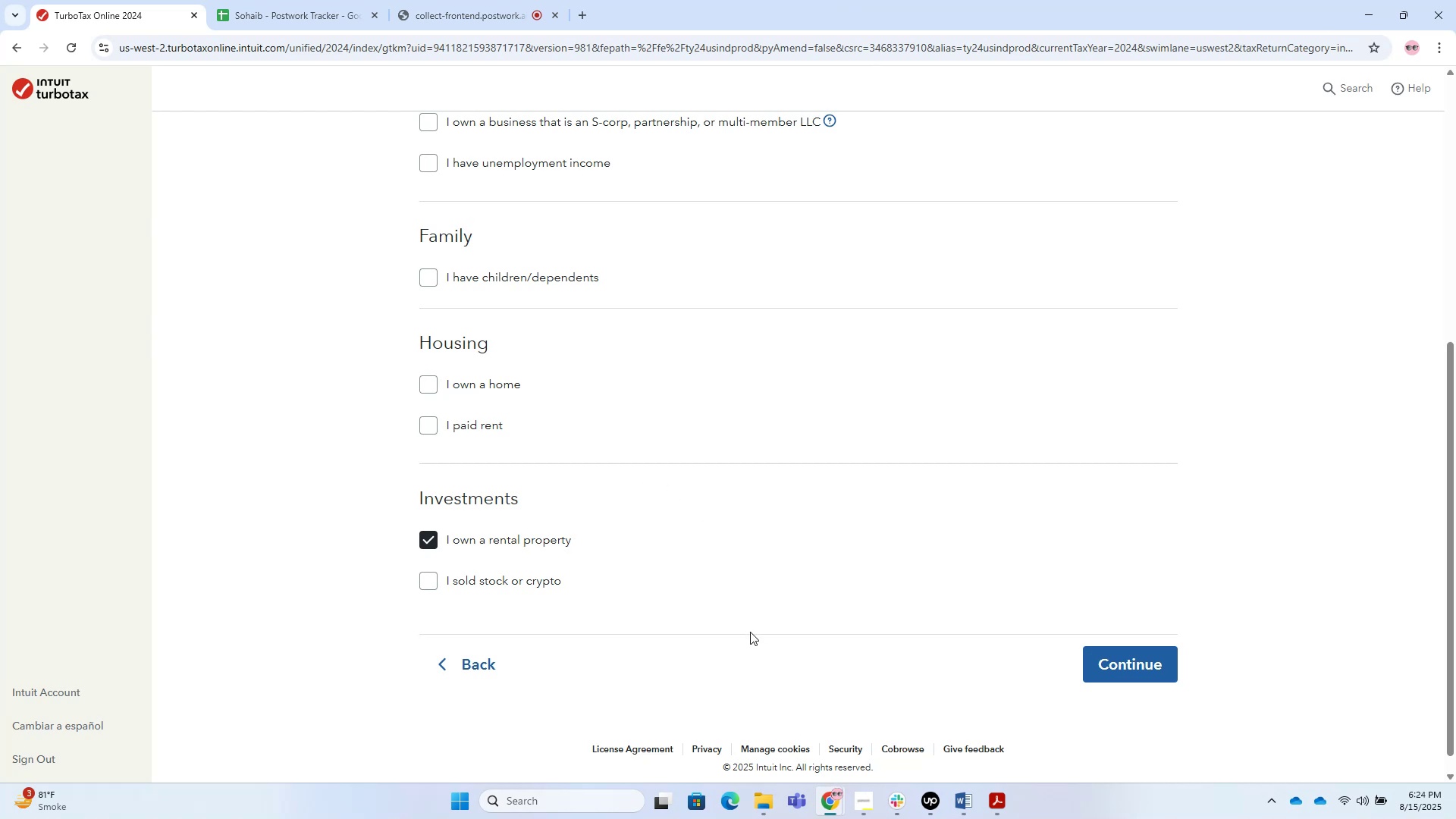 
scroll: coordinate [667, 474], scroll_direction: up, amount: 1.0
 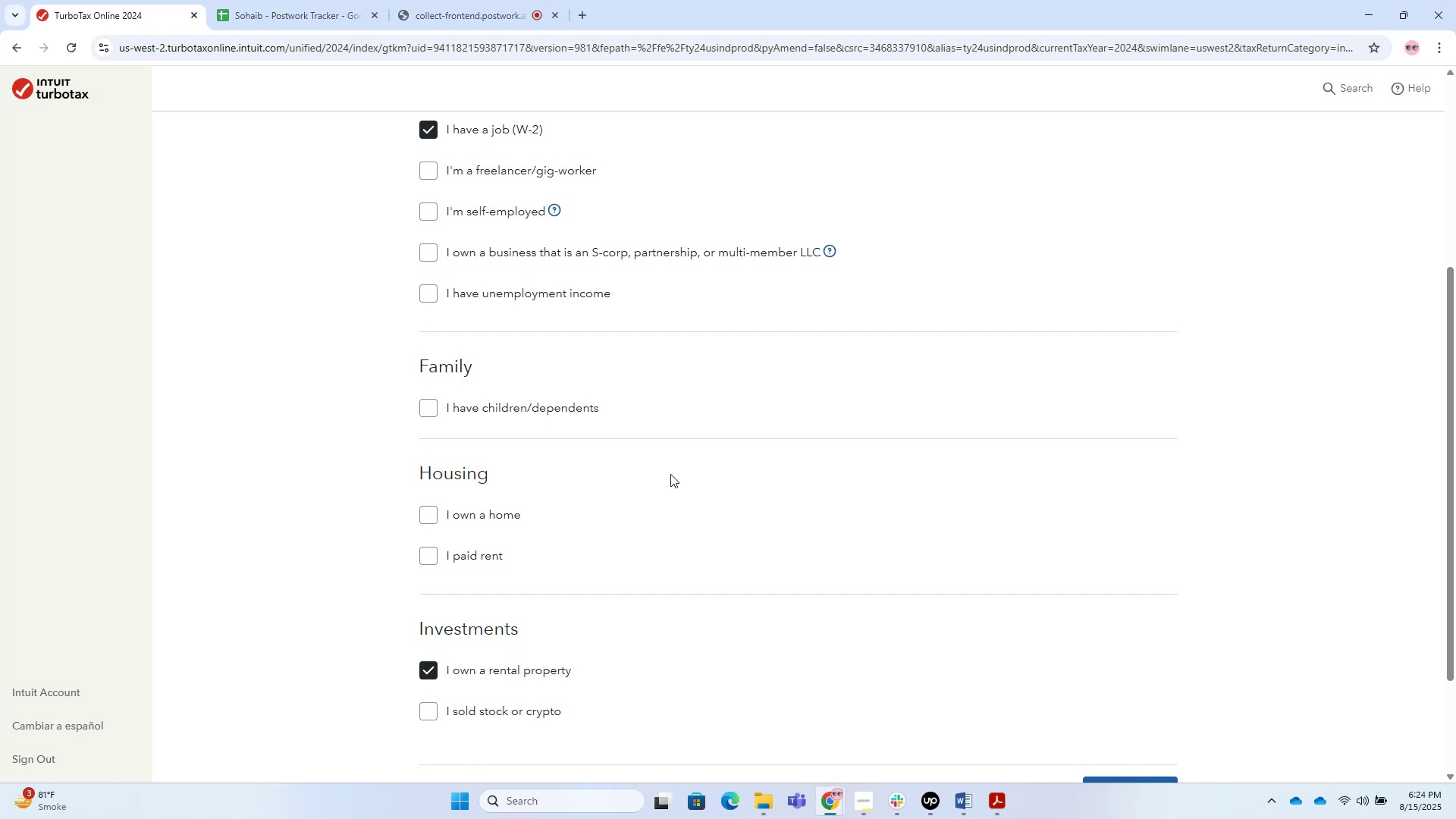 
wait(7.63)
 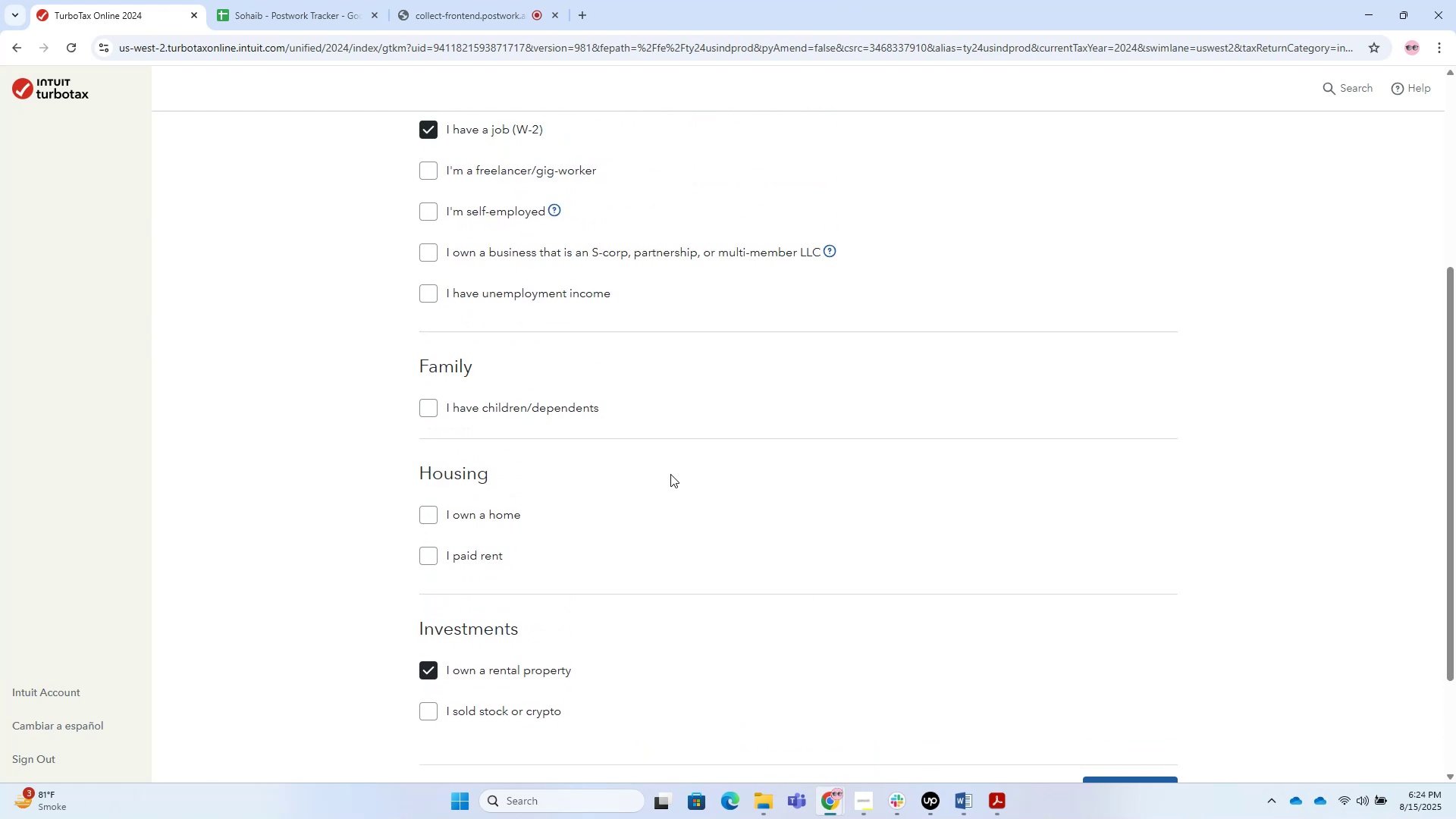 
scroll: coordinate [890, 441], scroll_direction: down, amount: 4.0
 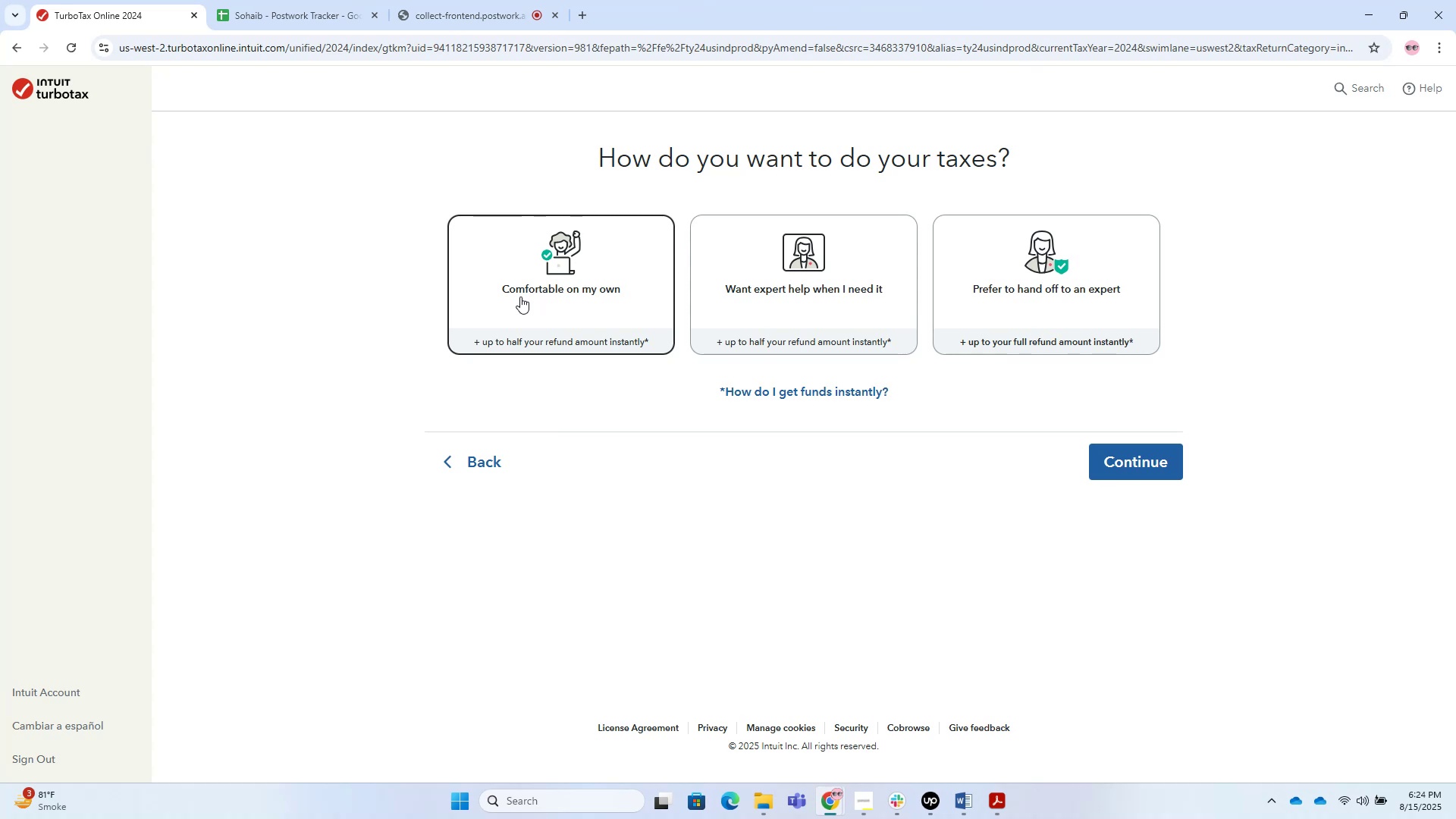 
wait(22.95)
 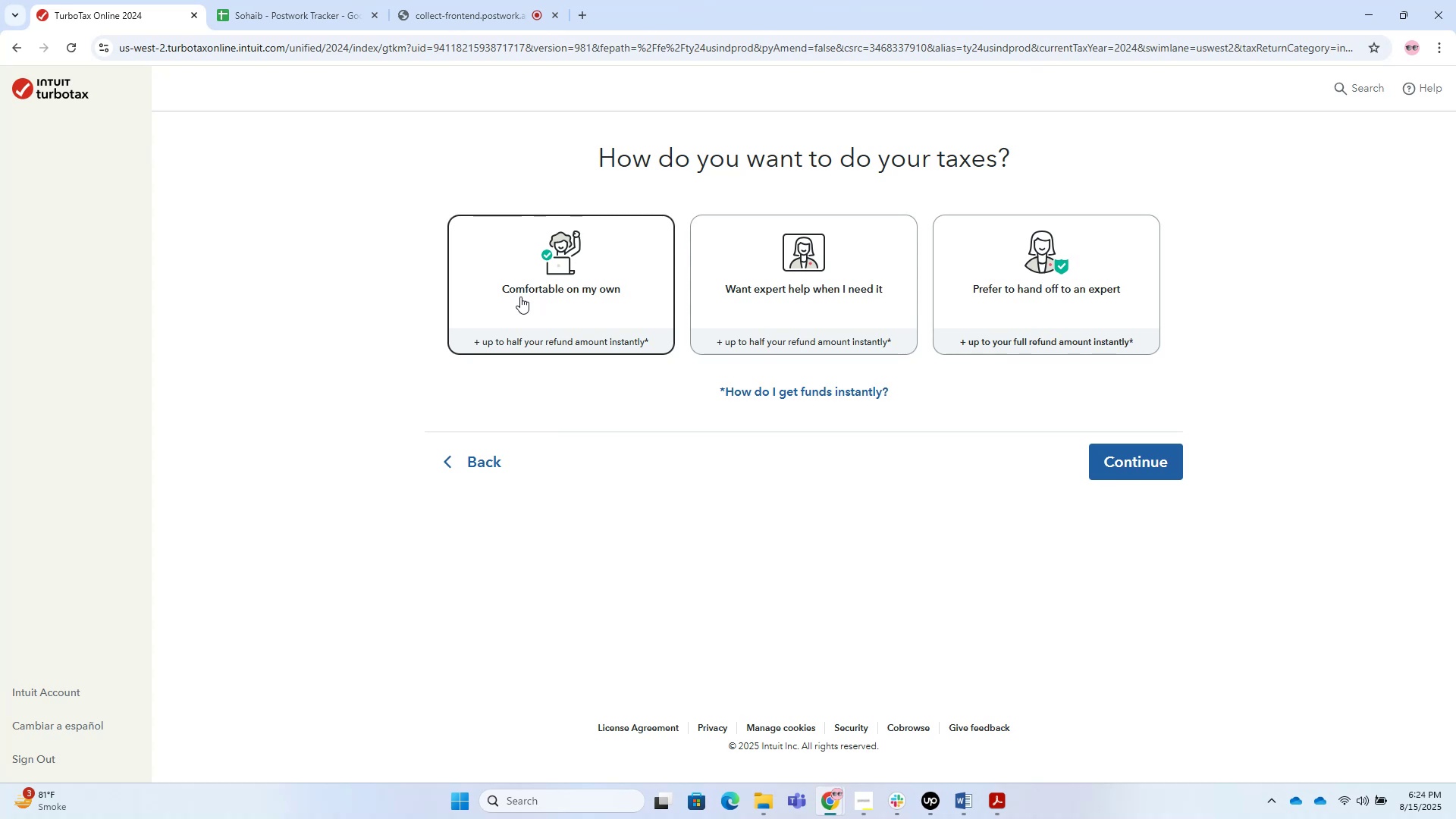 
left_click([632, 265])
 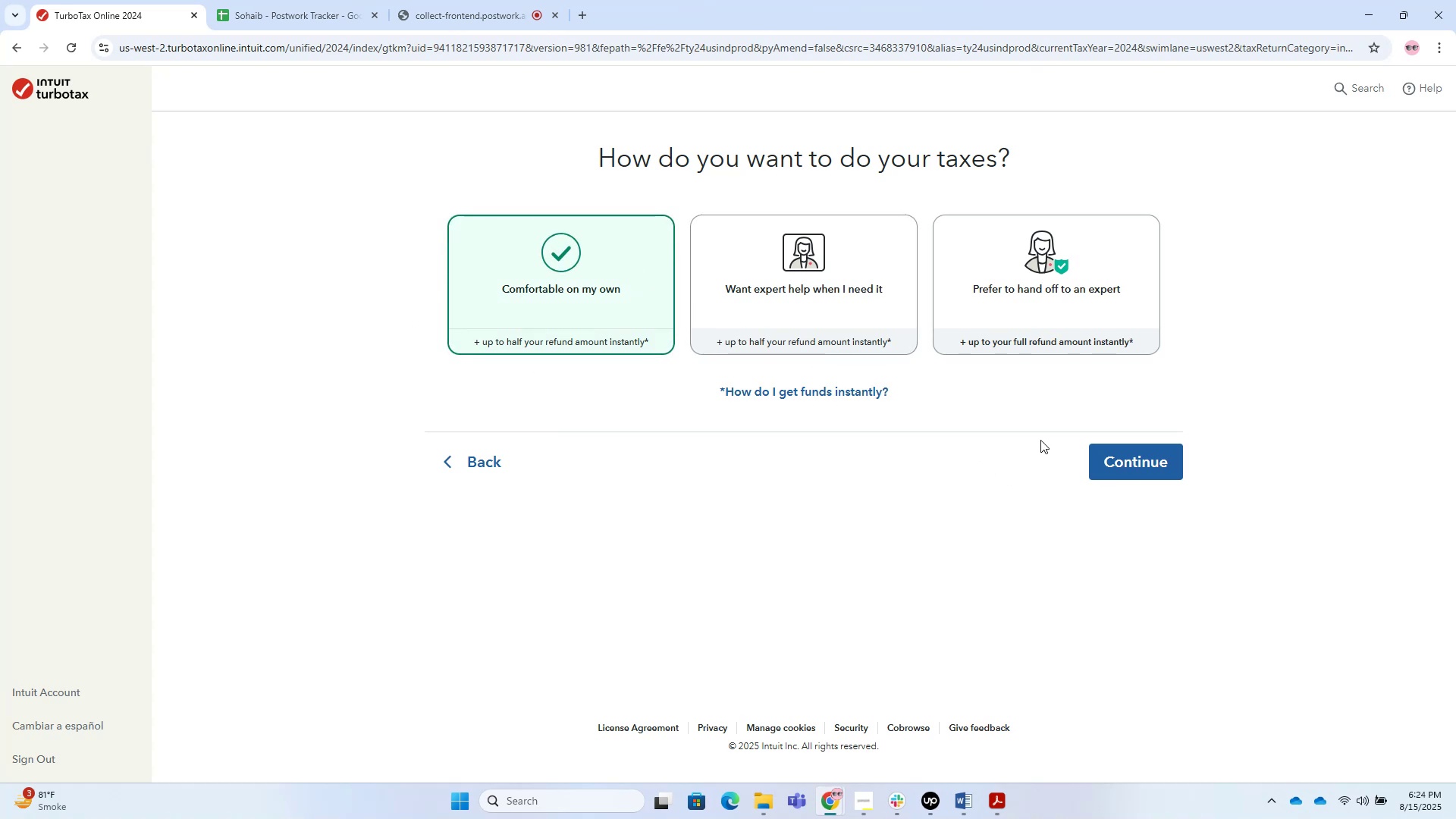 
left_click([1128, 467])
 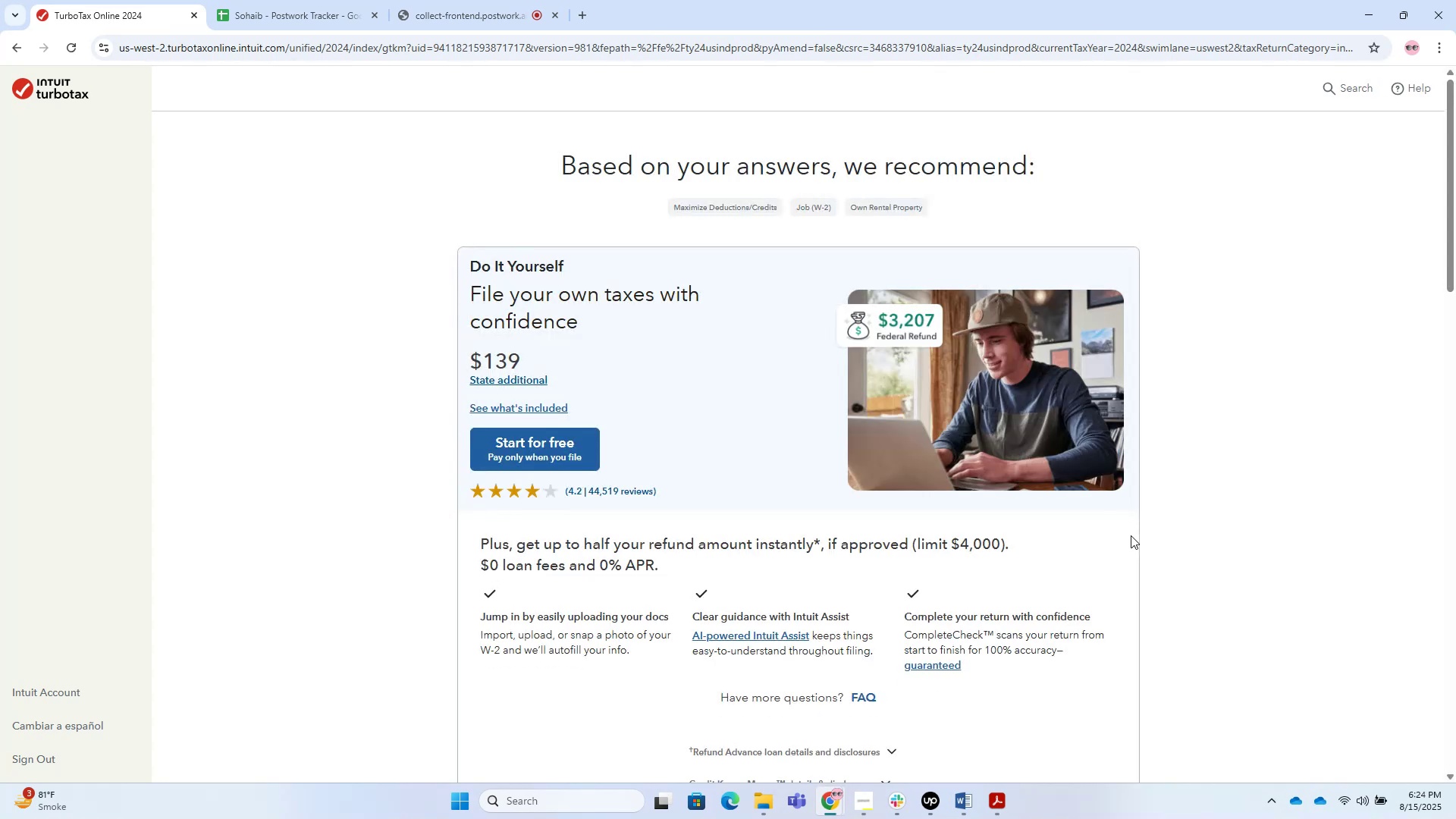 
wait(18.55)
 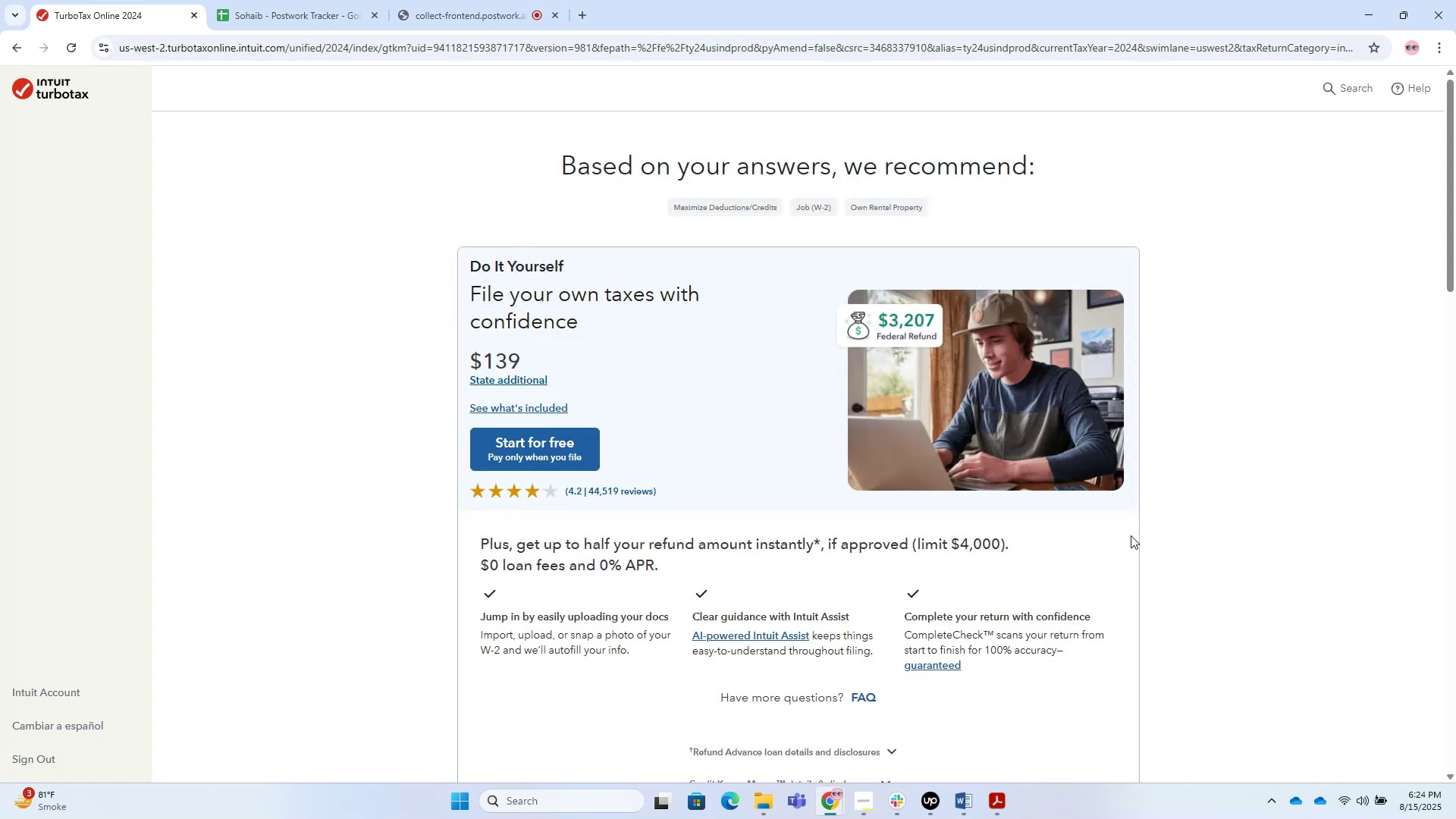 
left_click([510, 465])
 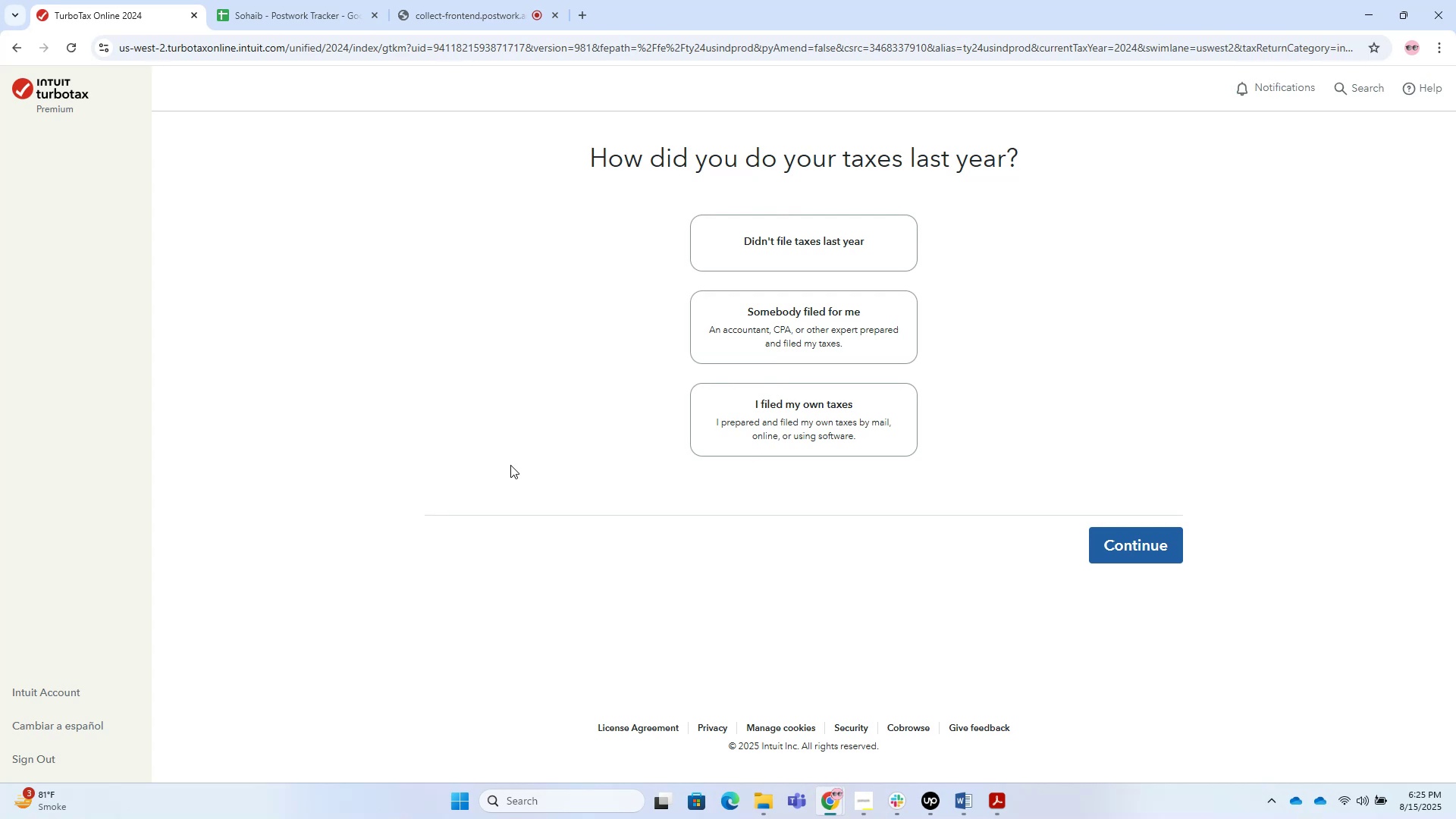 
wait(20.27)
 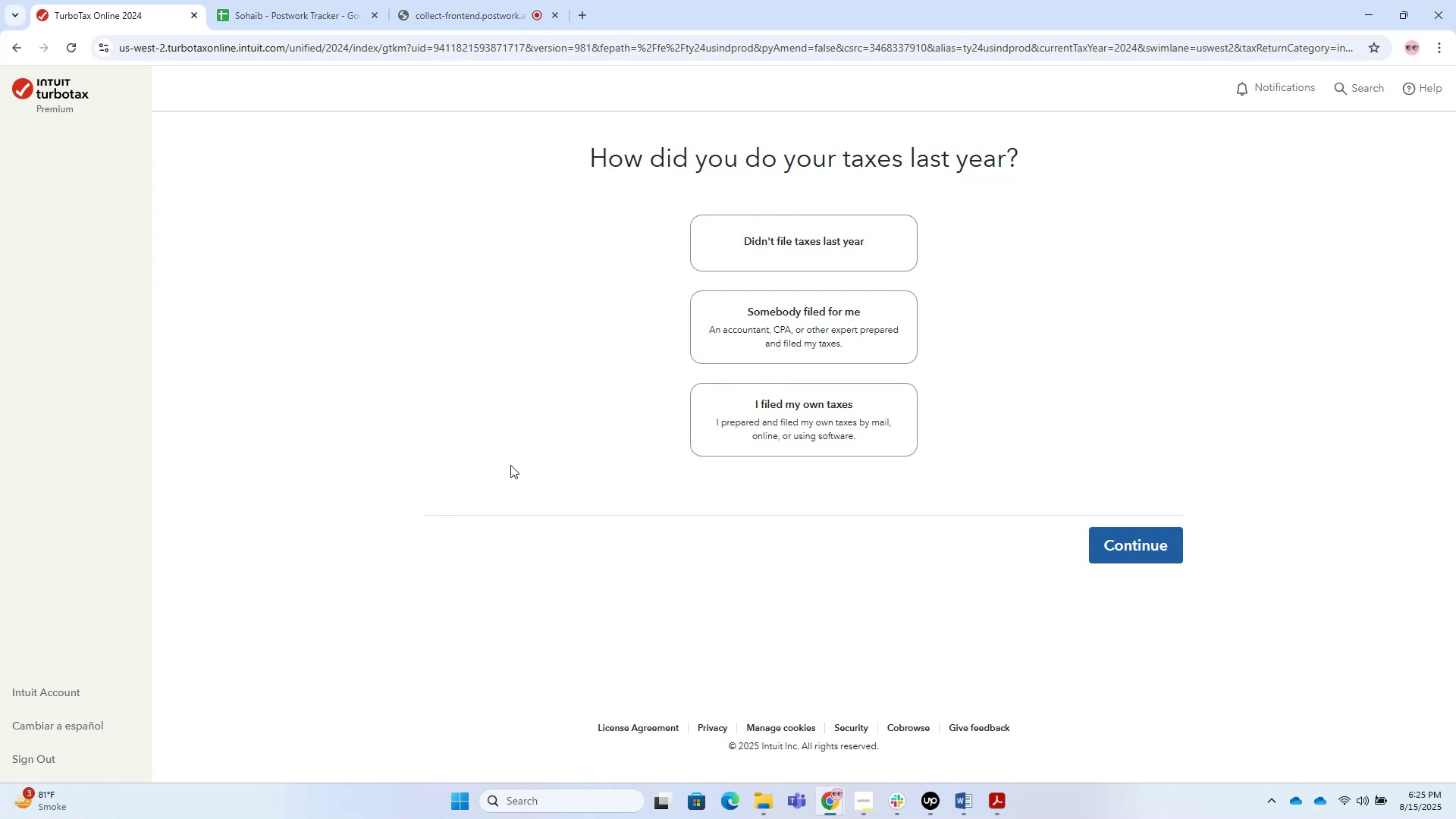 
left_click([837, 263])
 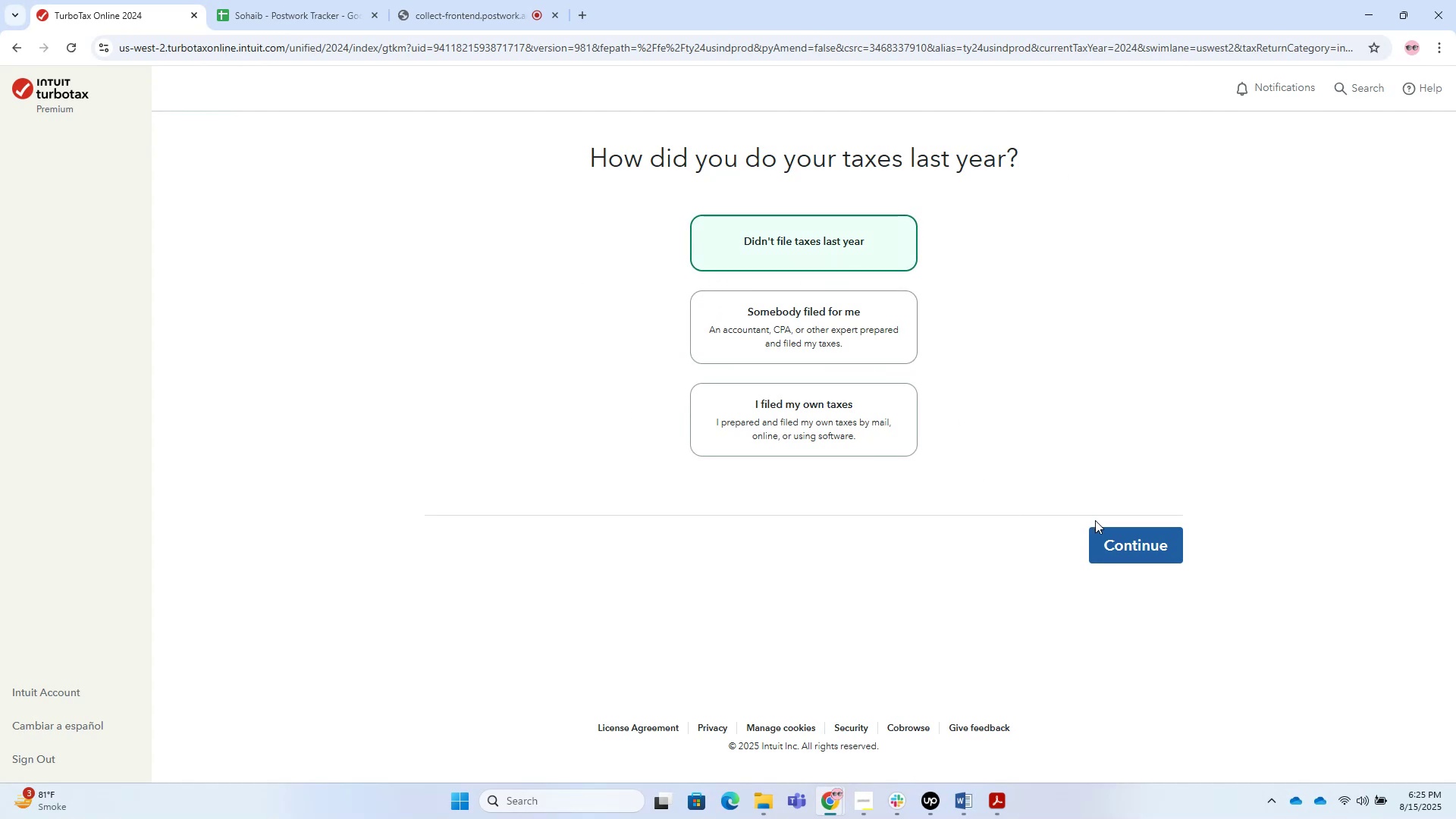 
left_click_drag(start_coordinate=[1098, 521], to_coordinate=[1098, 526])
 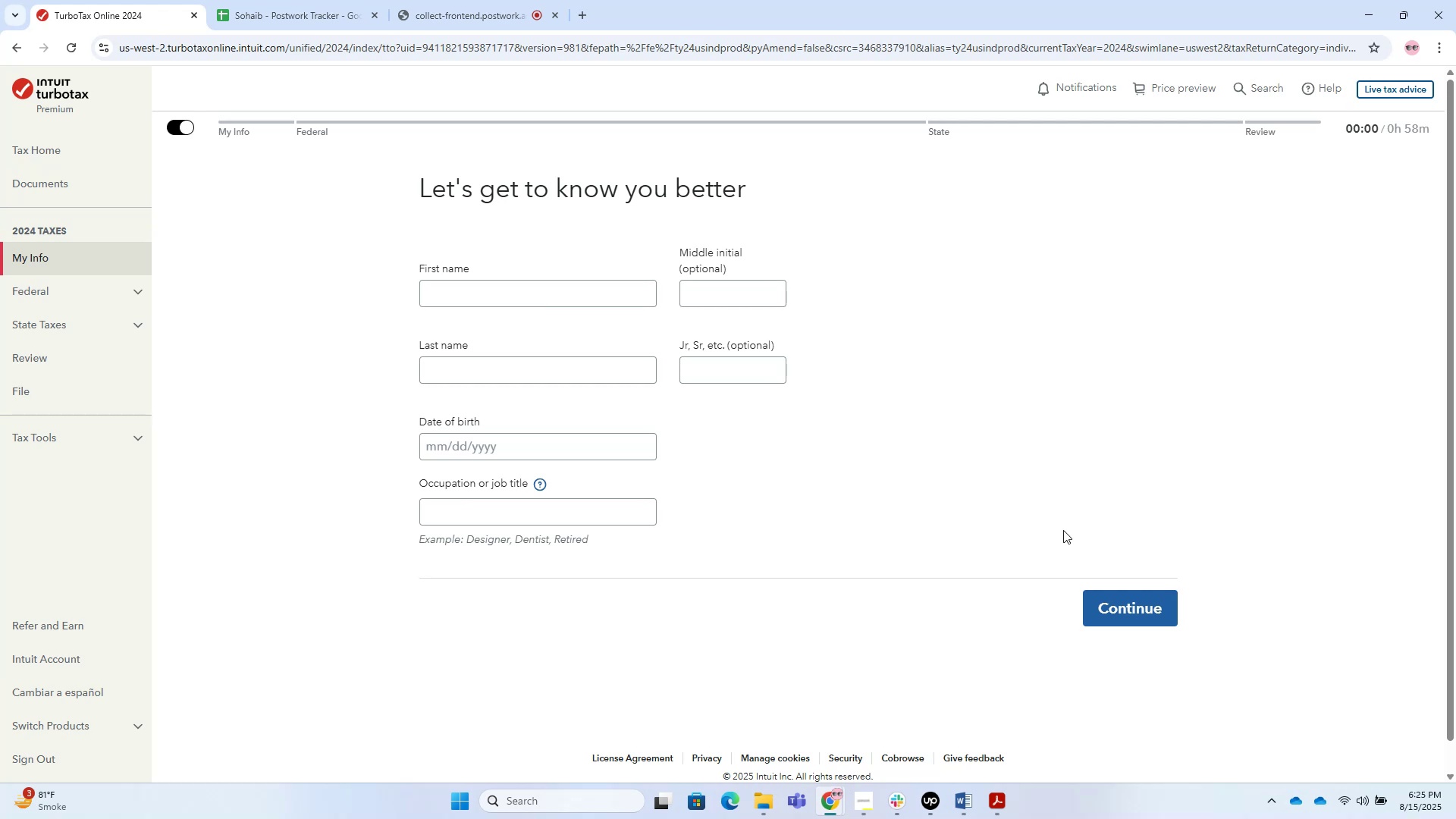 
wait(21.26)
 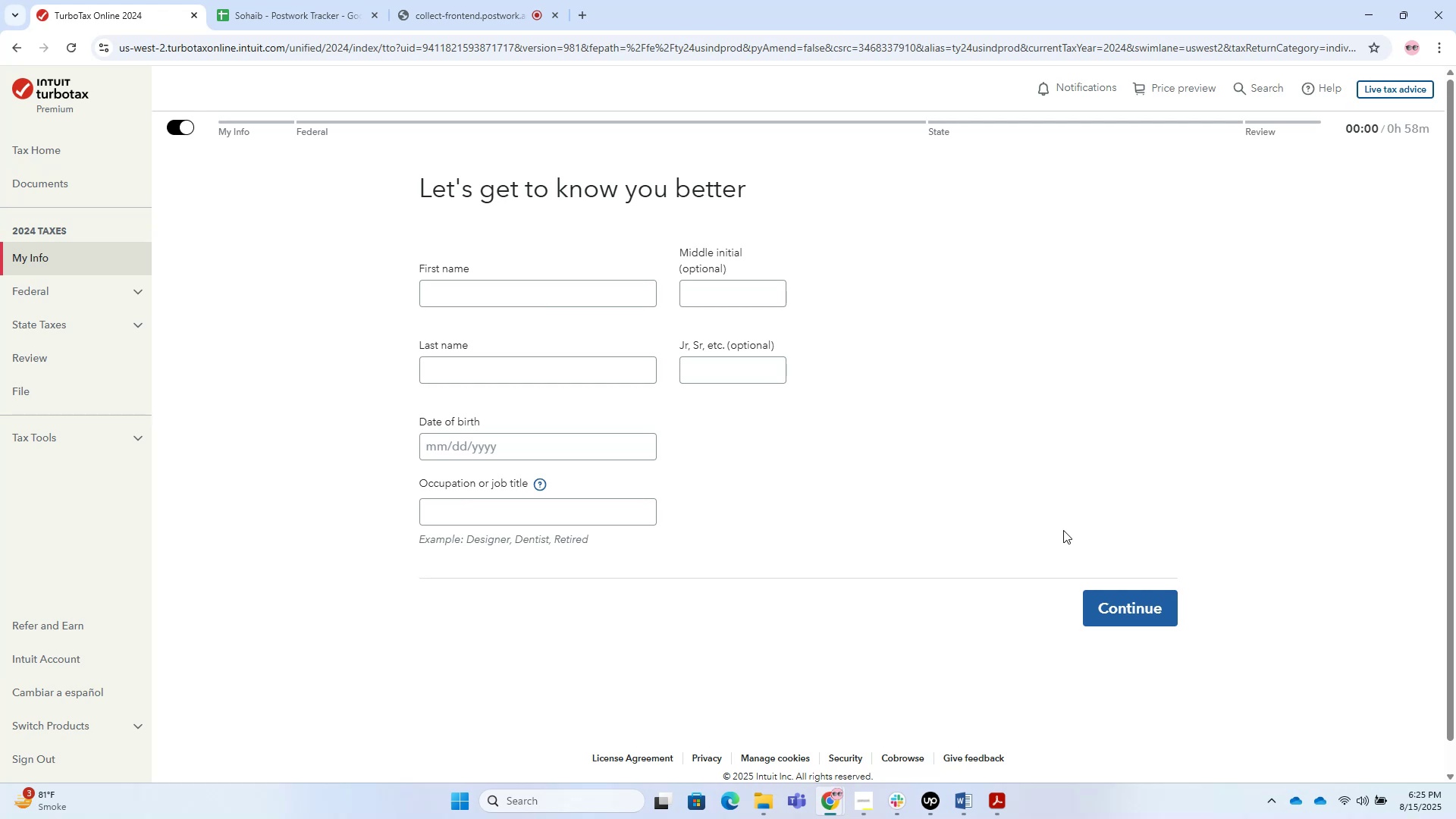 
left_click([570, 299])
 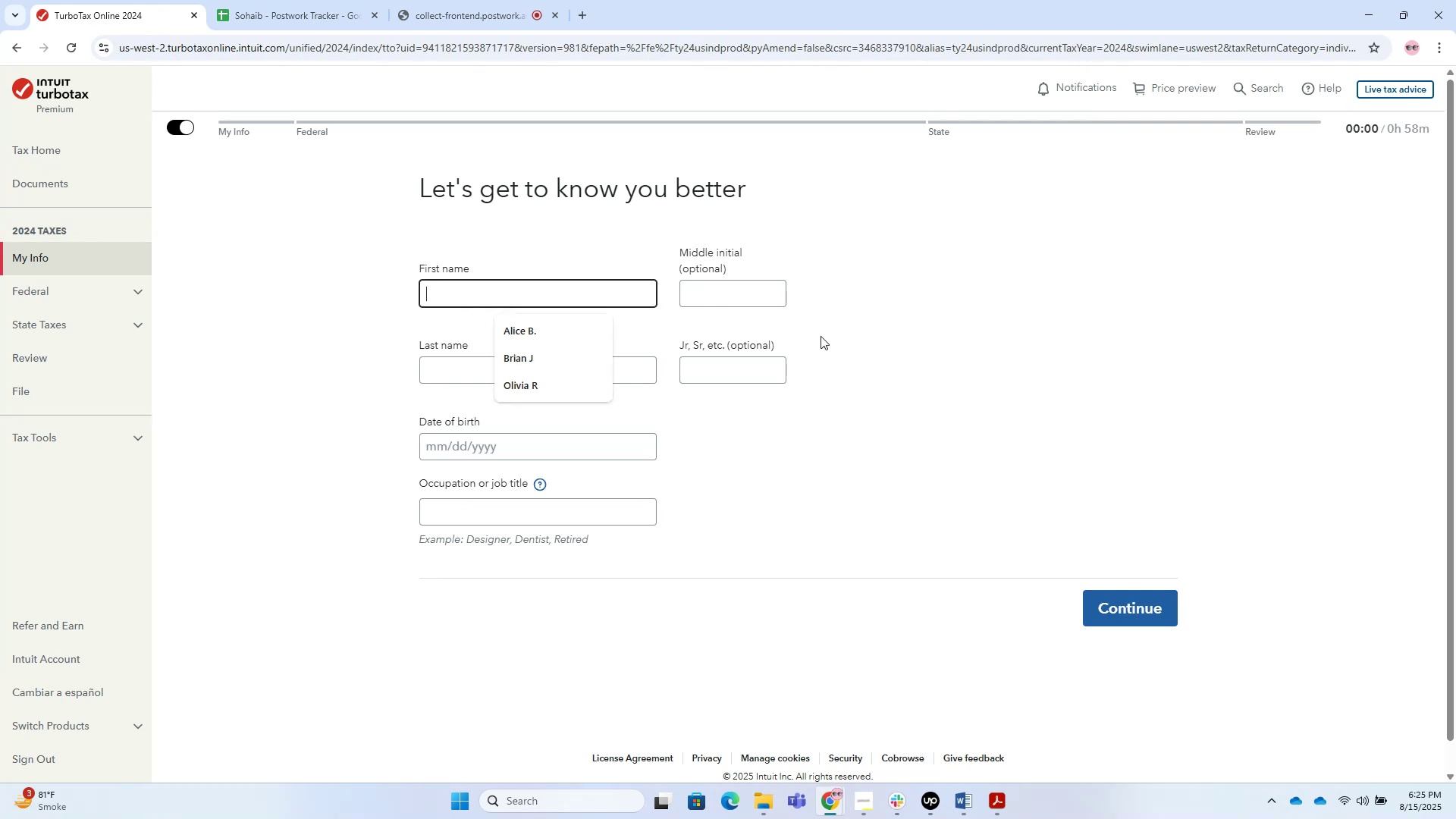 
left_click([912, 347])
 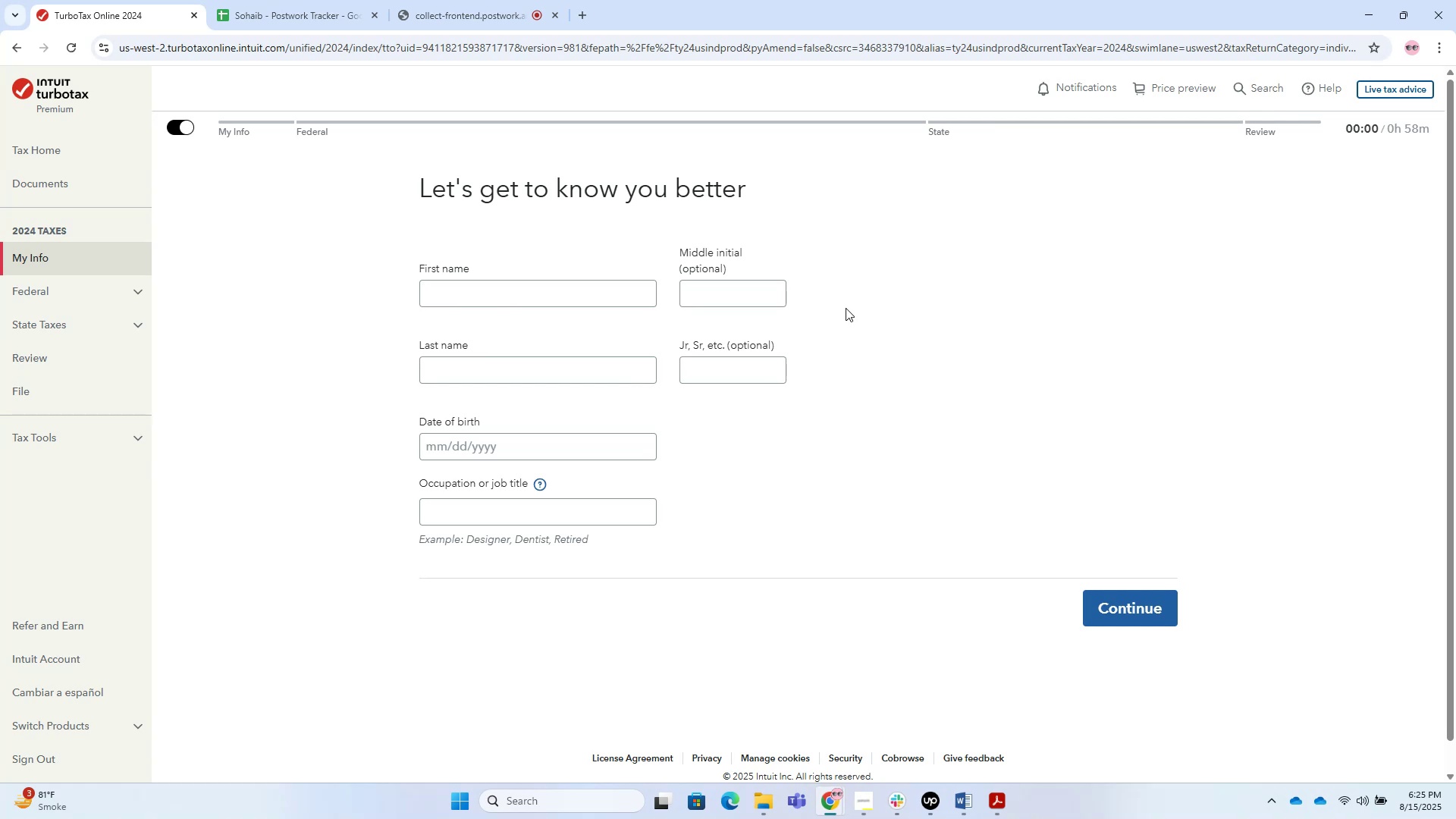 
mouse_move([961, 798])
 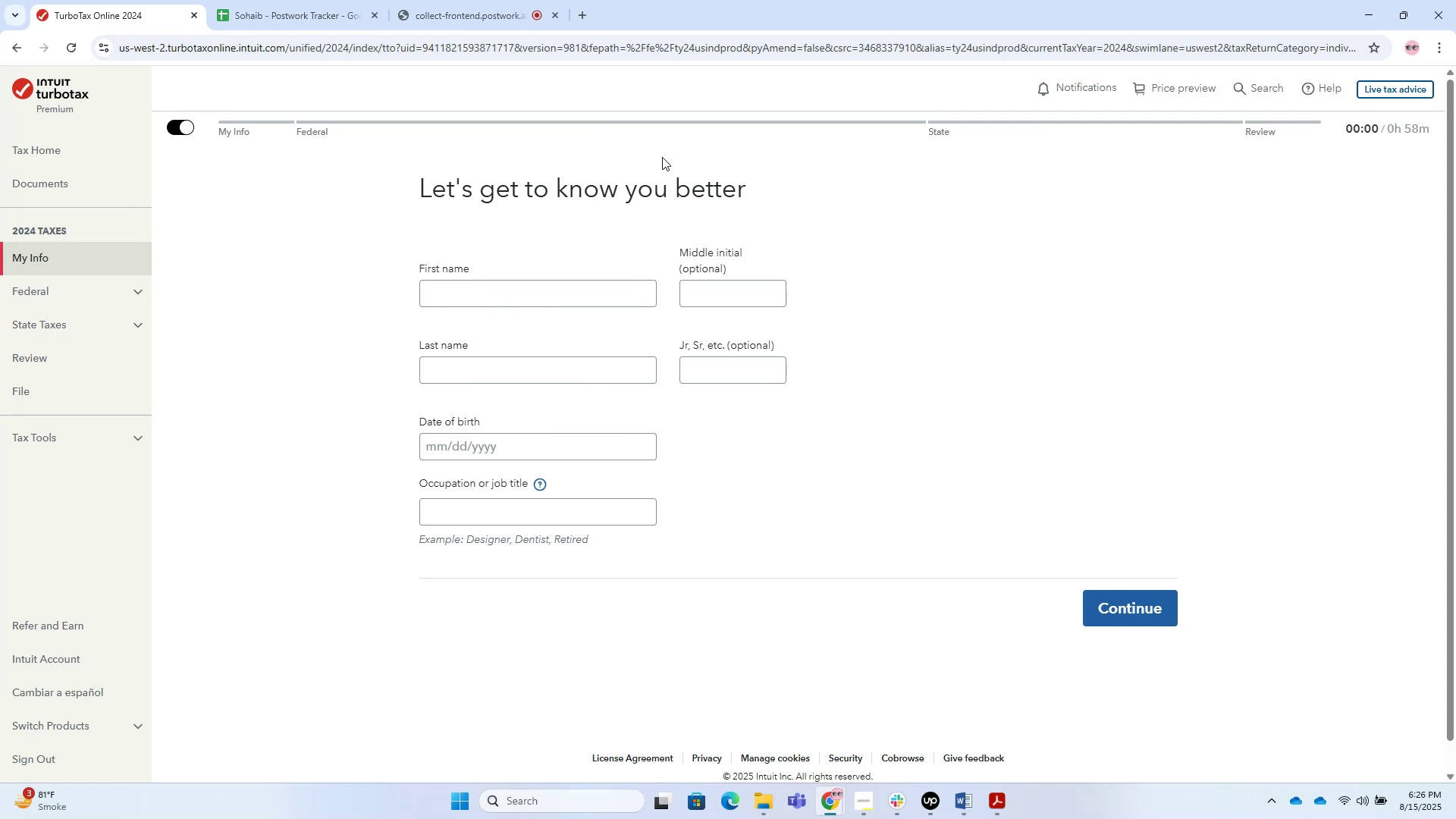 
wait(37.91)
 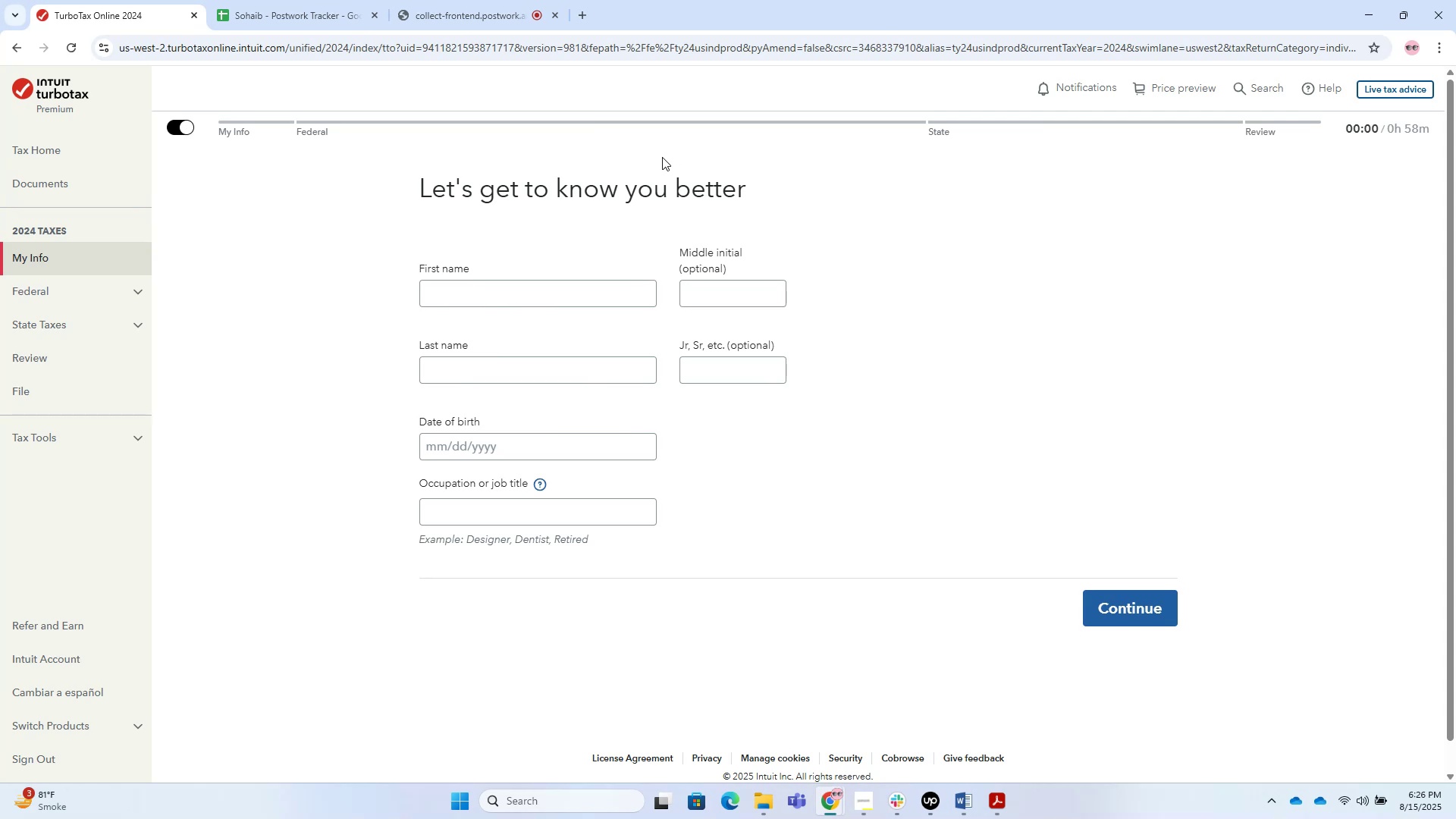 
left_click([557, 315])
 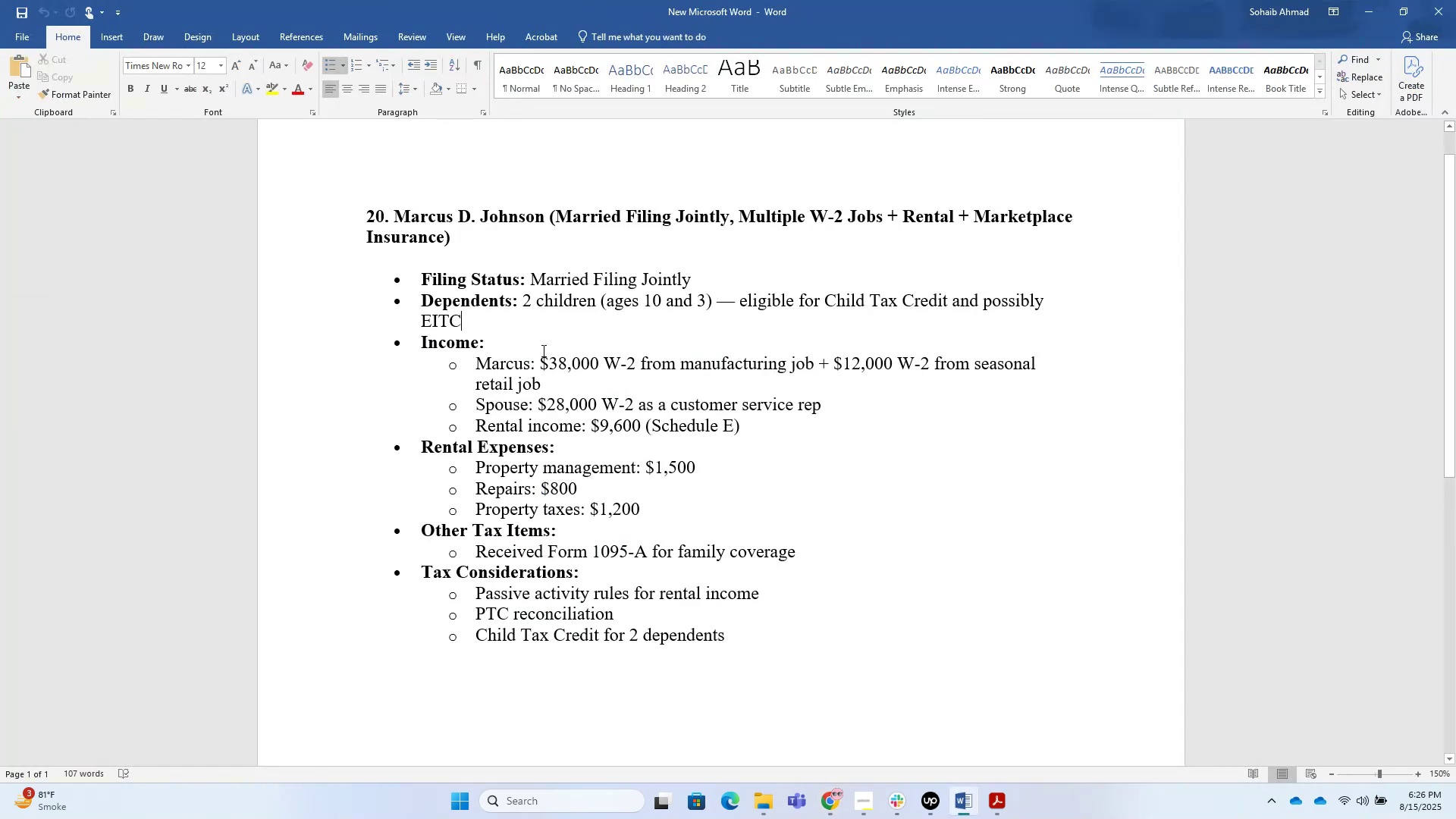 
left_click_drag(start_coordinate=[396, 218], to_coordinate=[525, 215])
 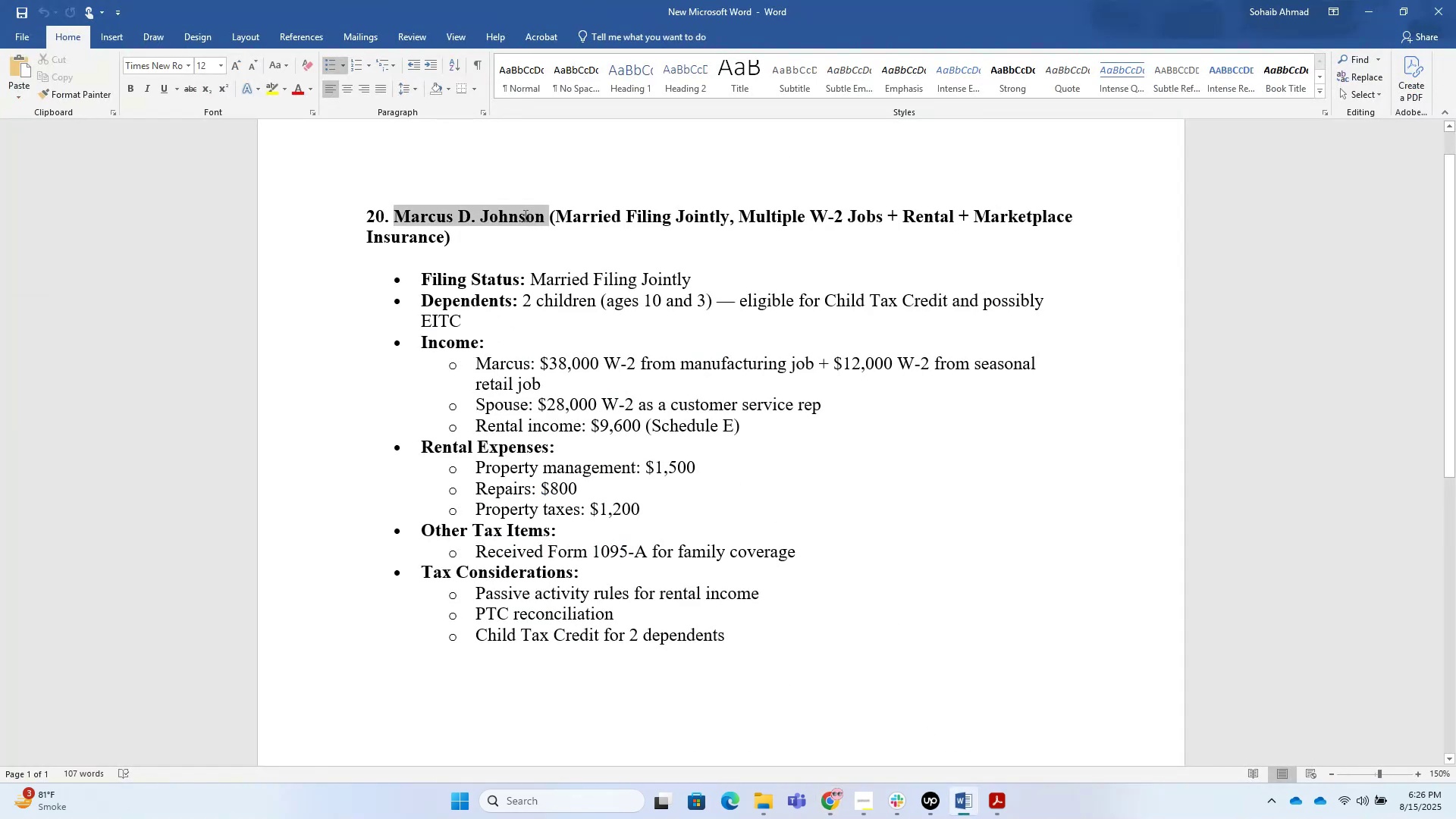 
key(Control+C)
 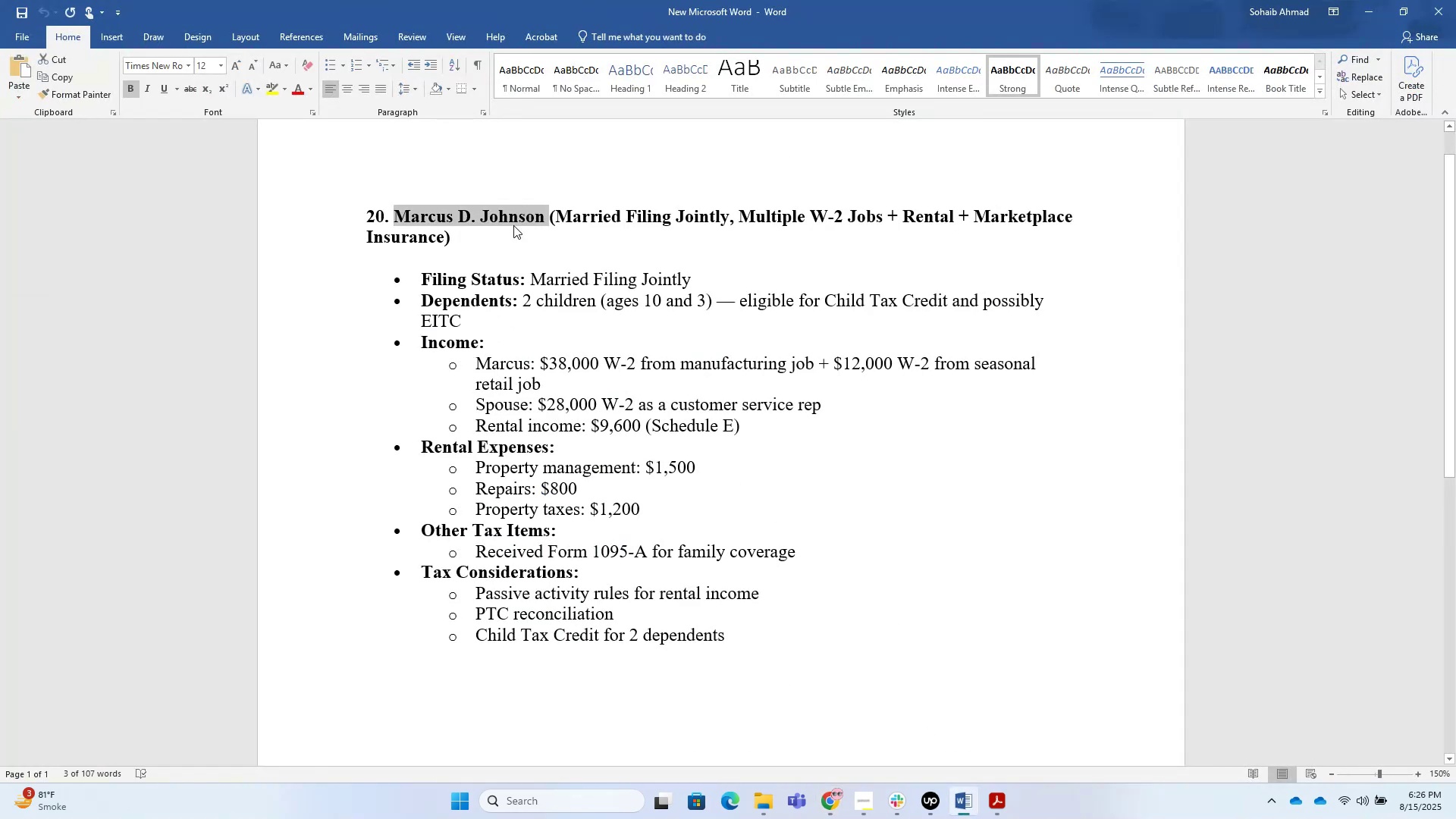 
key(Control+C)
 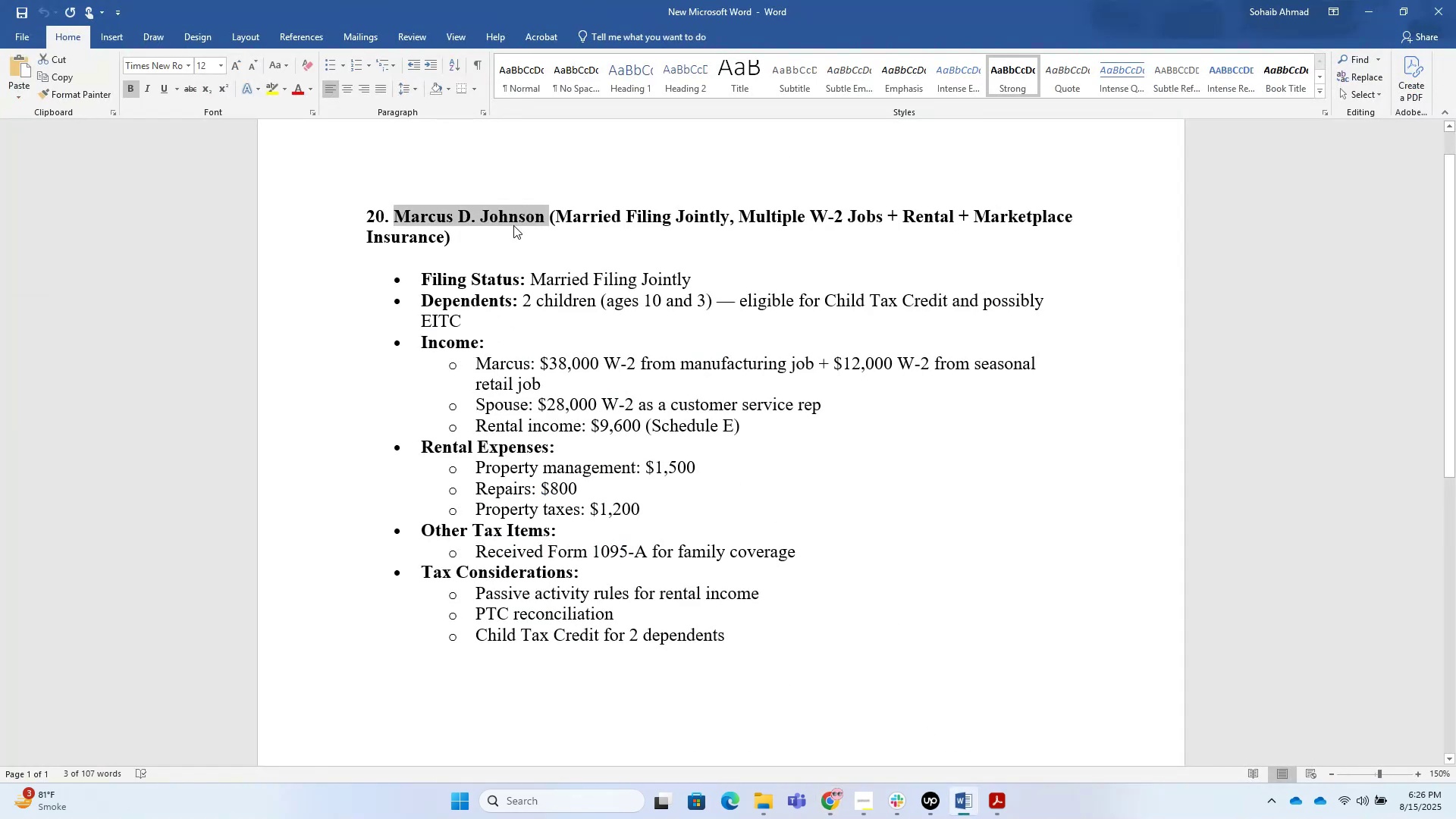 
key(Alt+AltLeft)
 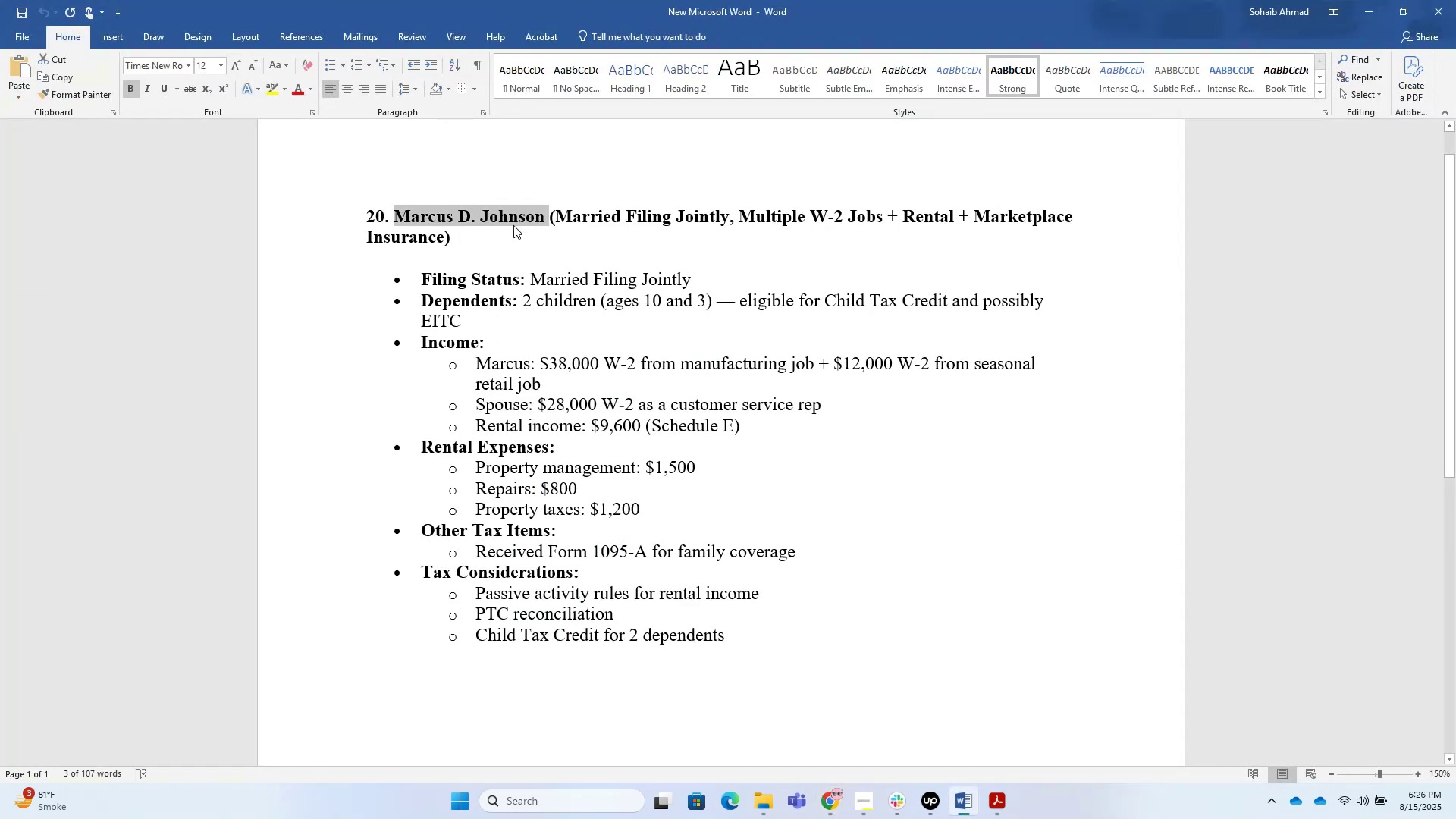 
key(Alt+Tab)
 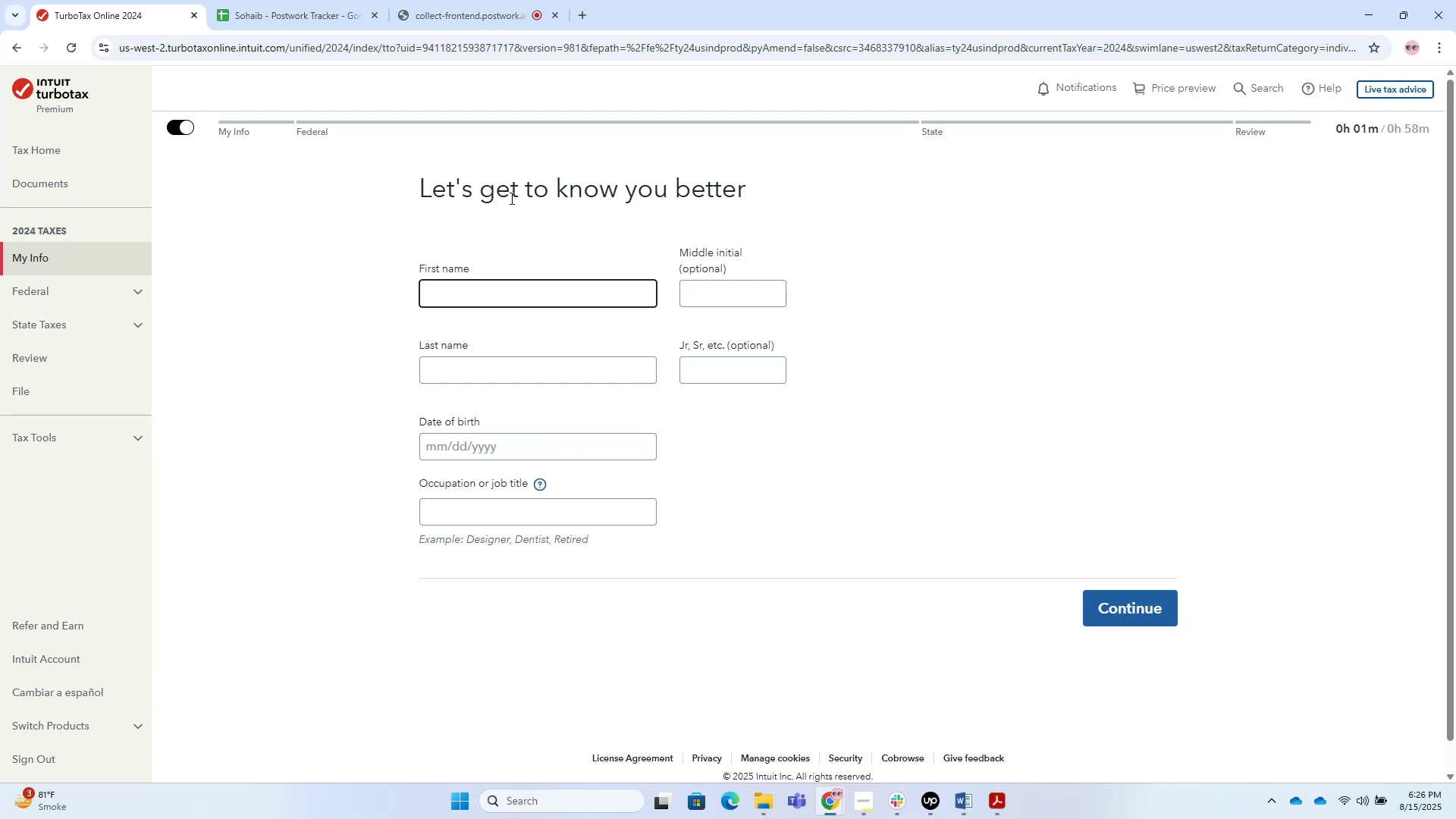 
wait(5.55)
 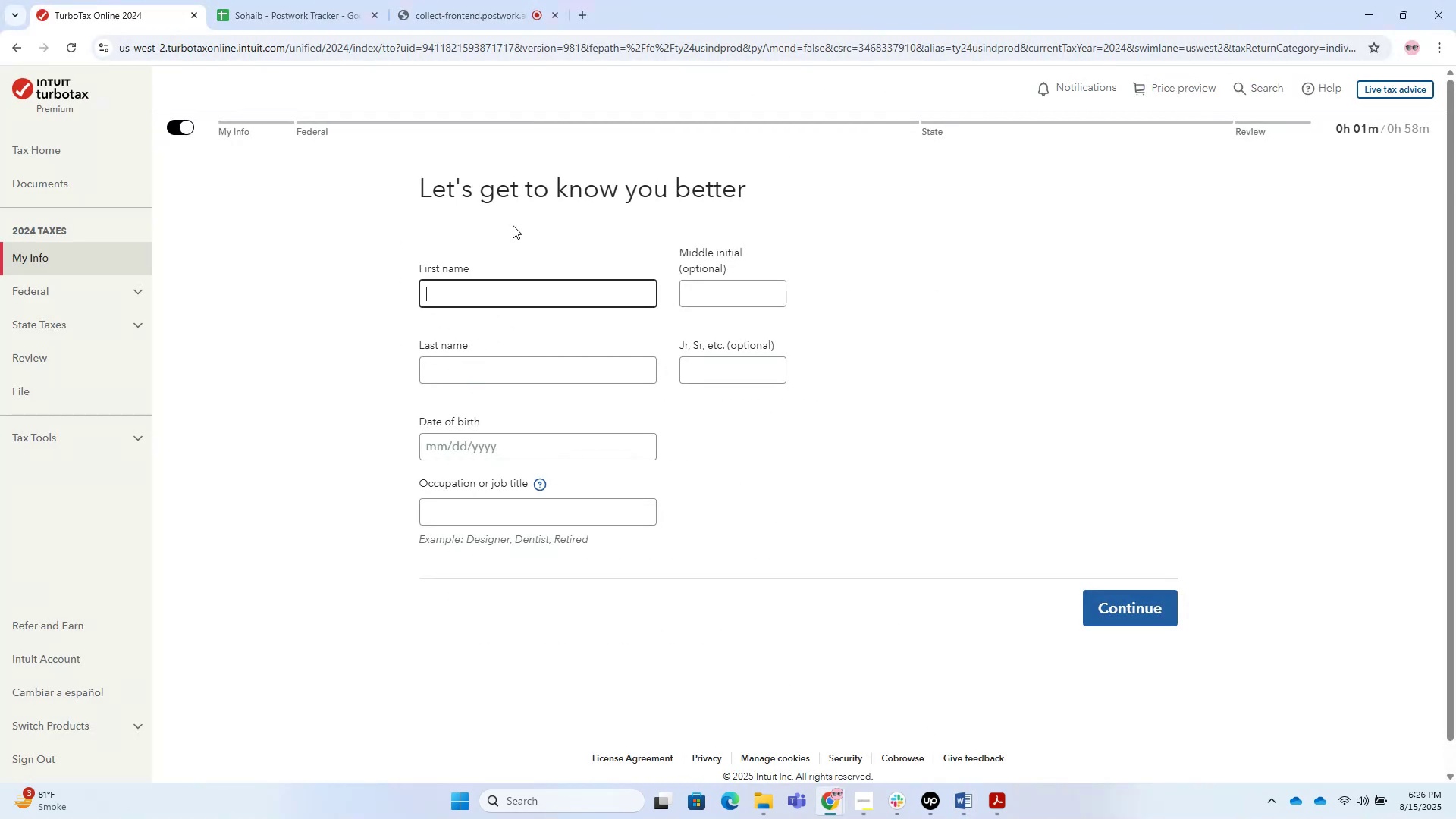 
left_click([500, 301])
 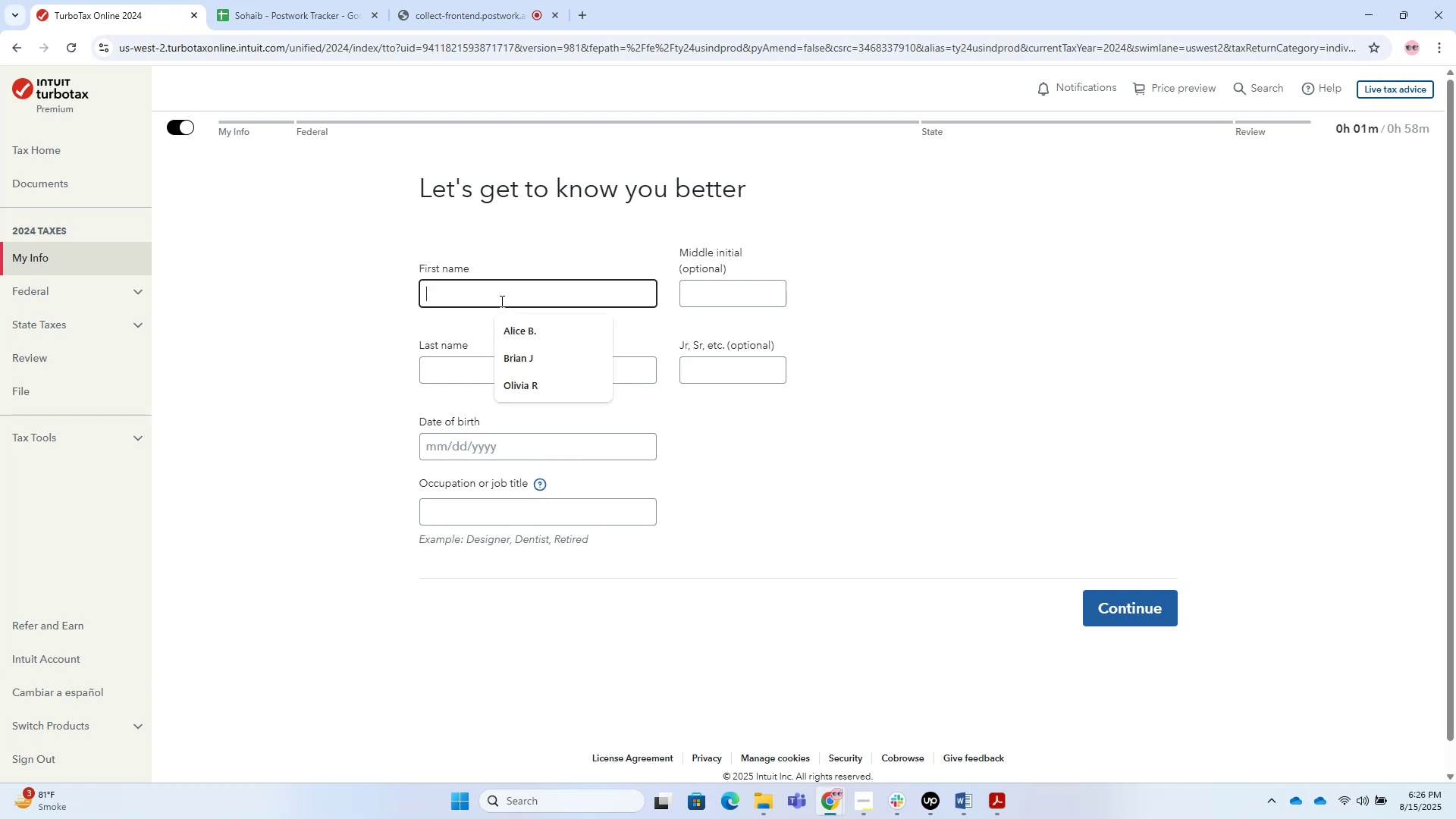 
key(Control+V)
 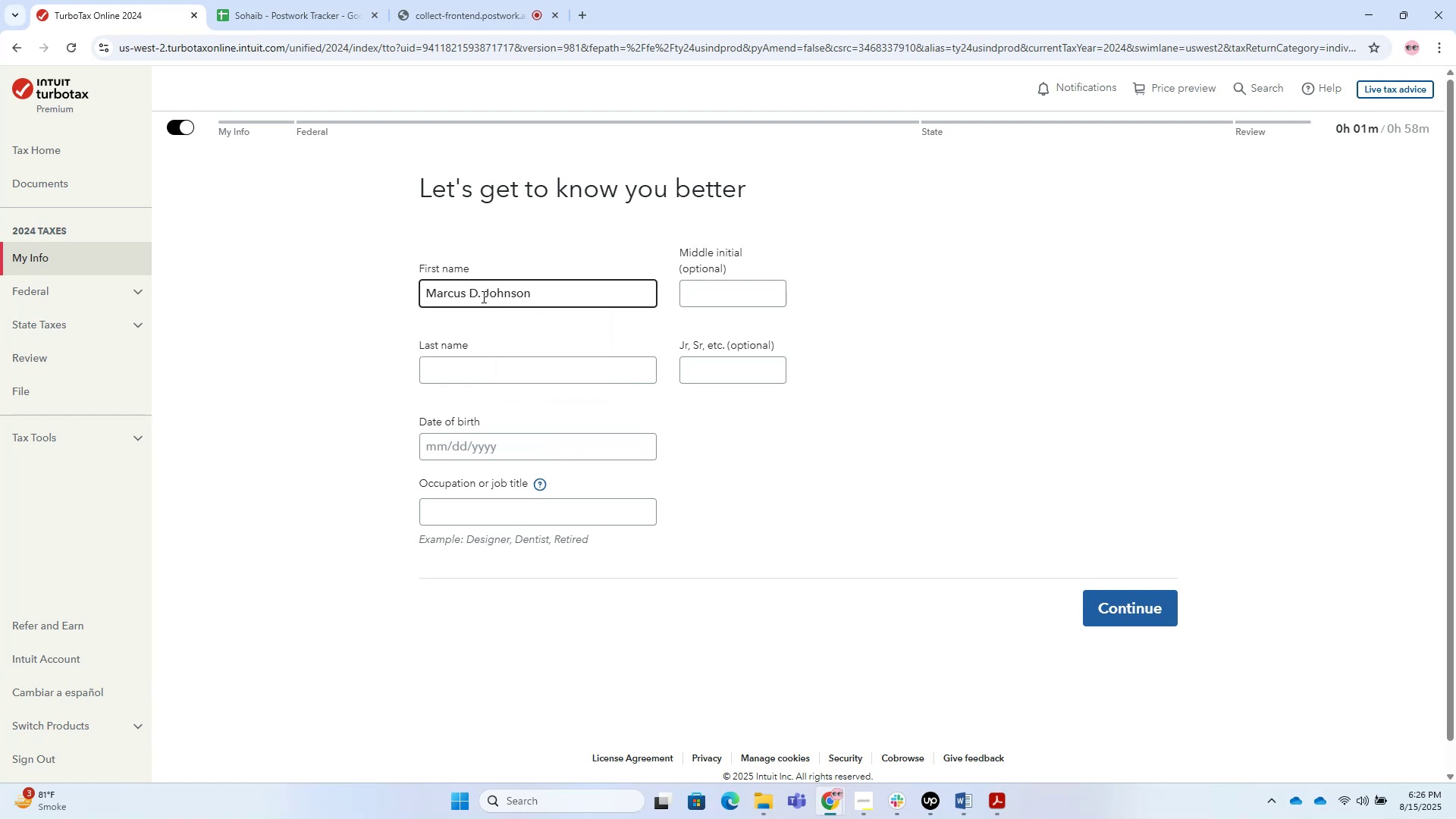 
left_click_drag(start_coordinate=[470, 294], to_coordinate=[587, 306])
 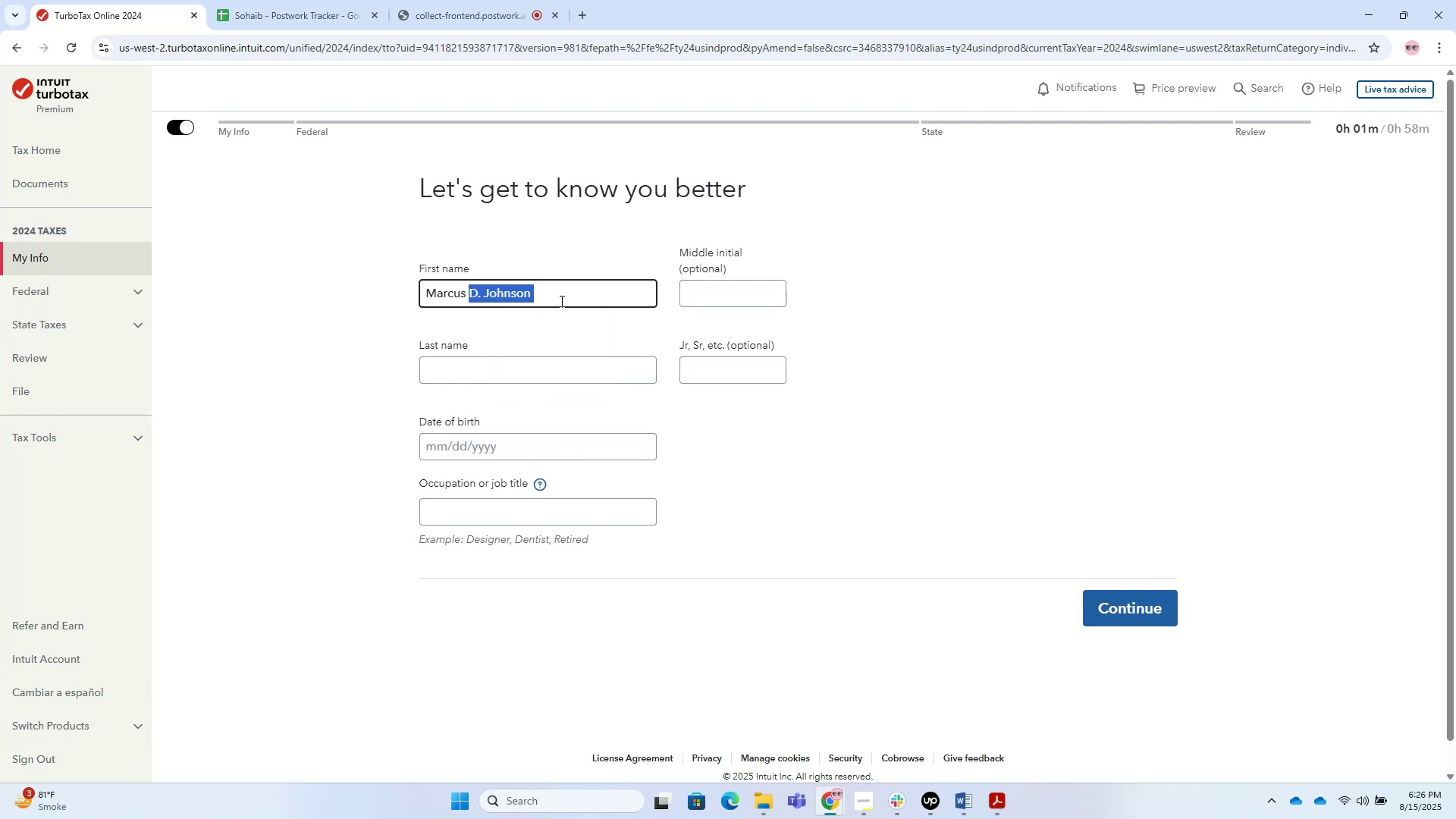 
key(Control+X)
 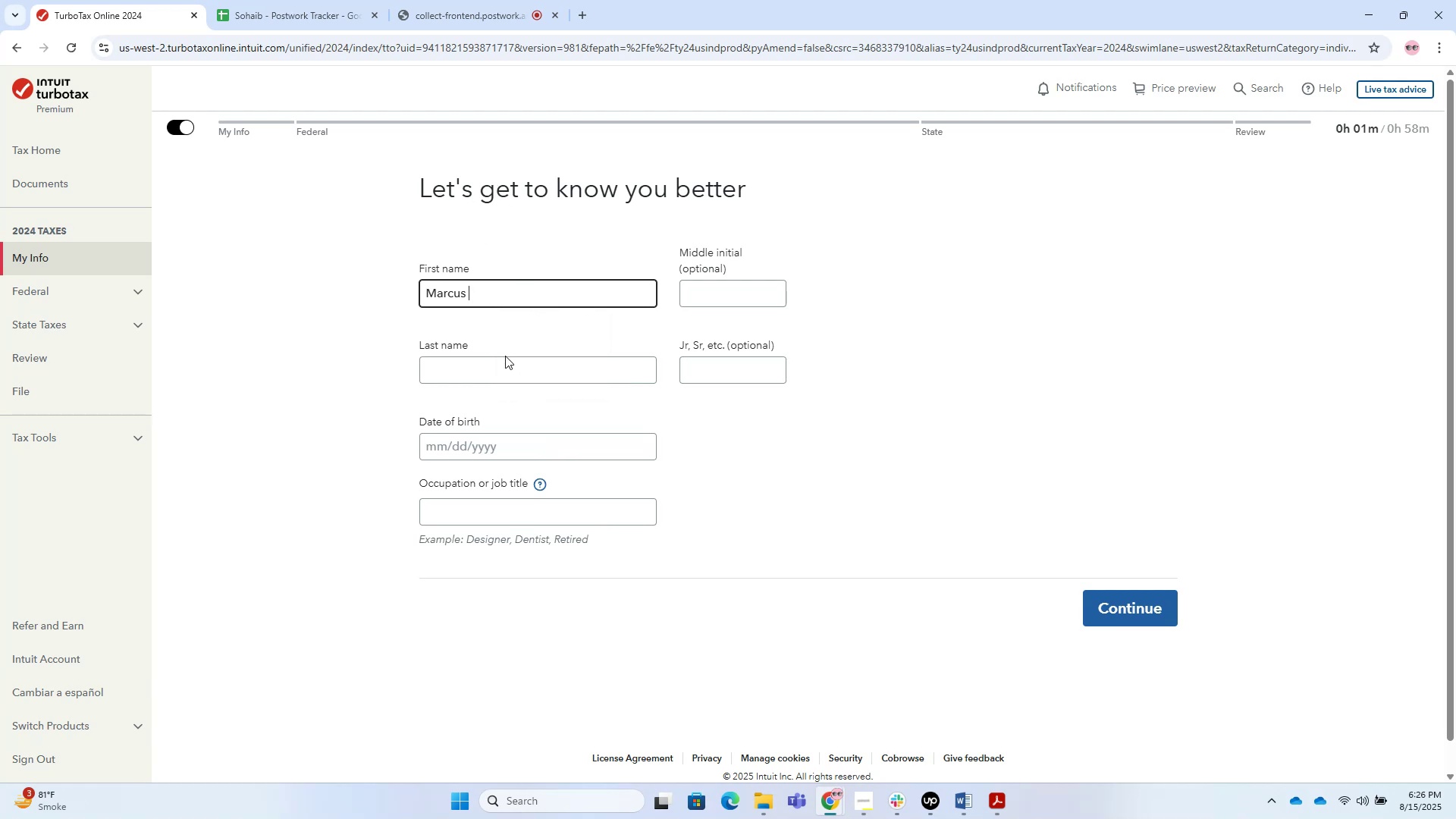 
left_click([504, 372])
 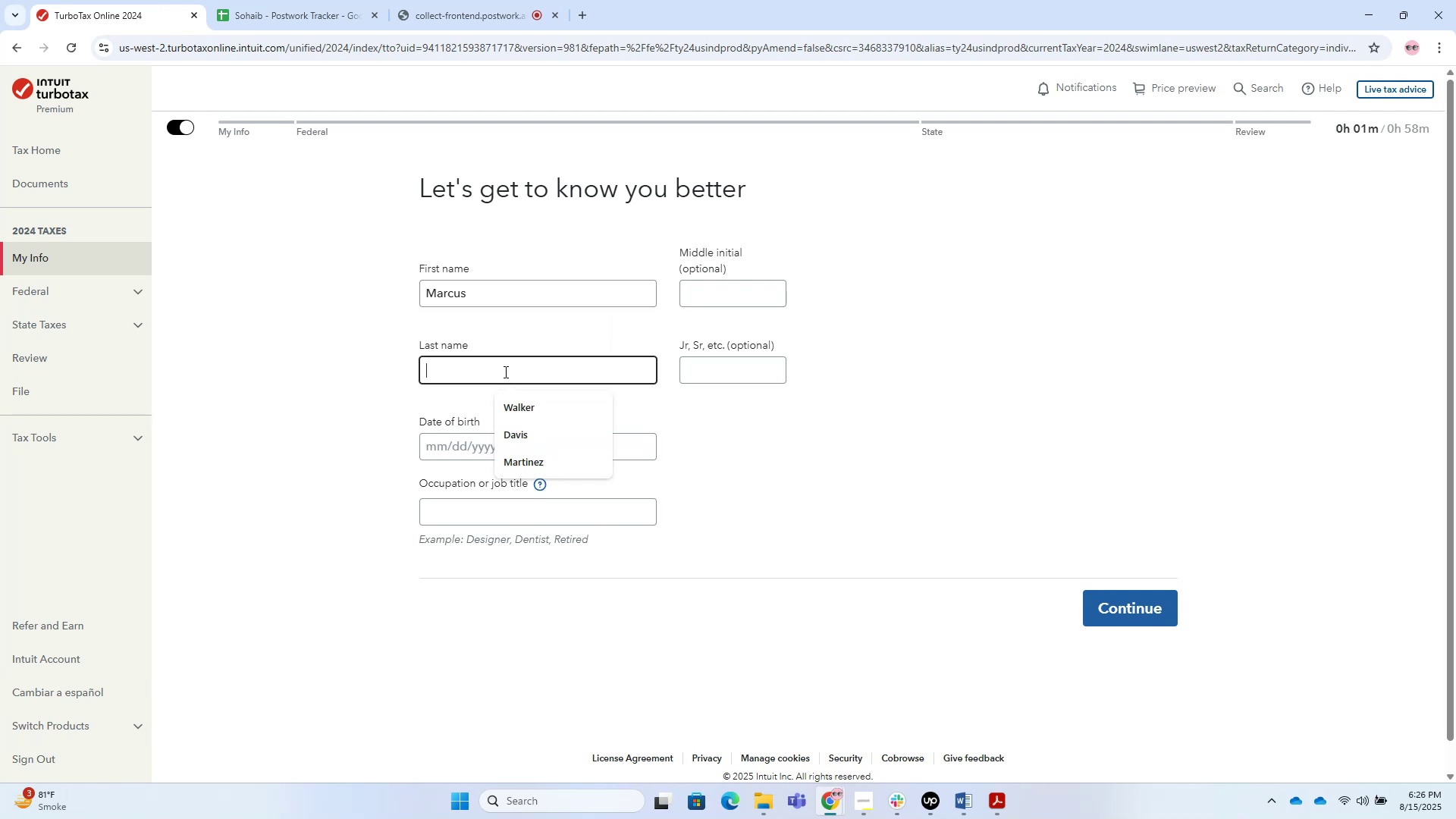 
key(Control+V)
 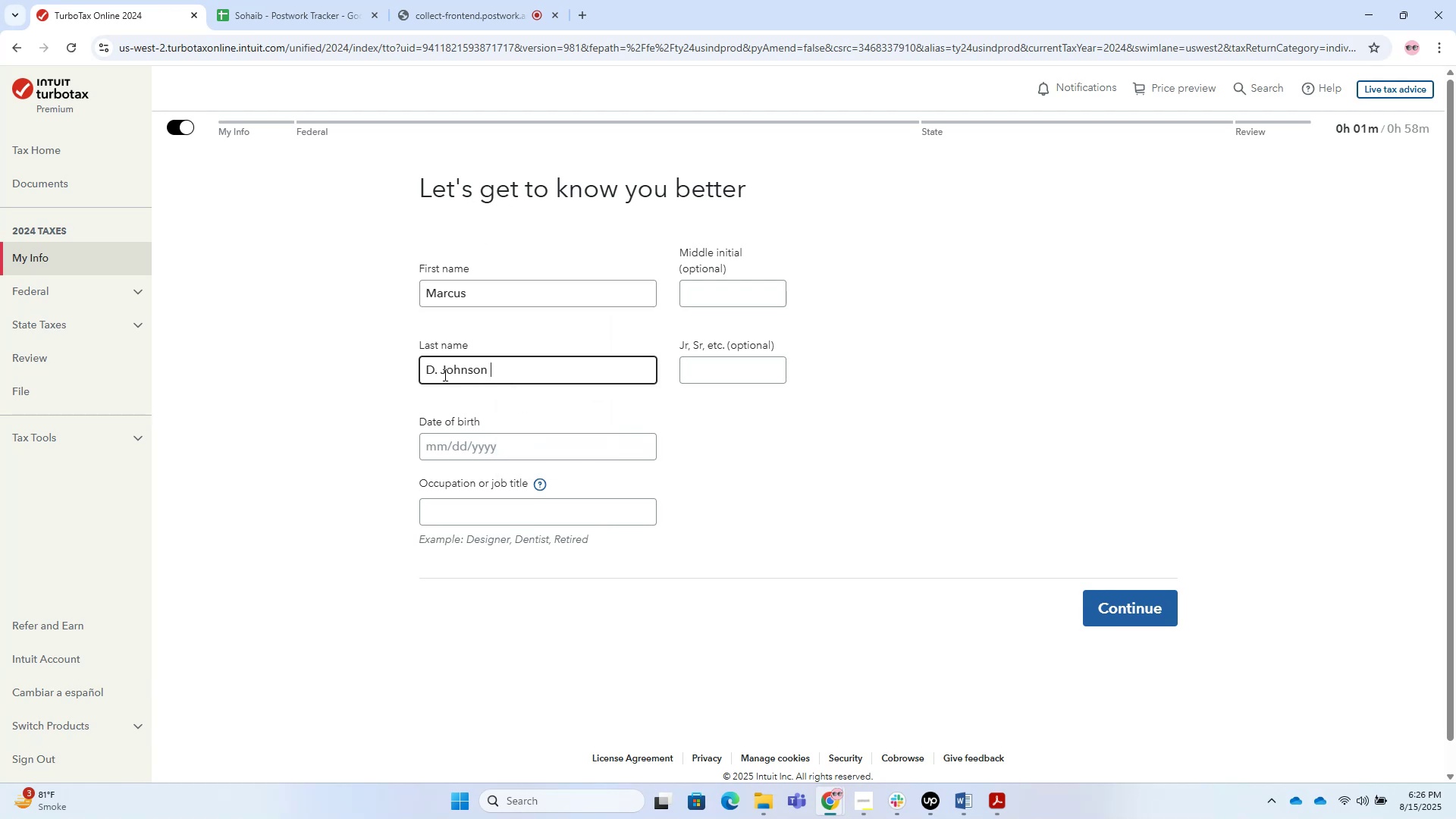 
left_click_drag(start_coordinate=[438, 375], to_coordinate=[397, 374])
 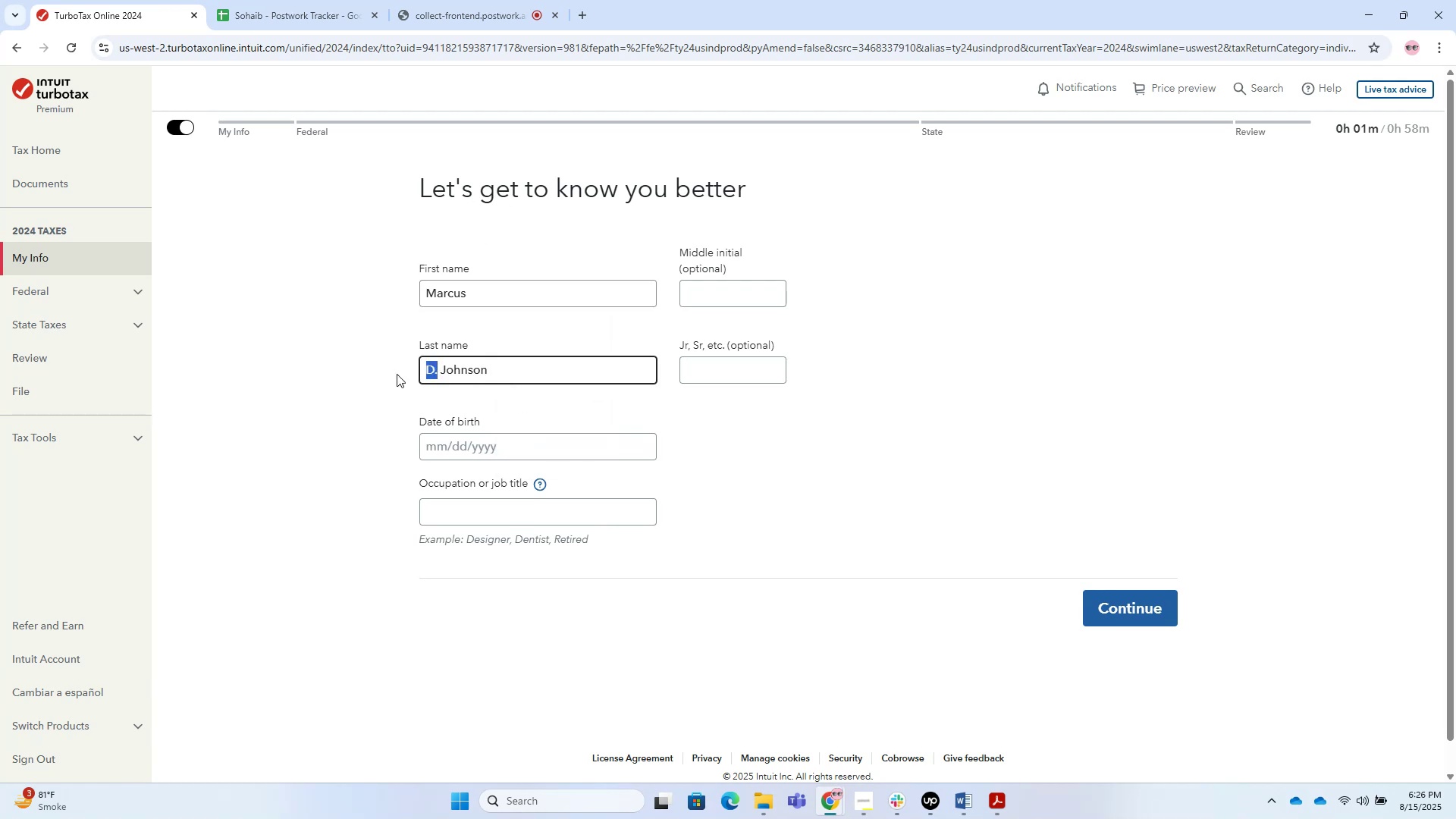 
key(Control+X)
 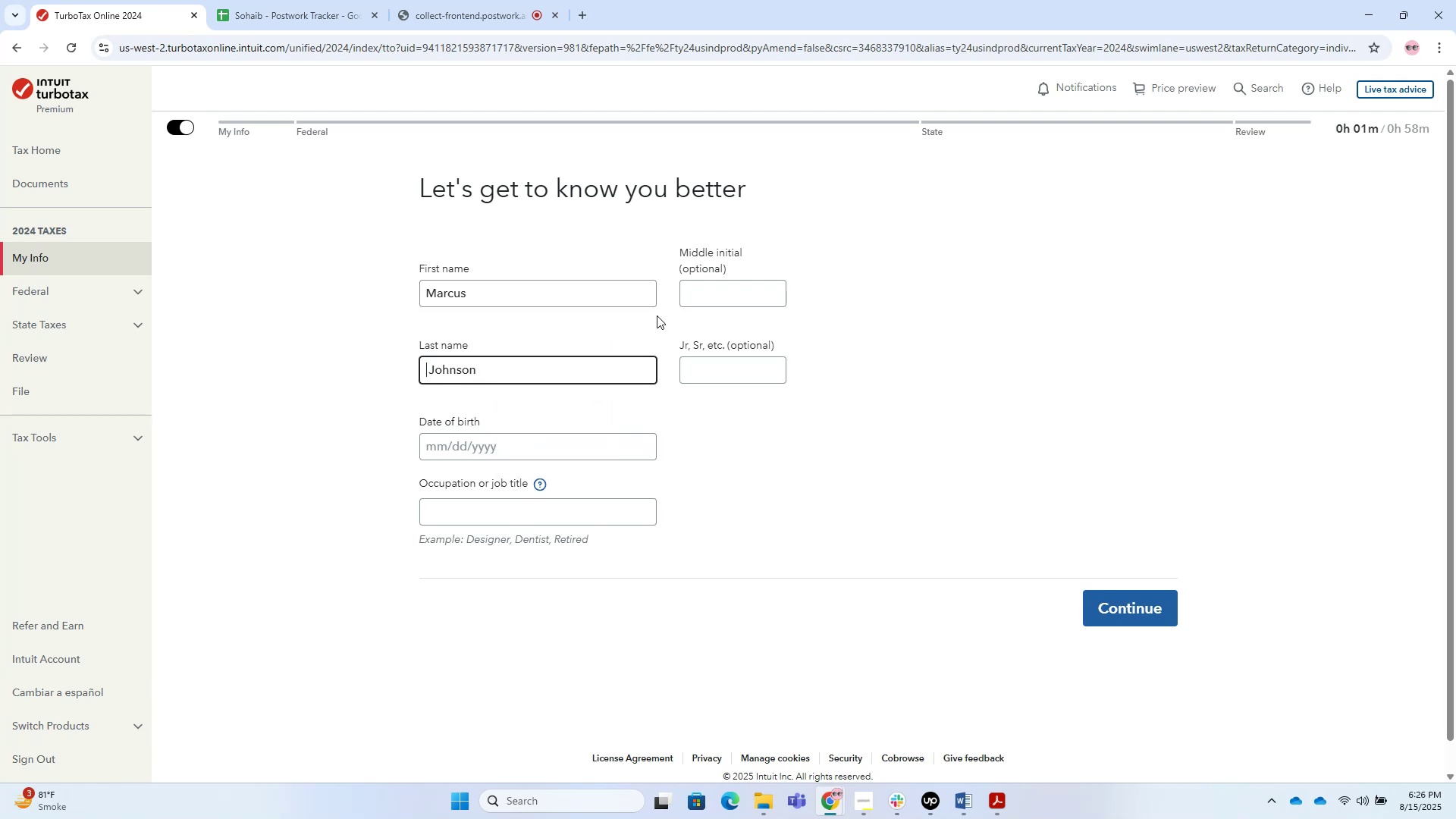 
left_click([712, 297])
 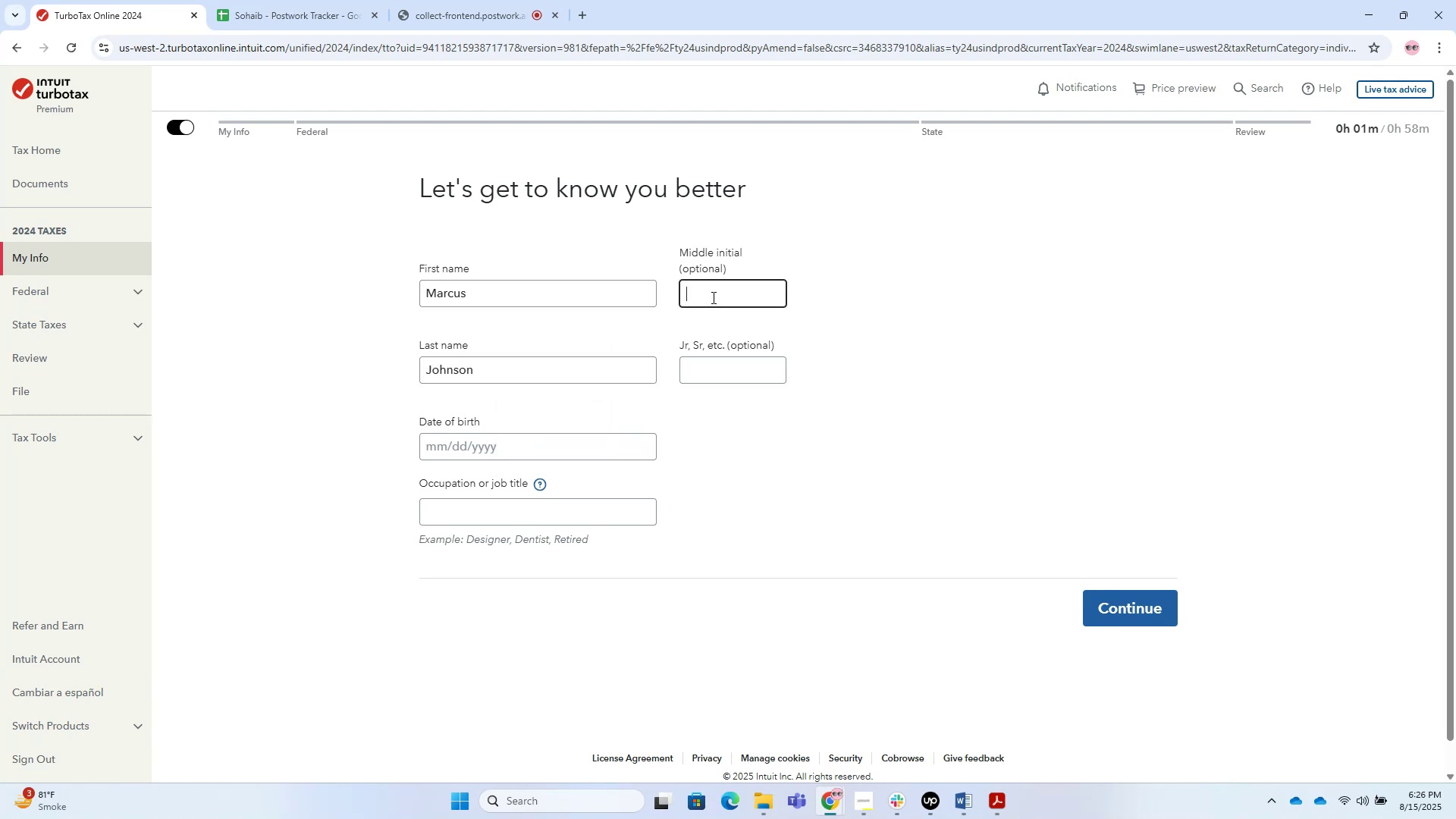 
key(Control+V)
 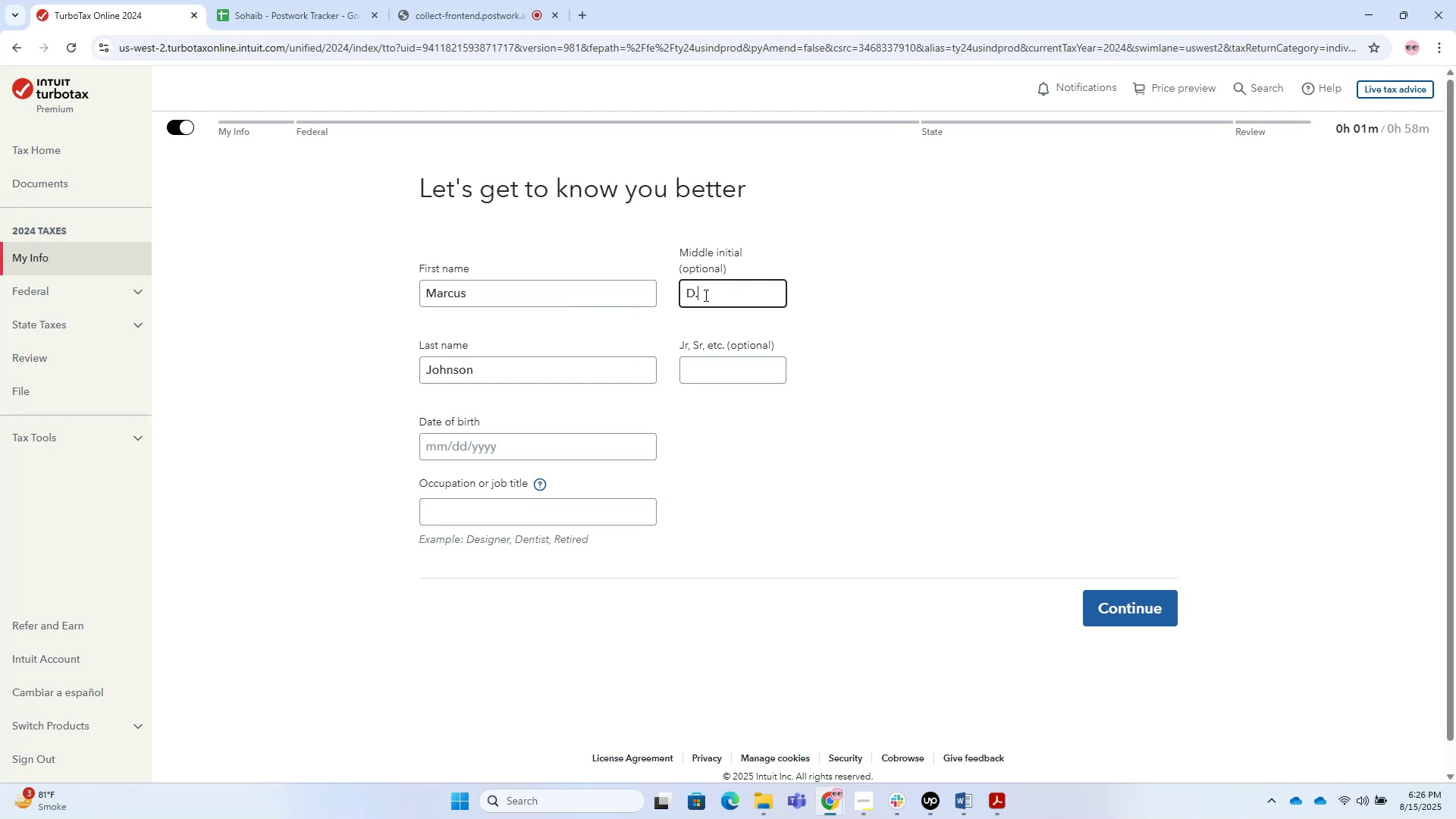 
key(Backspace)
 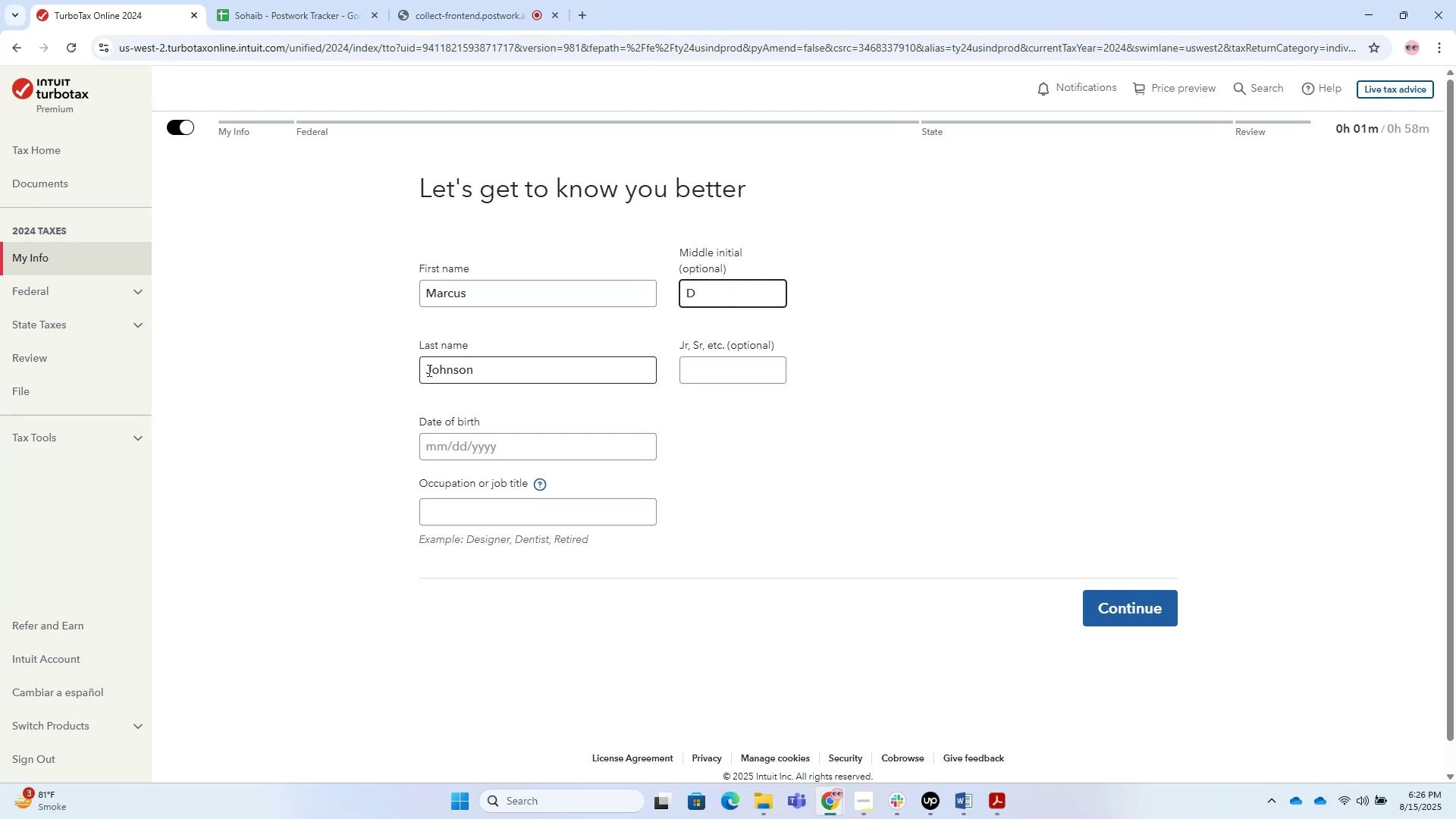 
left_click([478, 447])
 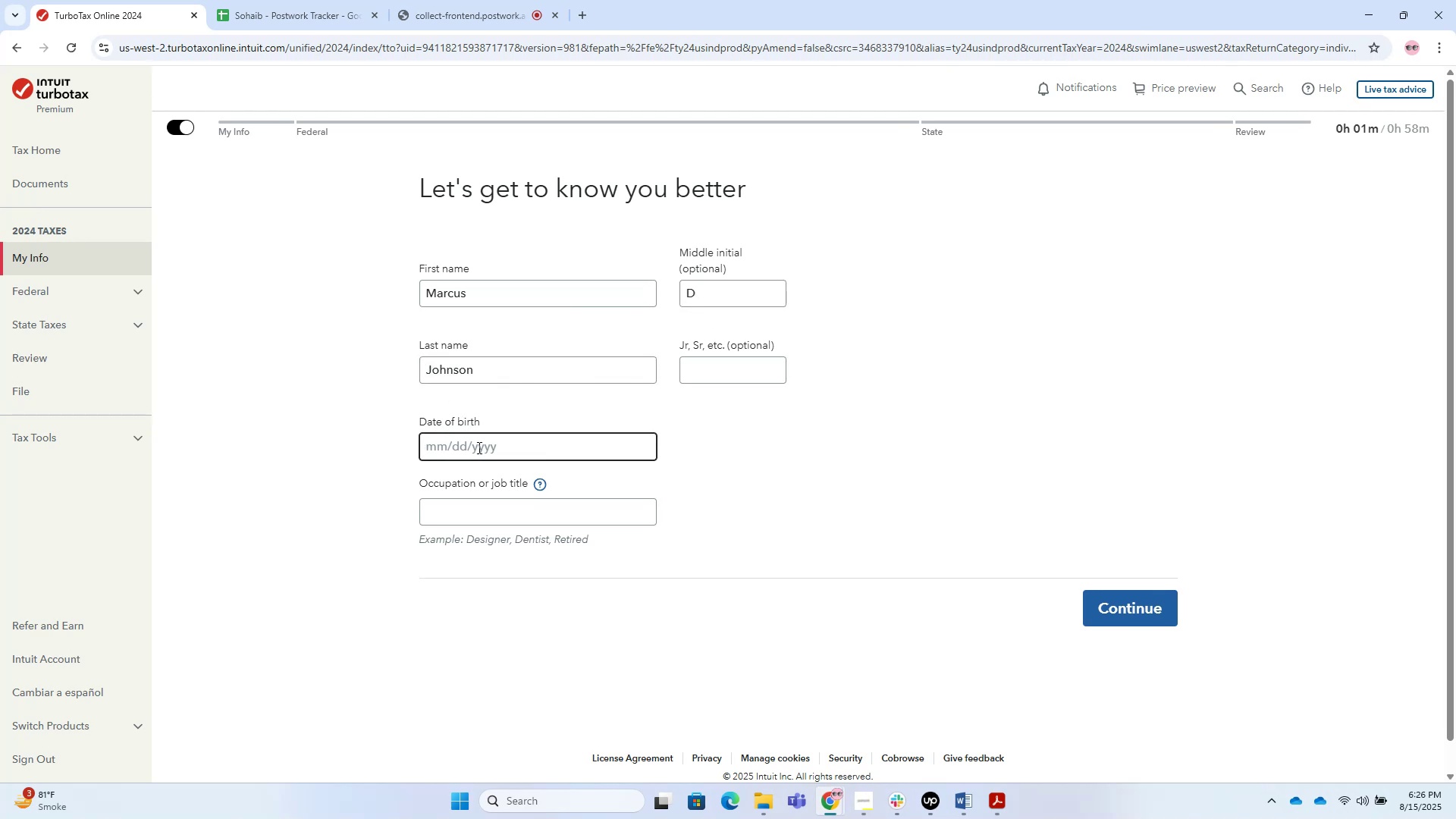 
key(Numpad0)
 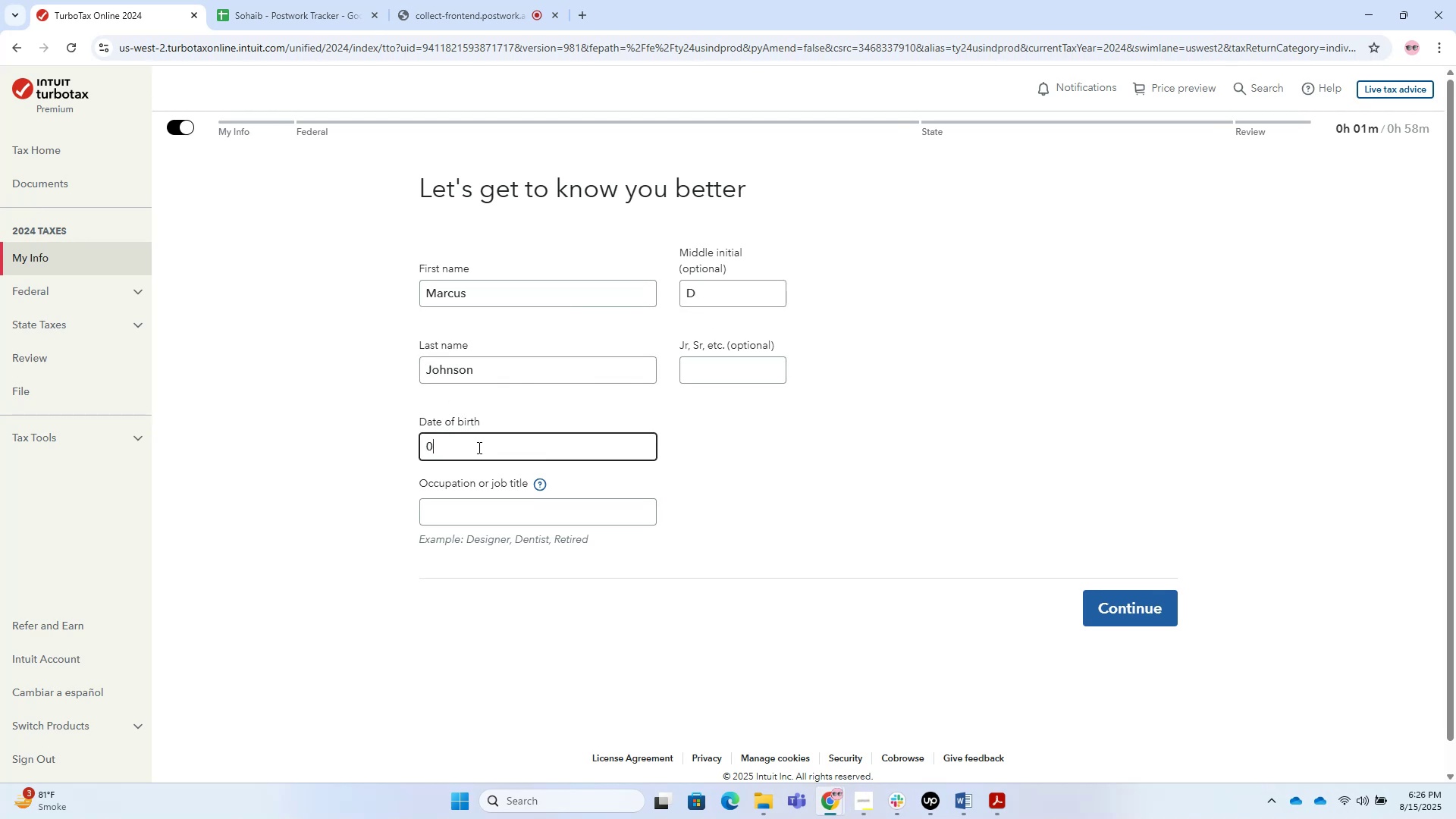 
key(Numpad2)
 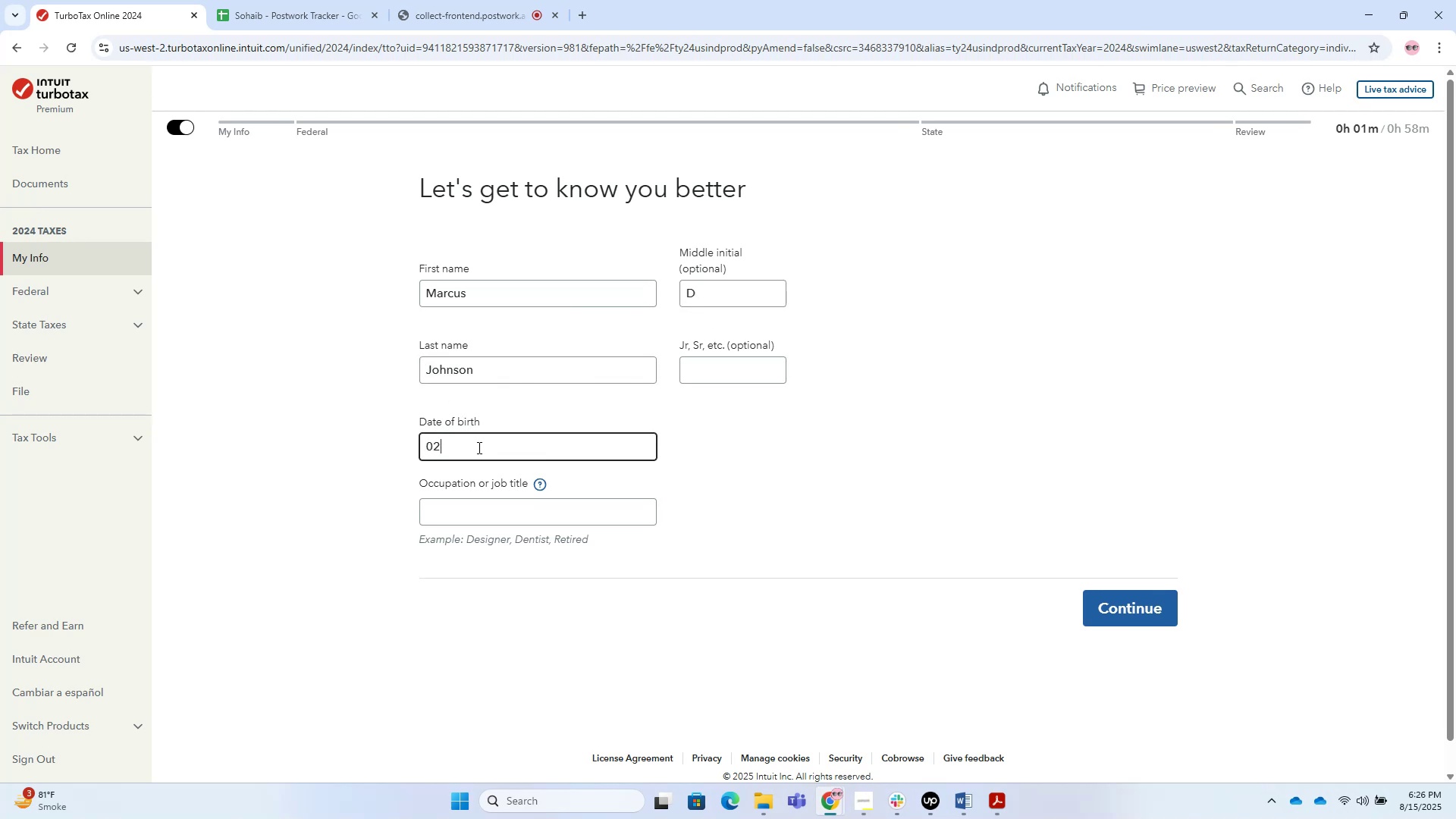 
key(NumpadDivide)
 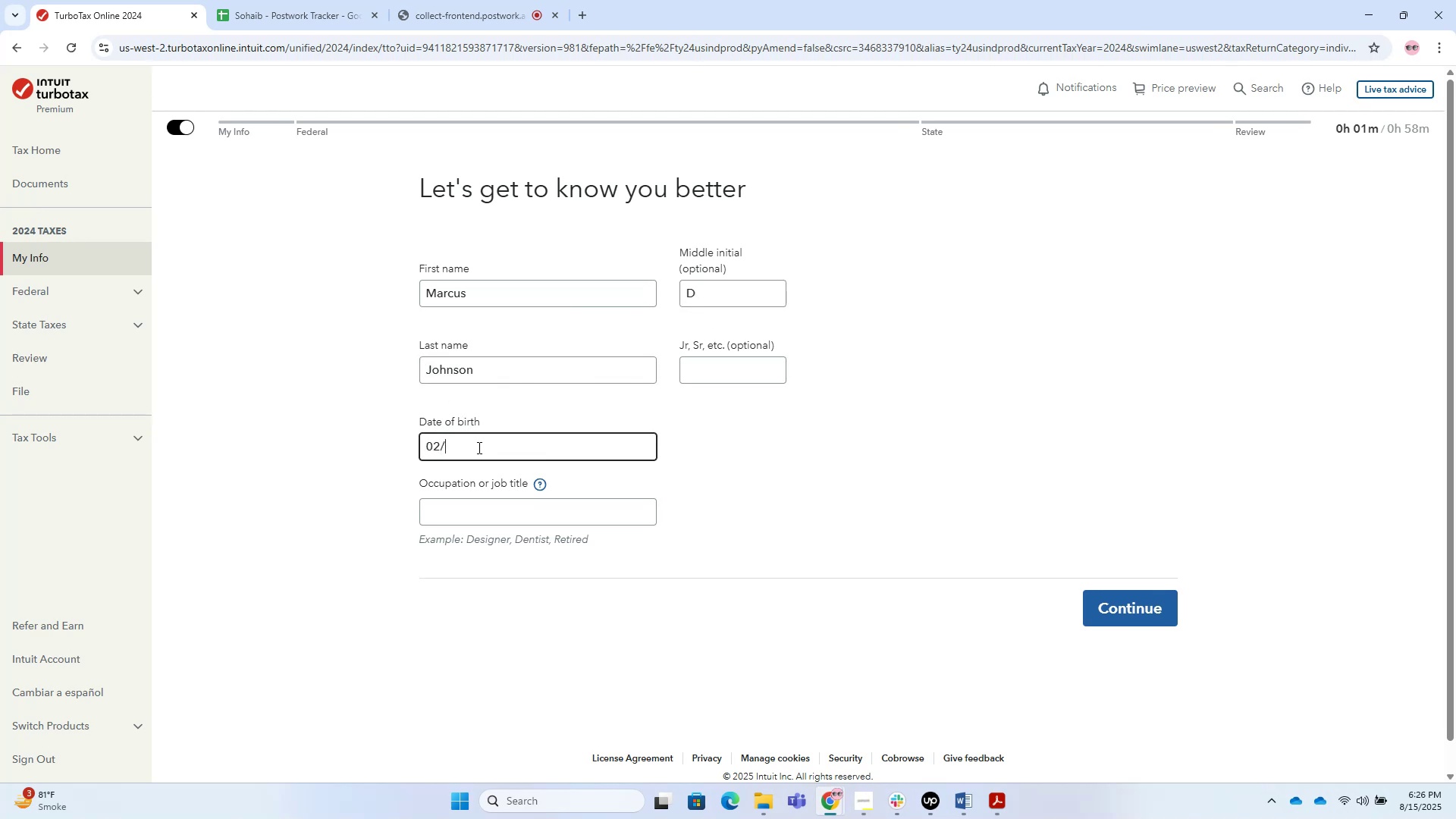 
key(Numpad0)
 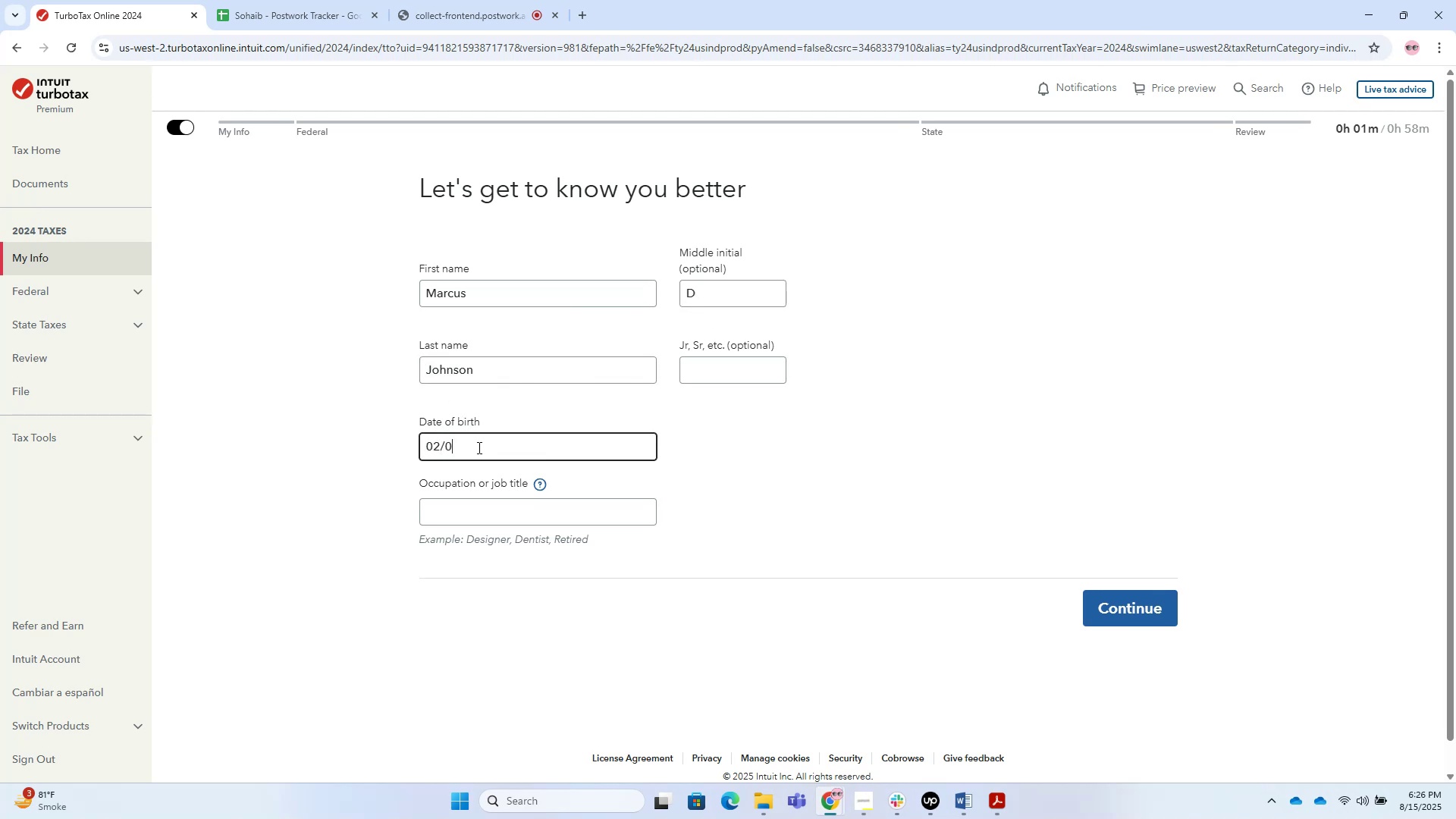 
key(Numpad5)
 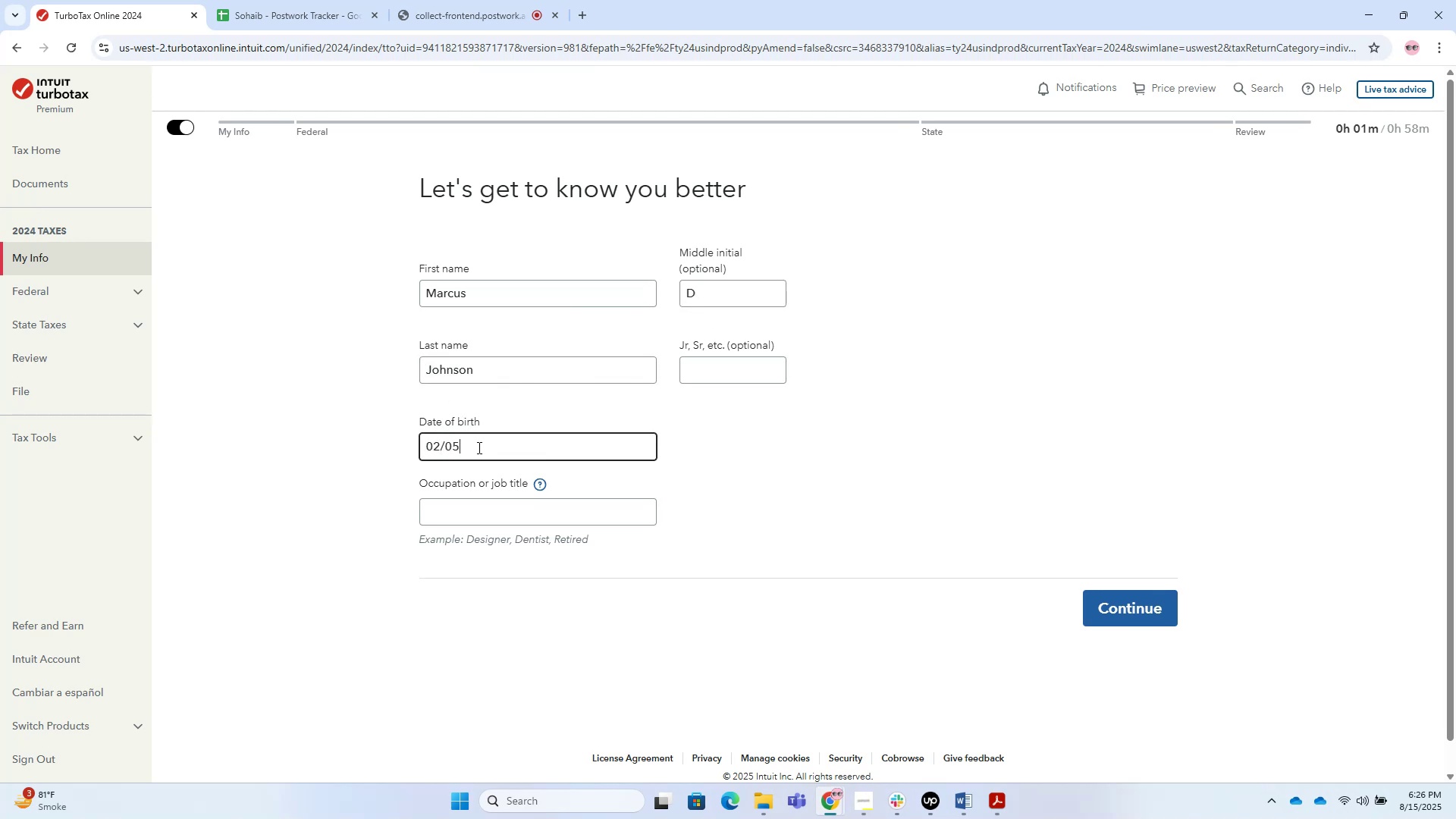 
key(NumpadDivide)
 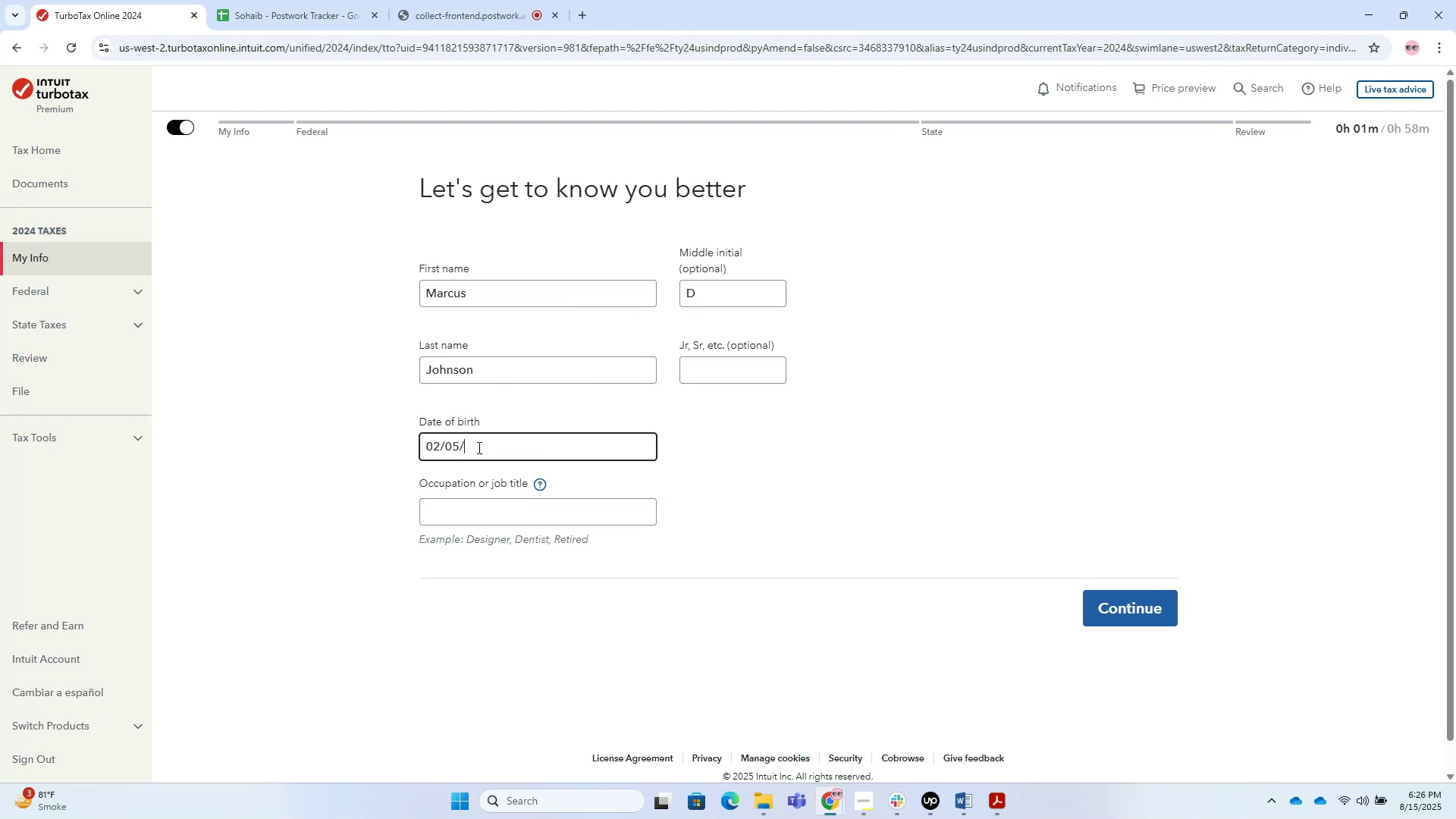 
key(Numpad1)
 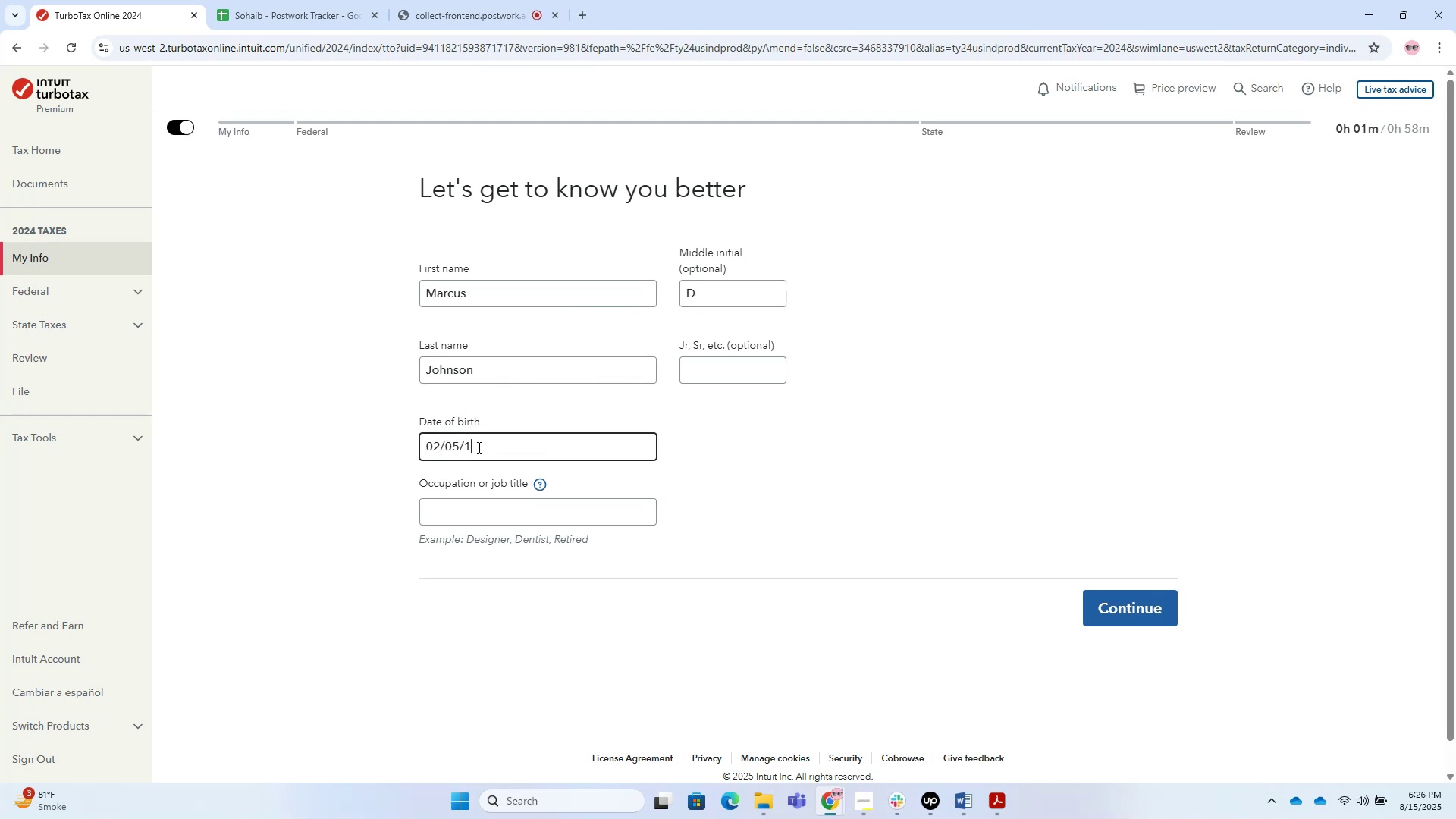 
key(Numpad9)
 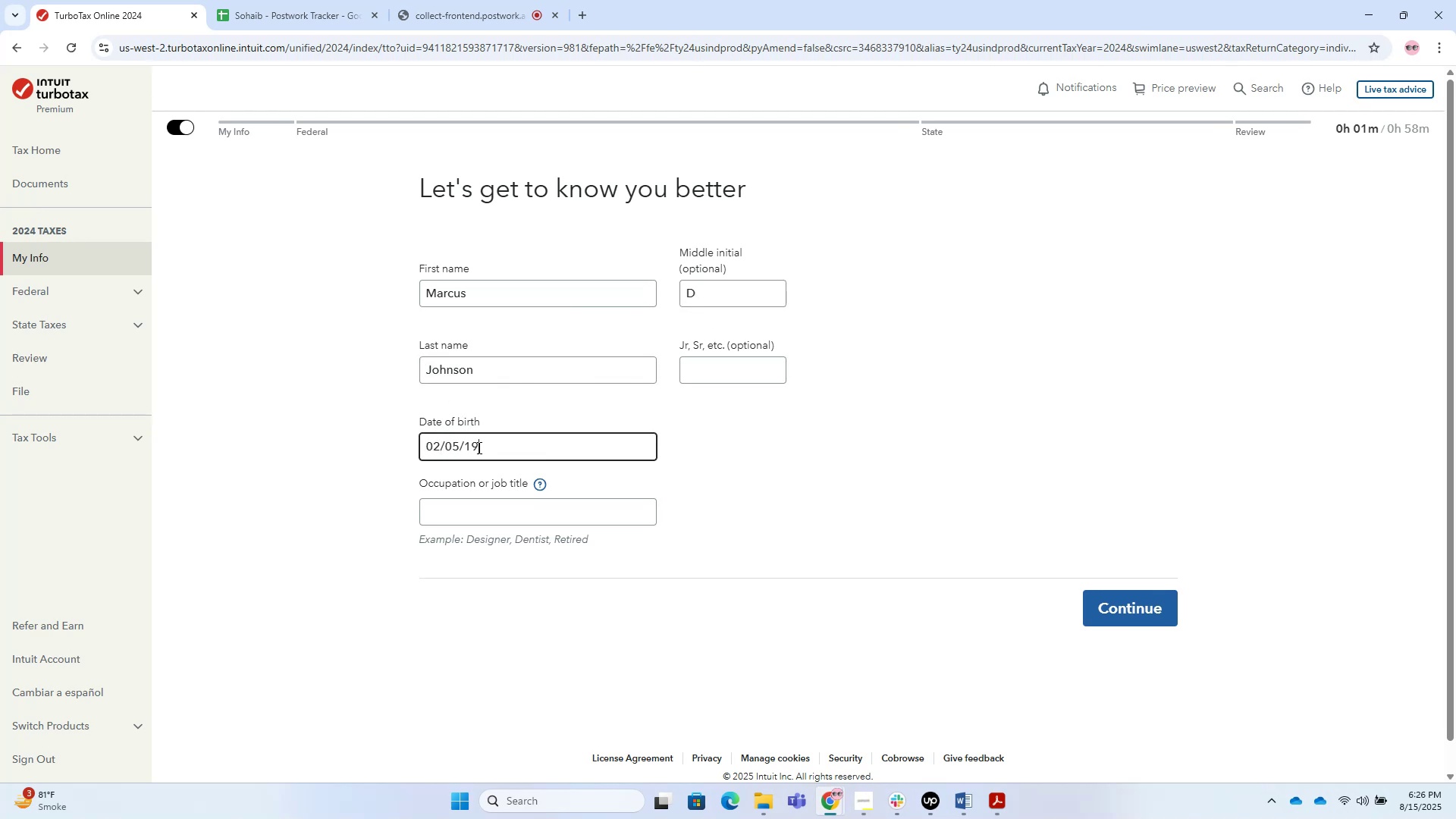 
key(Numpad8)
 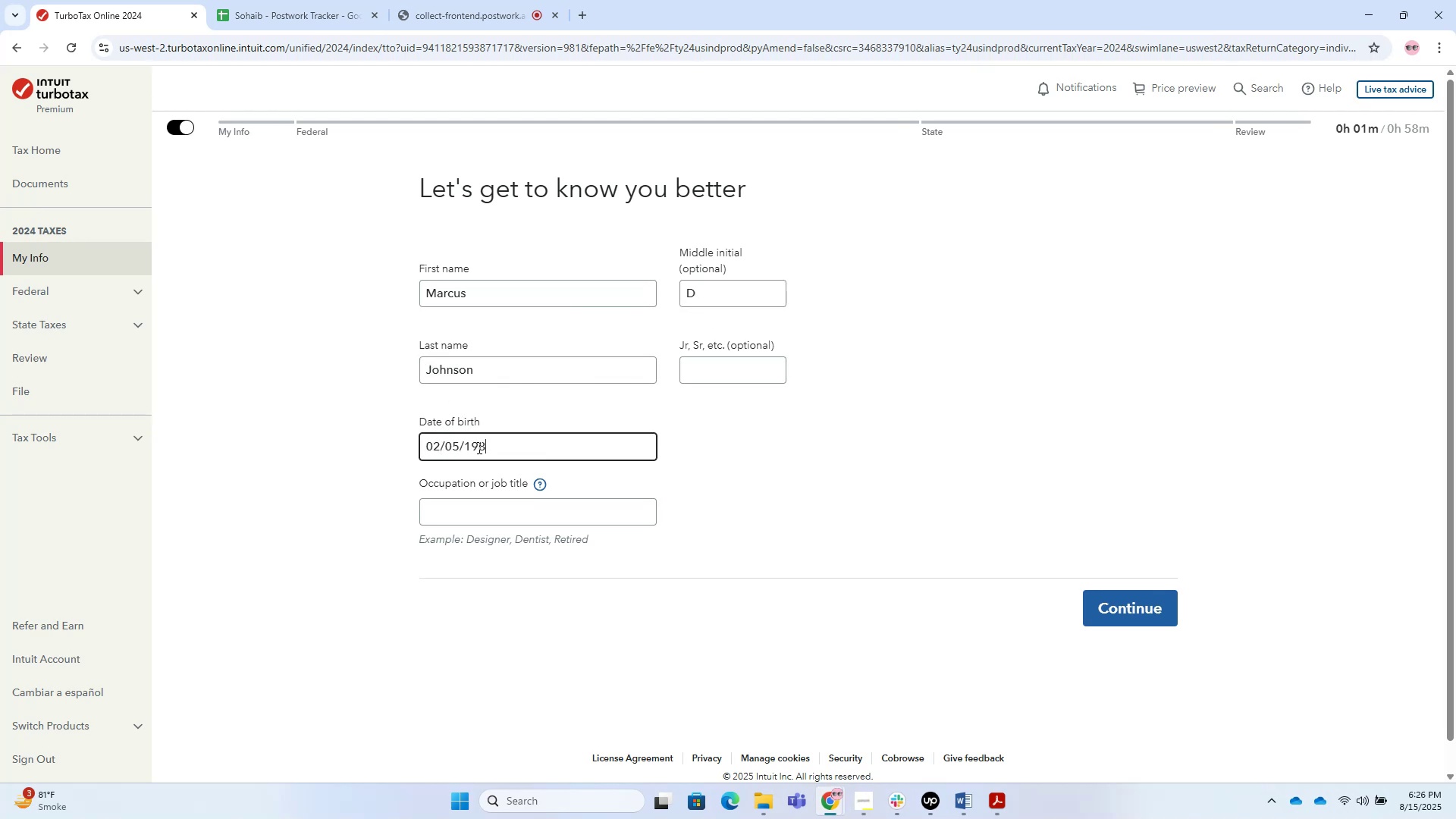 
key(Numpad7)
 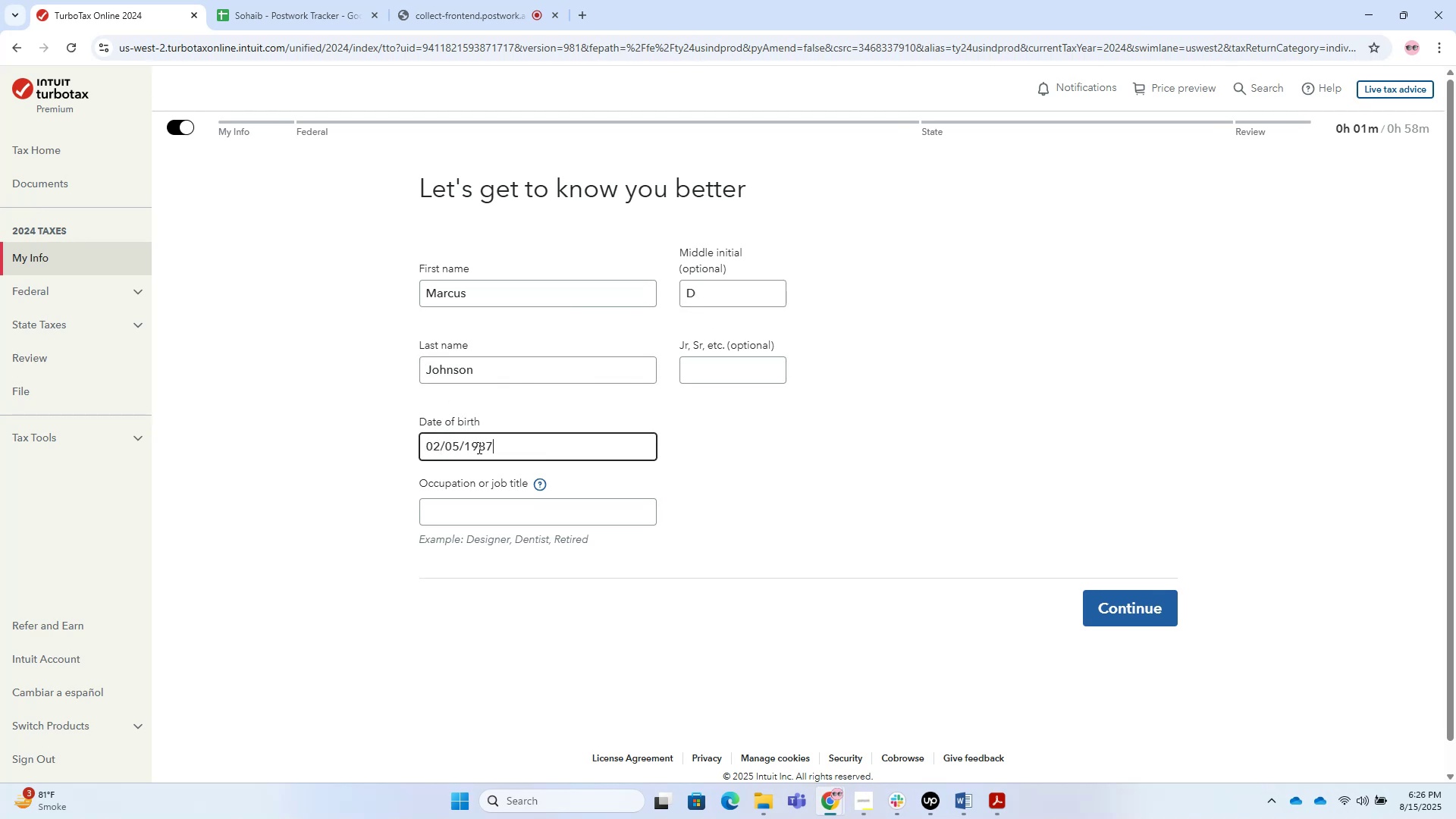 
key(NumpadEnter)
 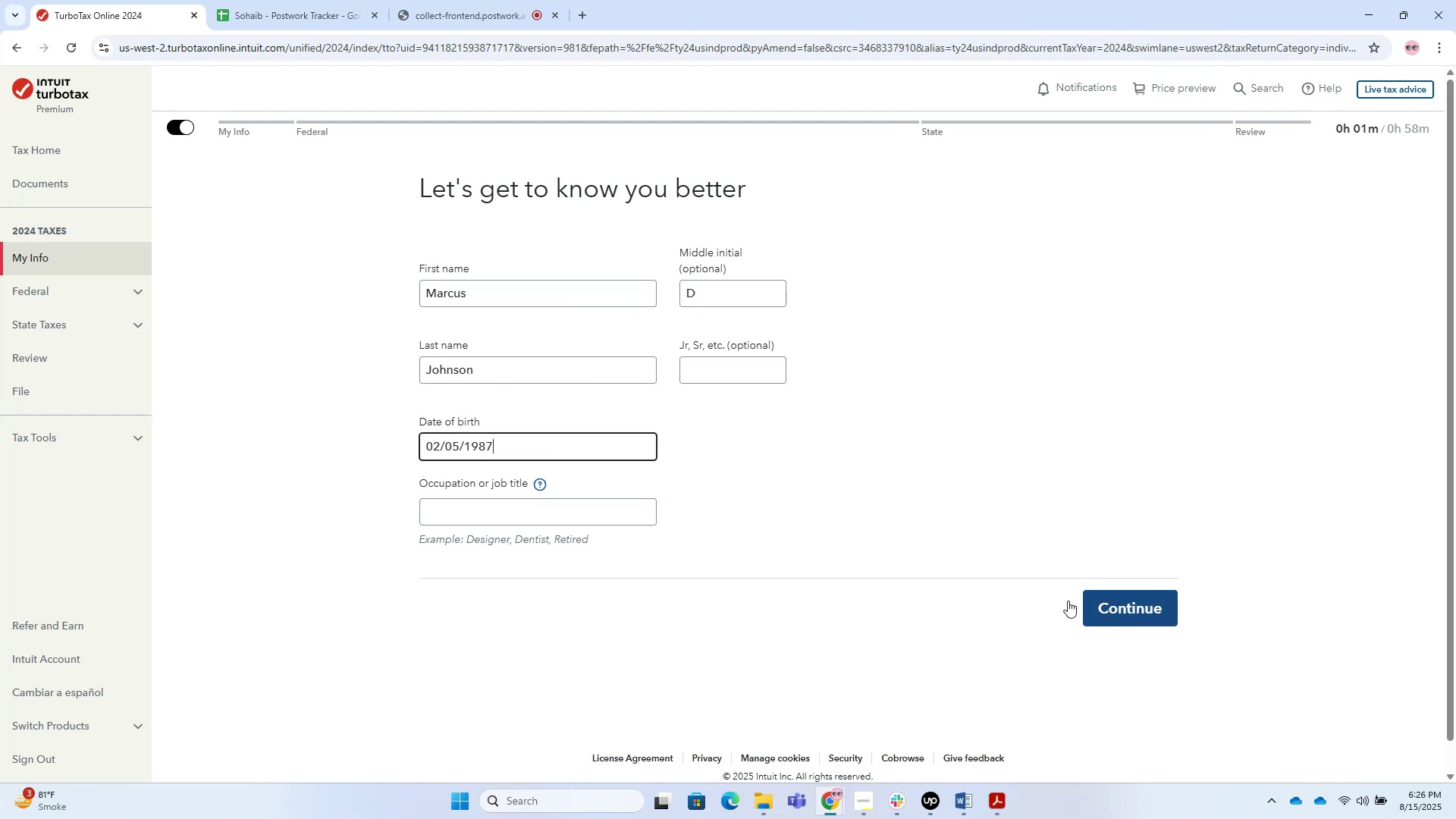 
double_click([581, 519])
 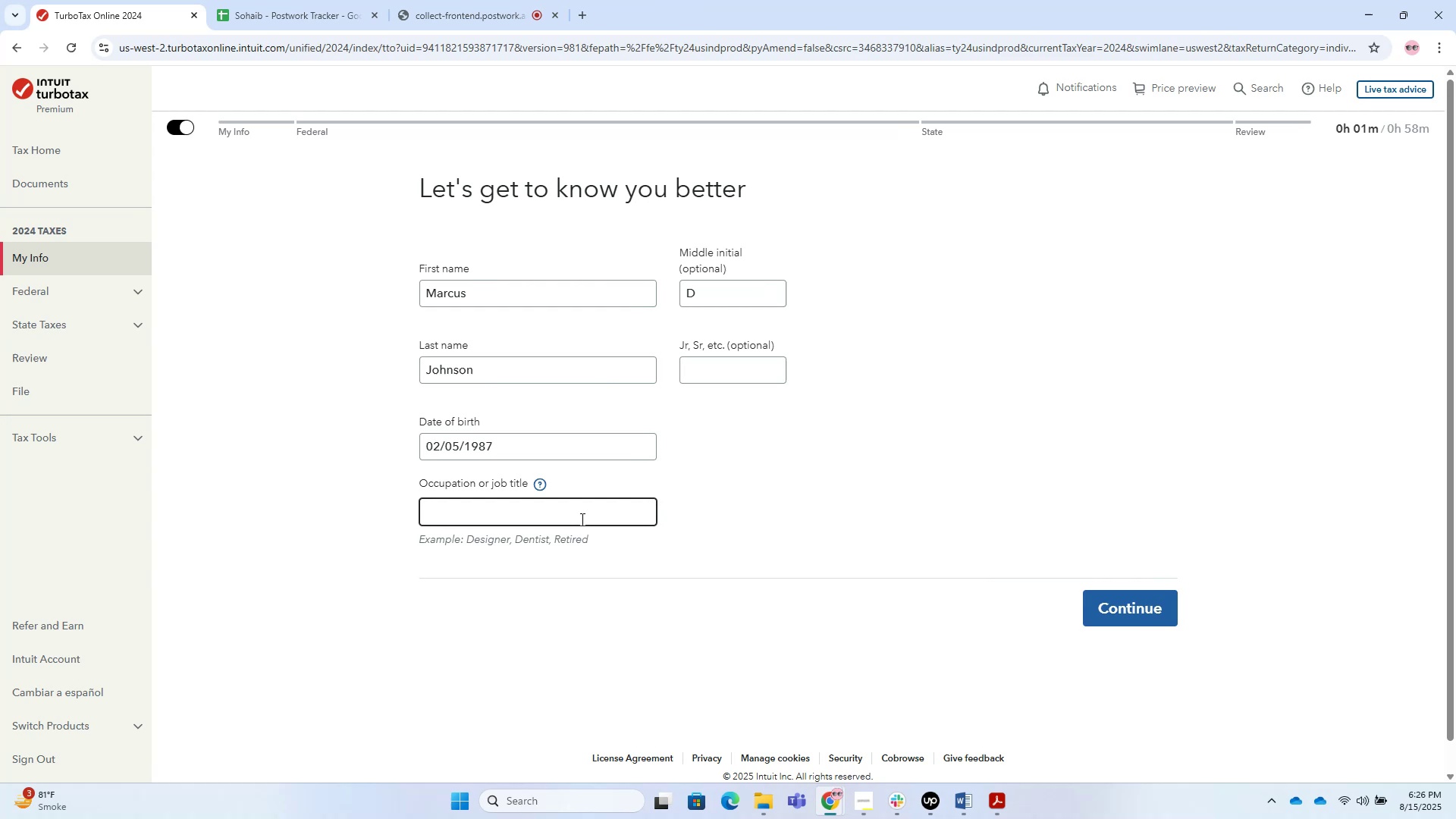 
type(Worker)
 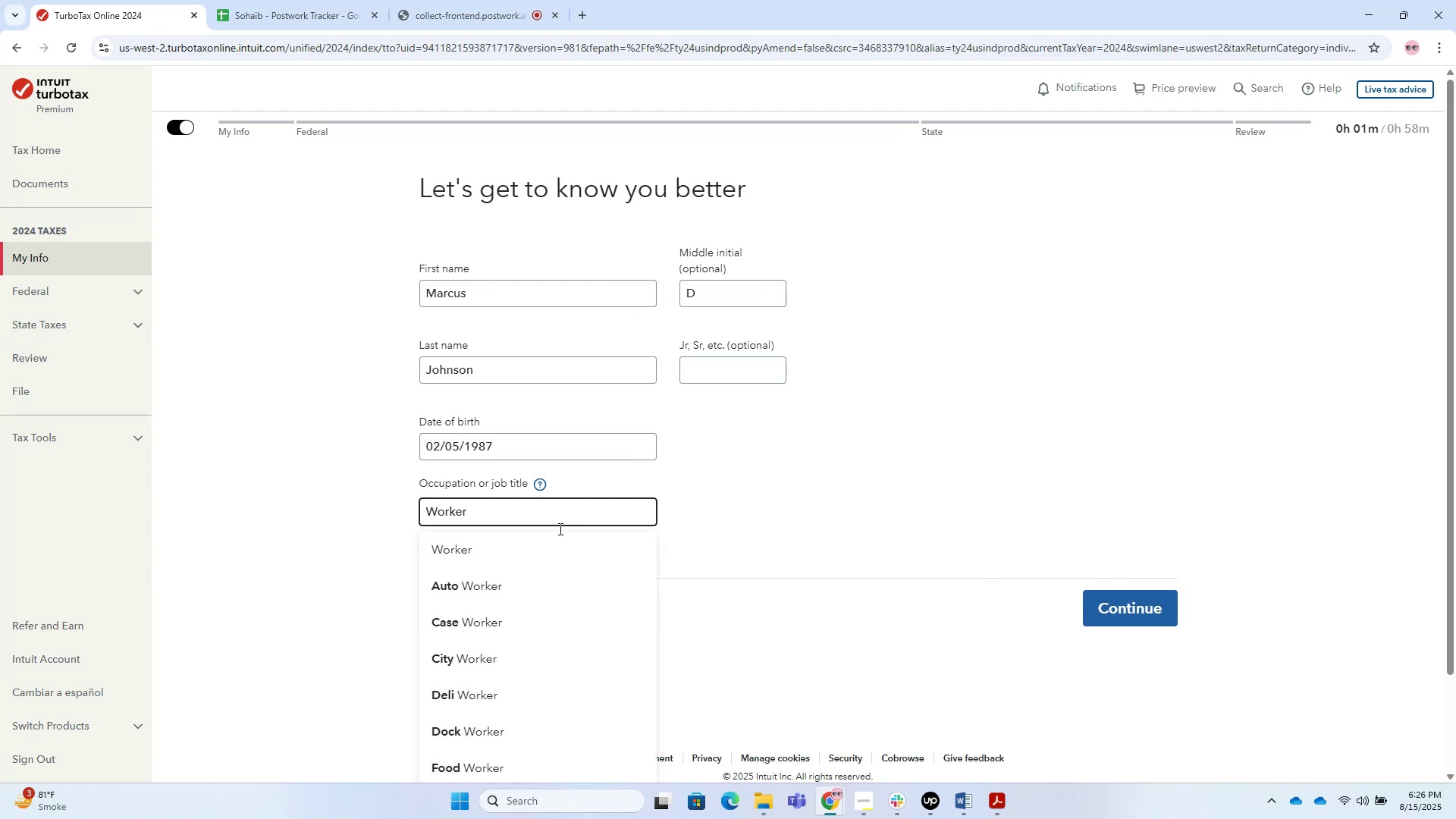 
left_click([554, 543])
 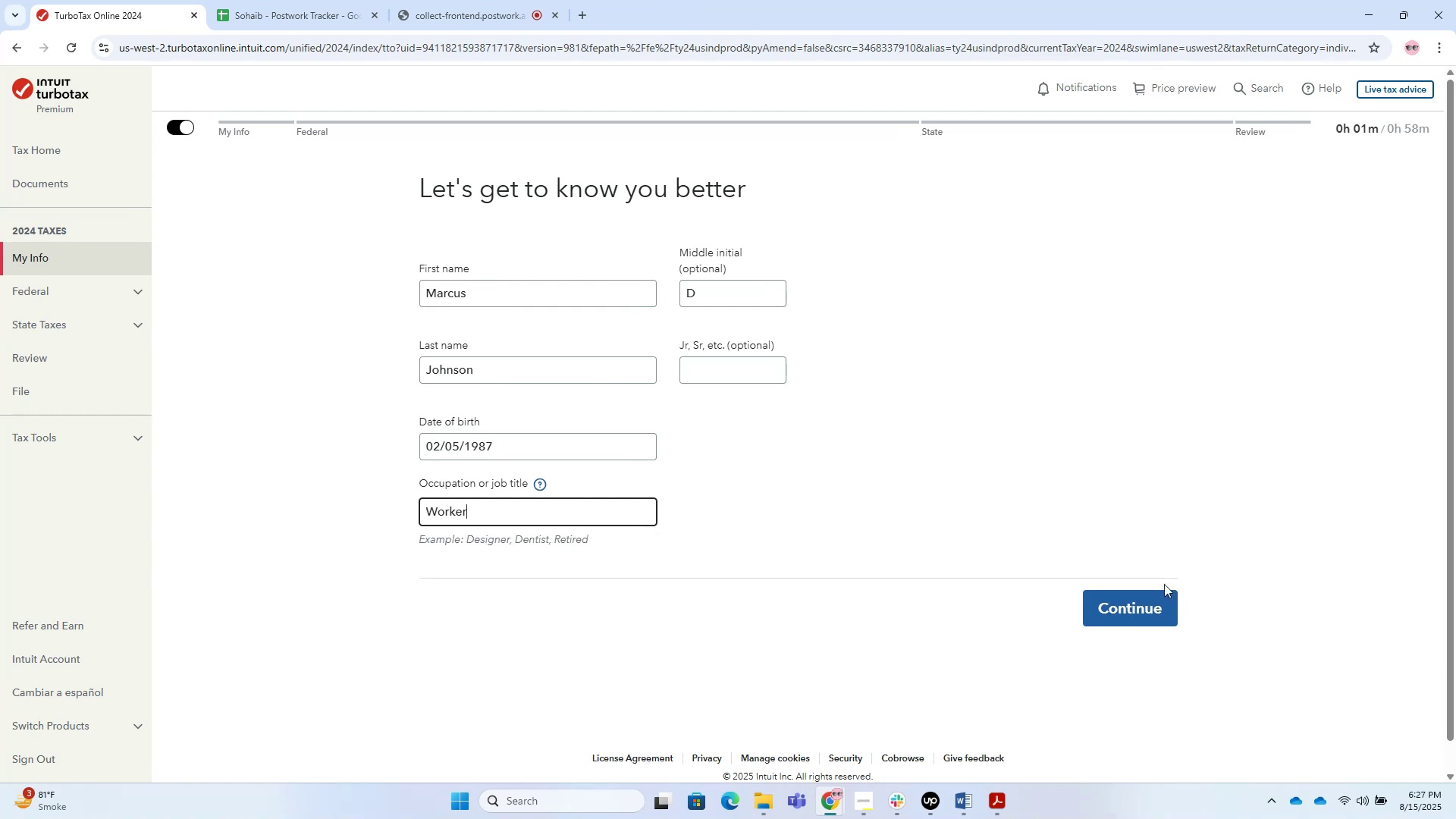 
left_click([1138, 617])
 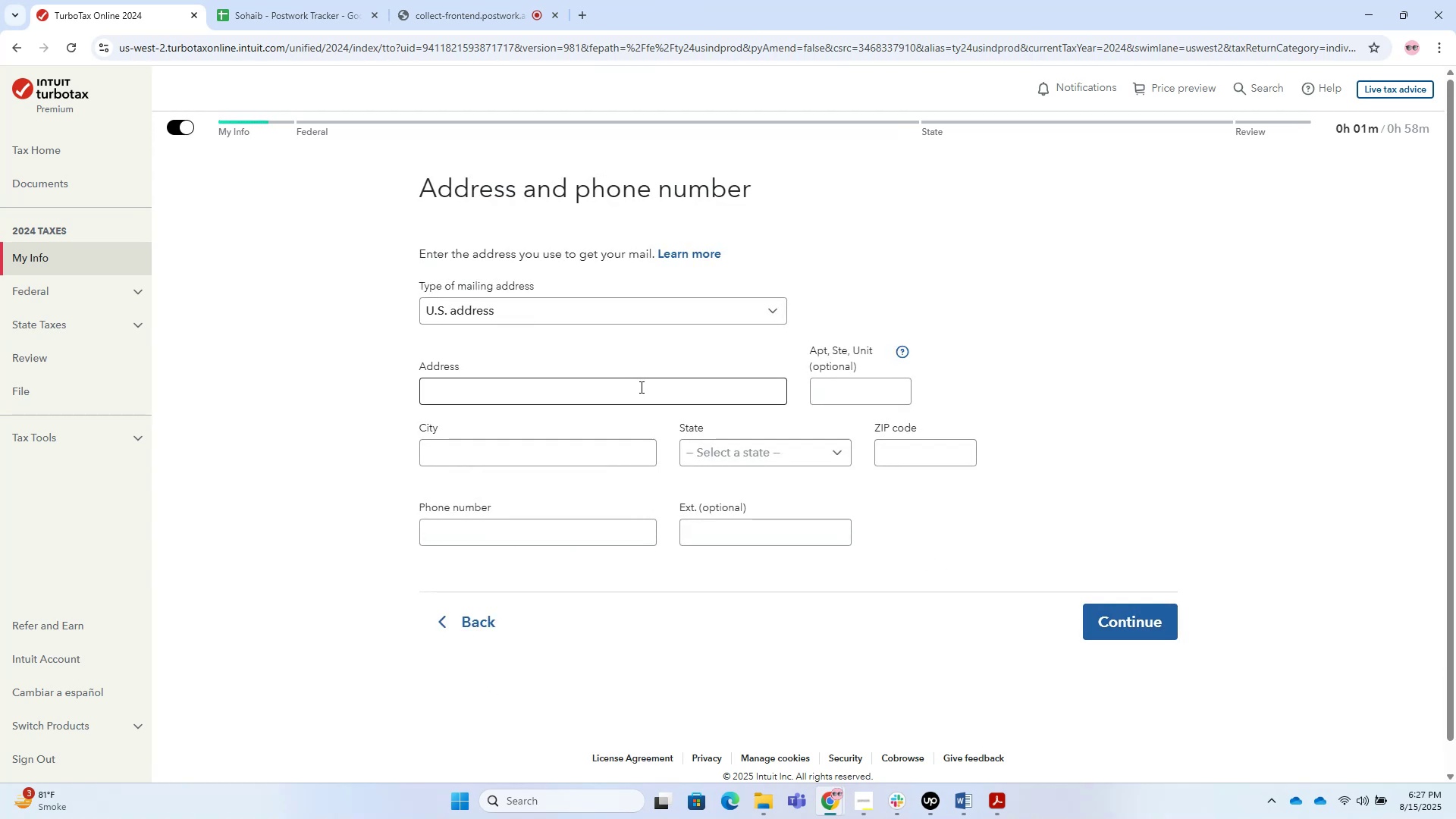 
wait(9.55)
 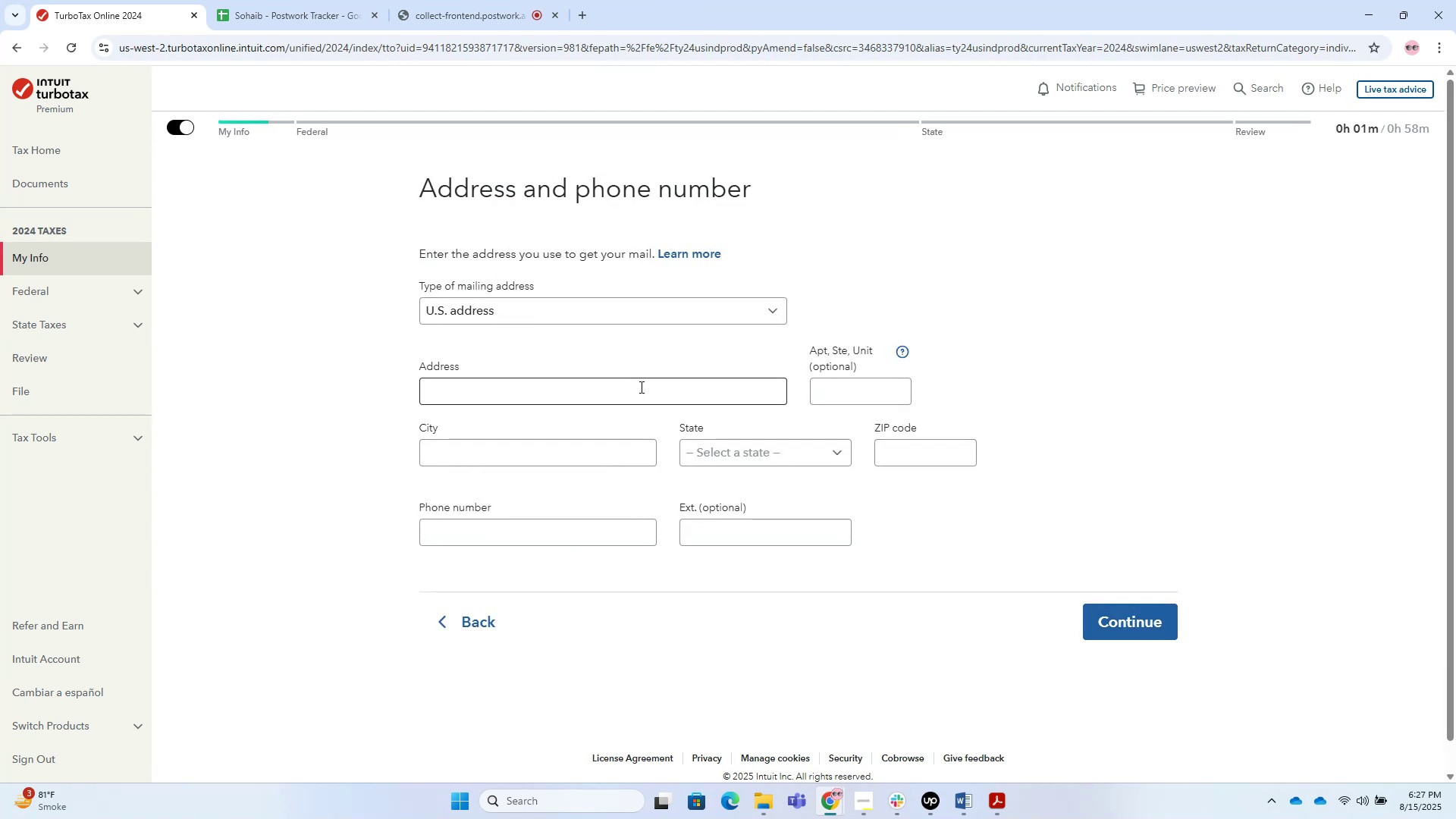 
left_click([613, 389])
 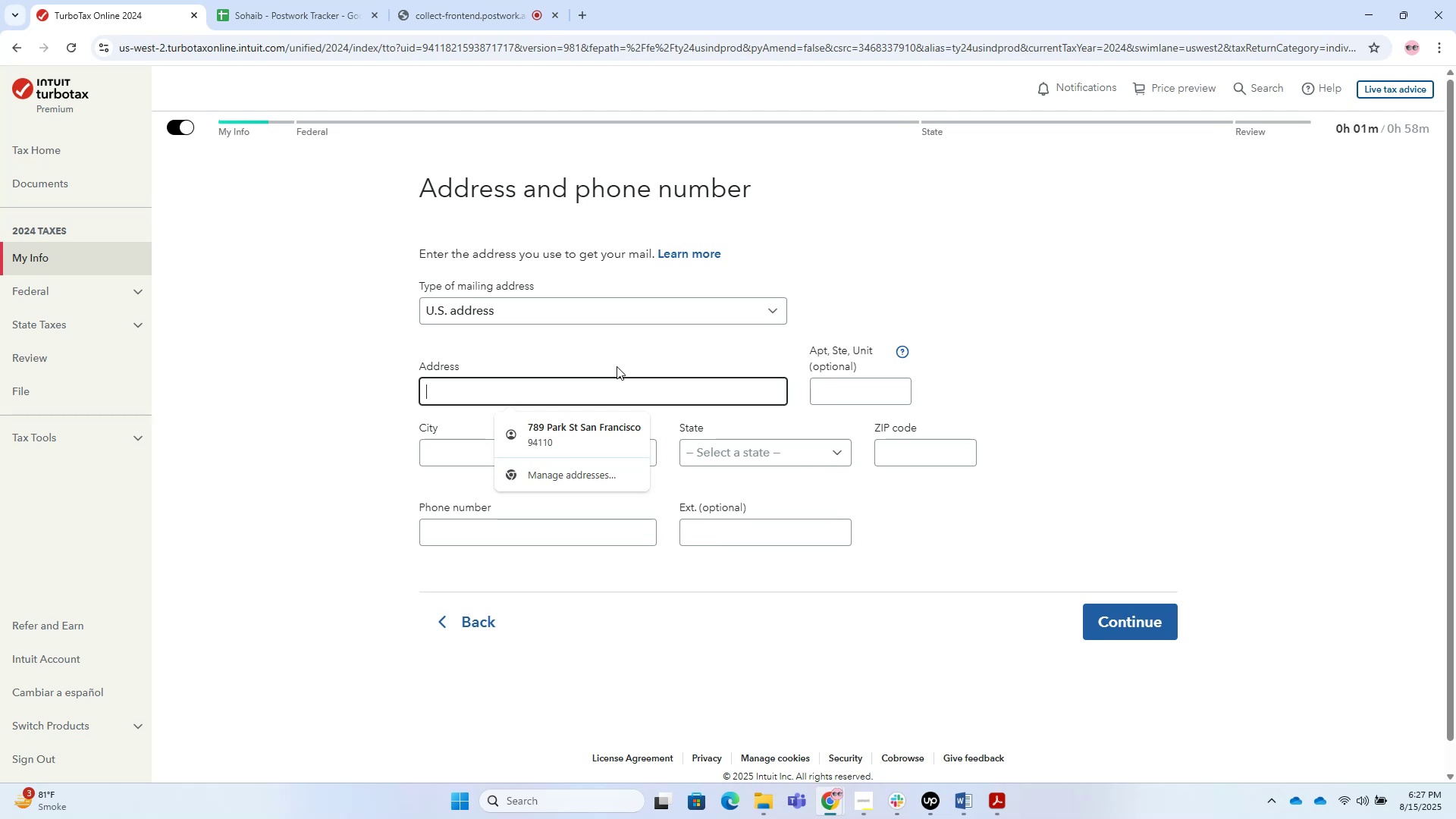 
wait(12.54)
 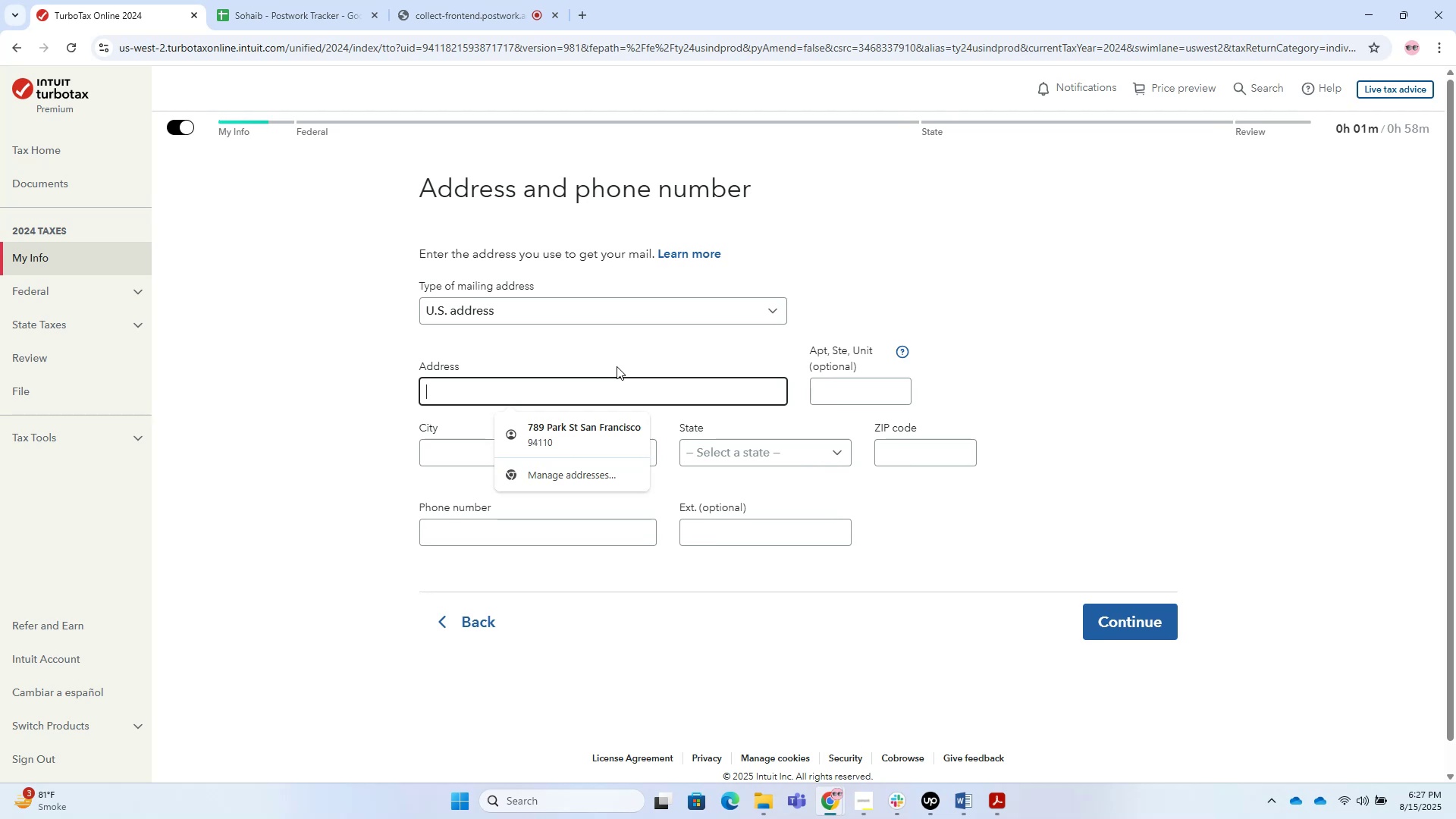 
scroll: coordinate [617, 366], scroll_direction: down, amount: 1.0
 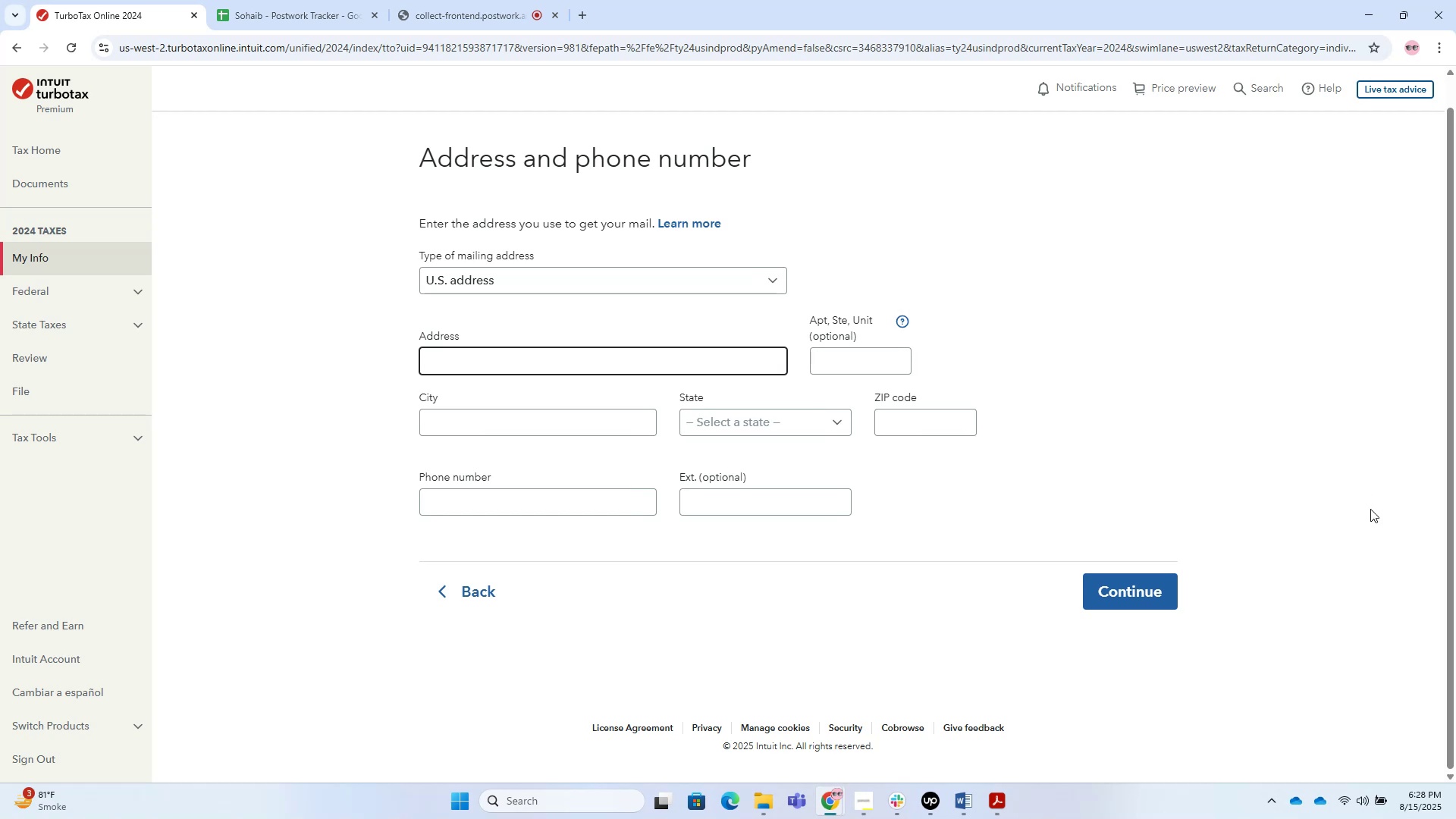 
wait(63.24)
 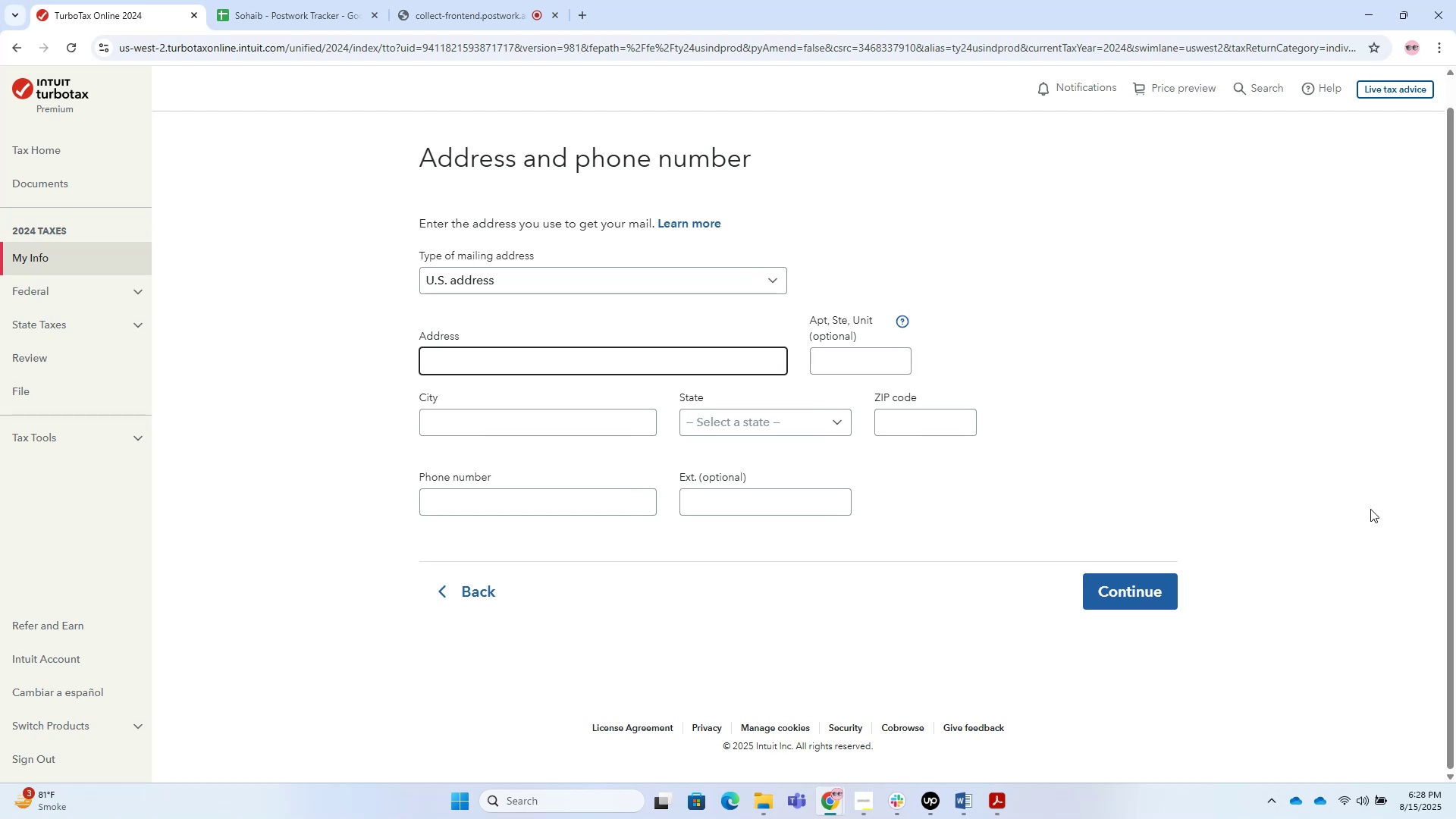 
left_click([539, 351])
 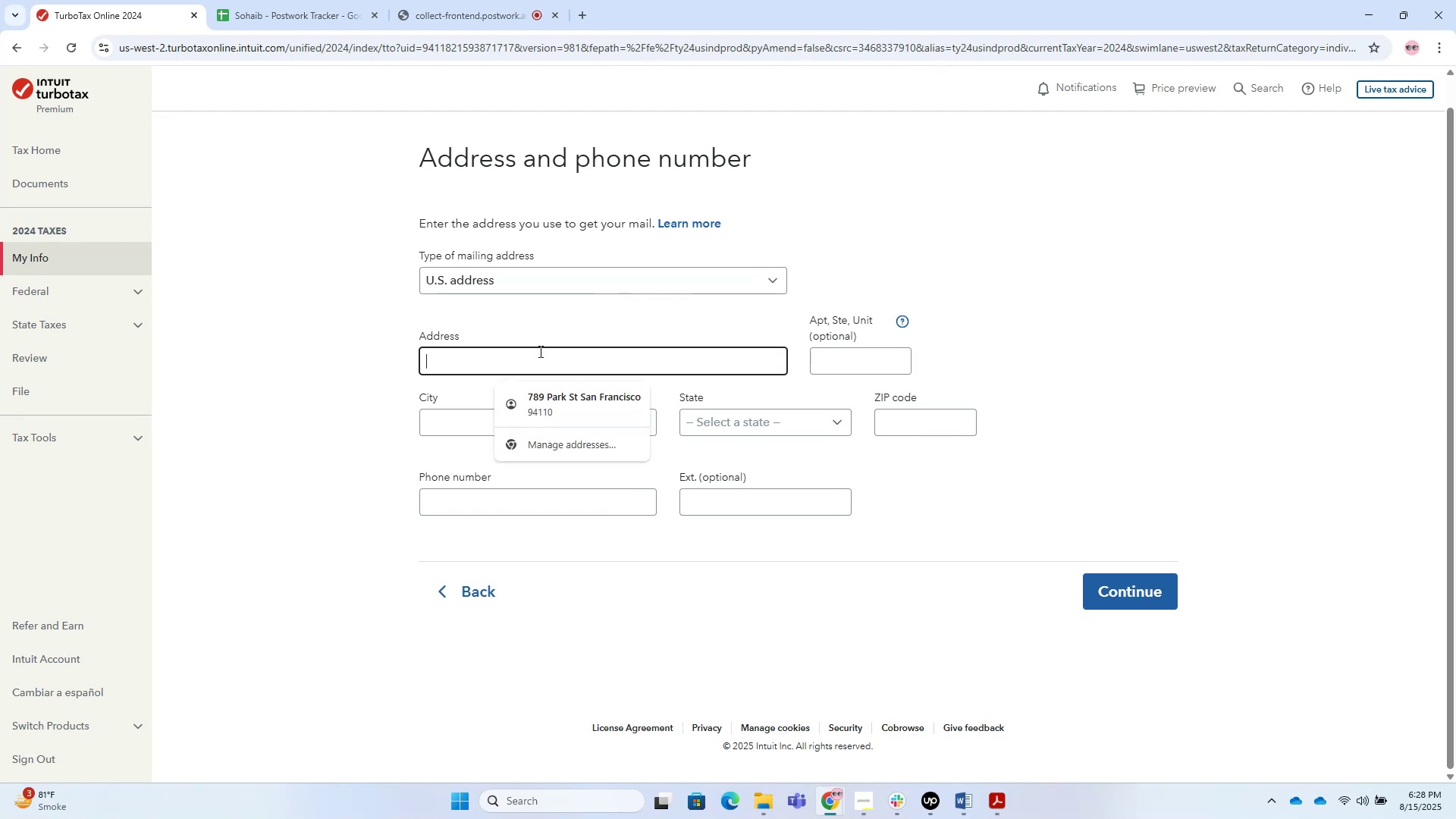 
left_click([539, 351])
 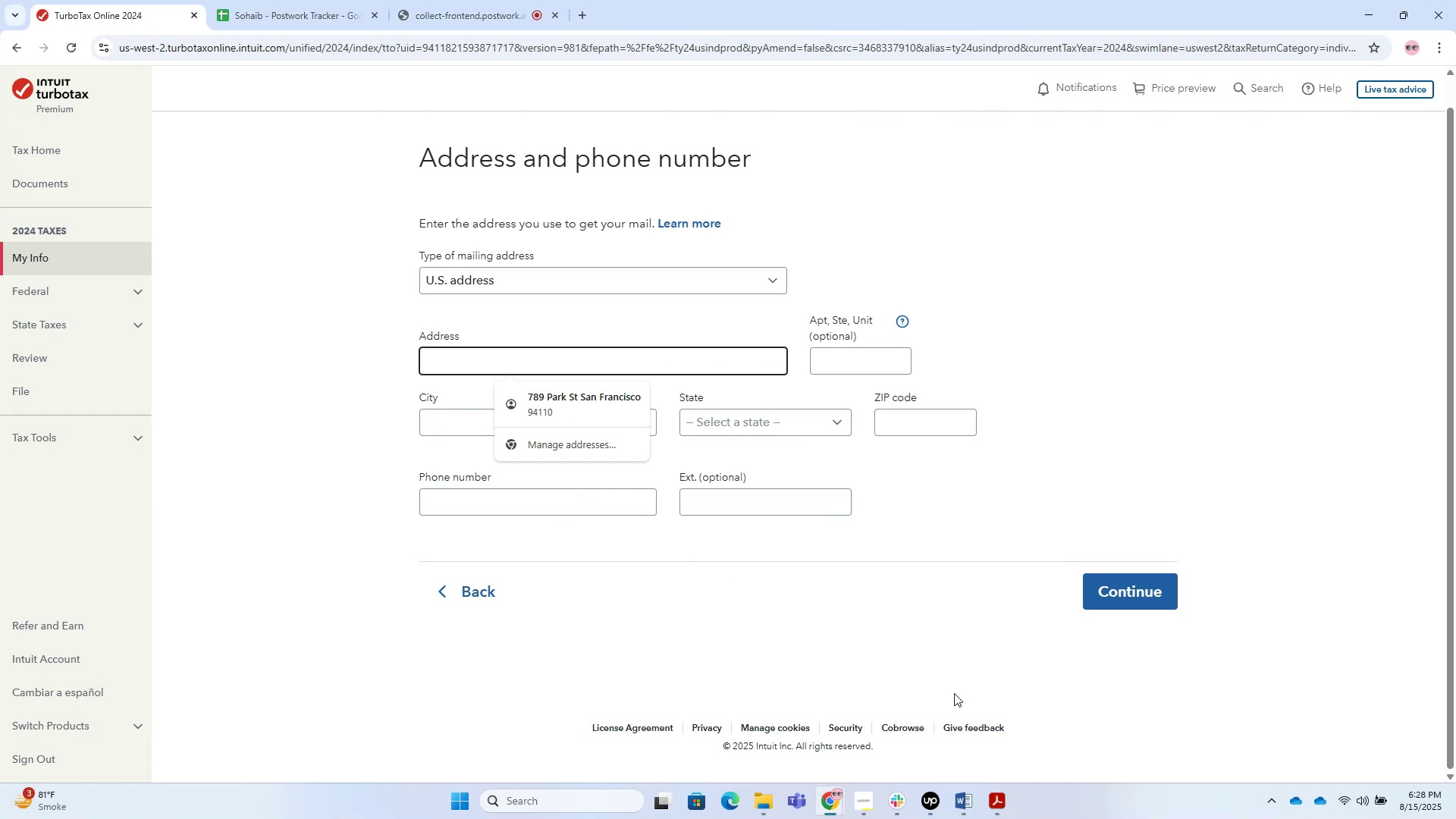 
left_click([999, 815])
 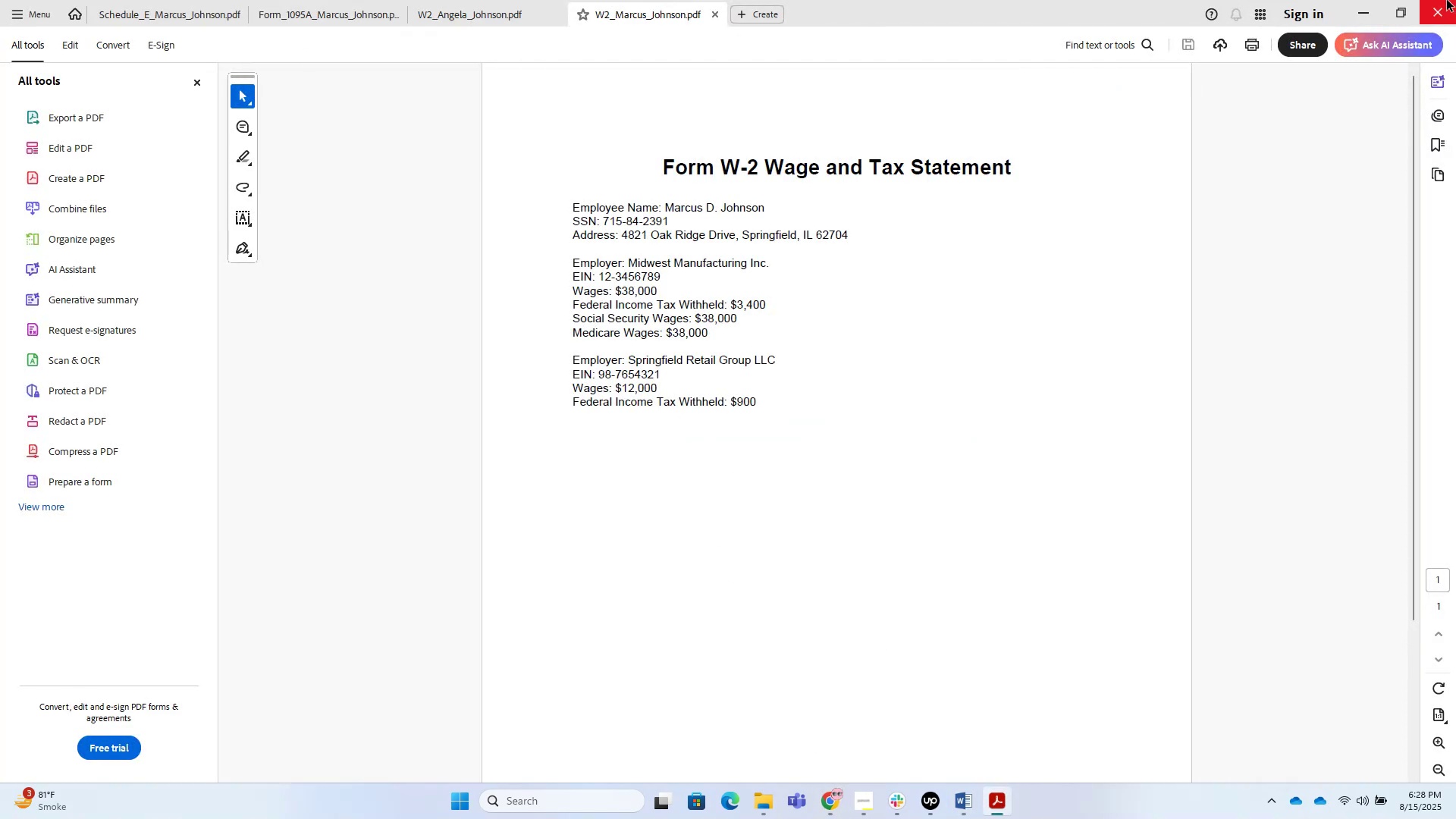 
left_click([1372, 0])
 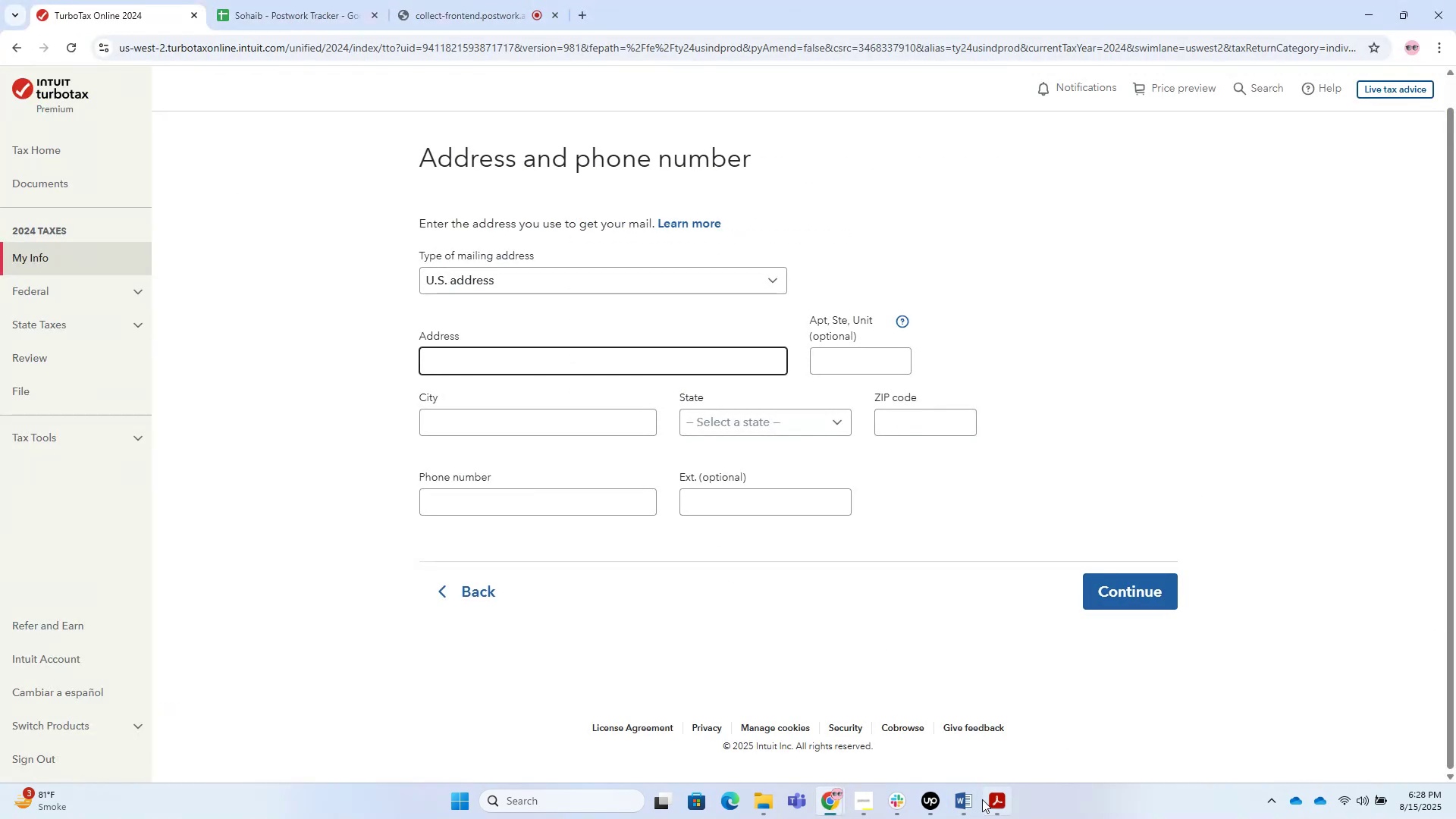 
left_click([959, 795])
 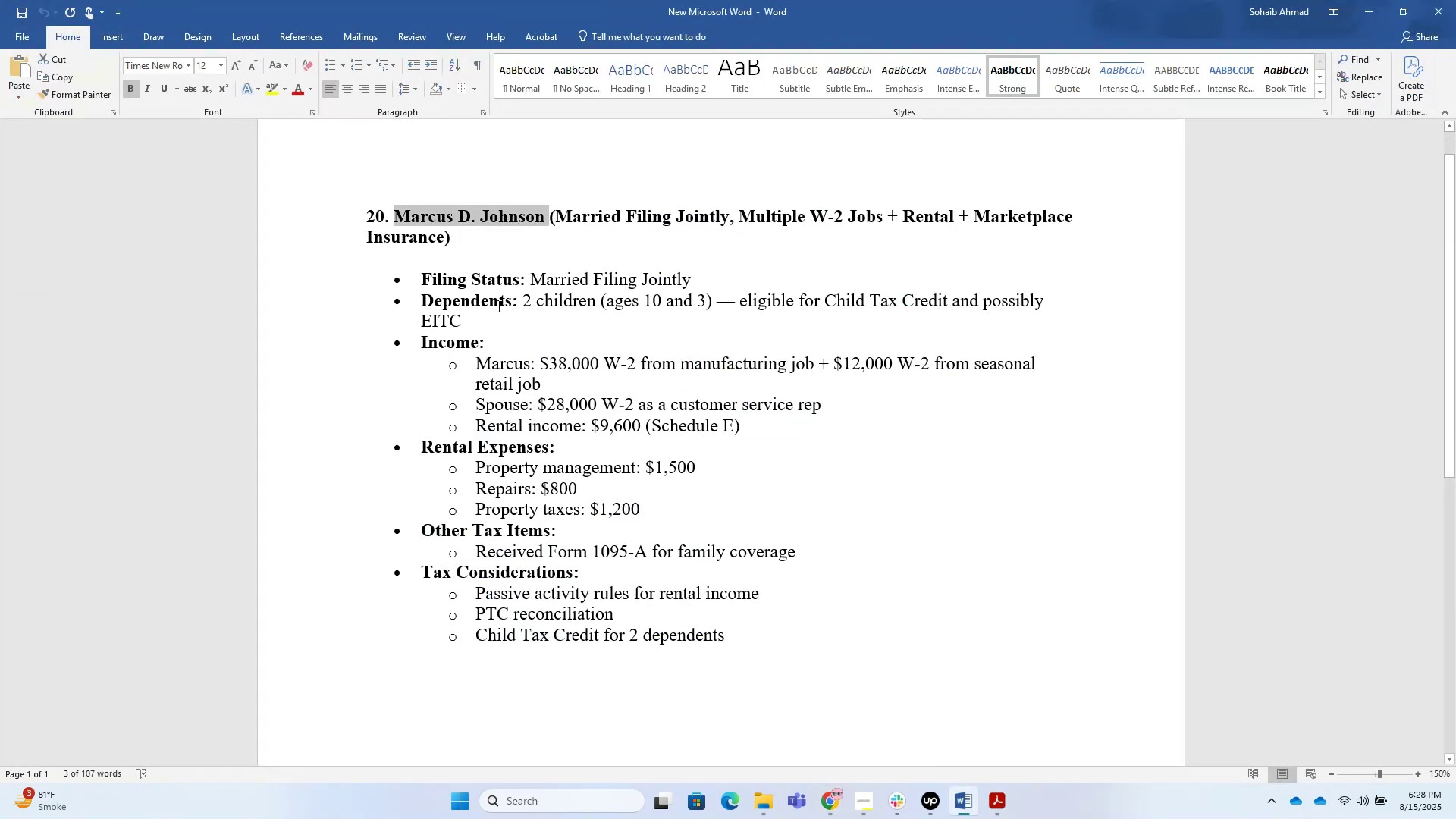 
left_click([499, 246])
 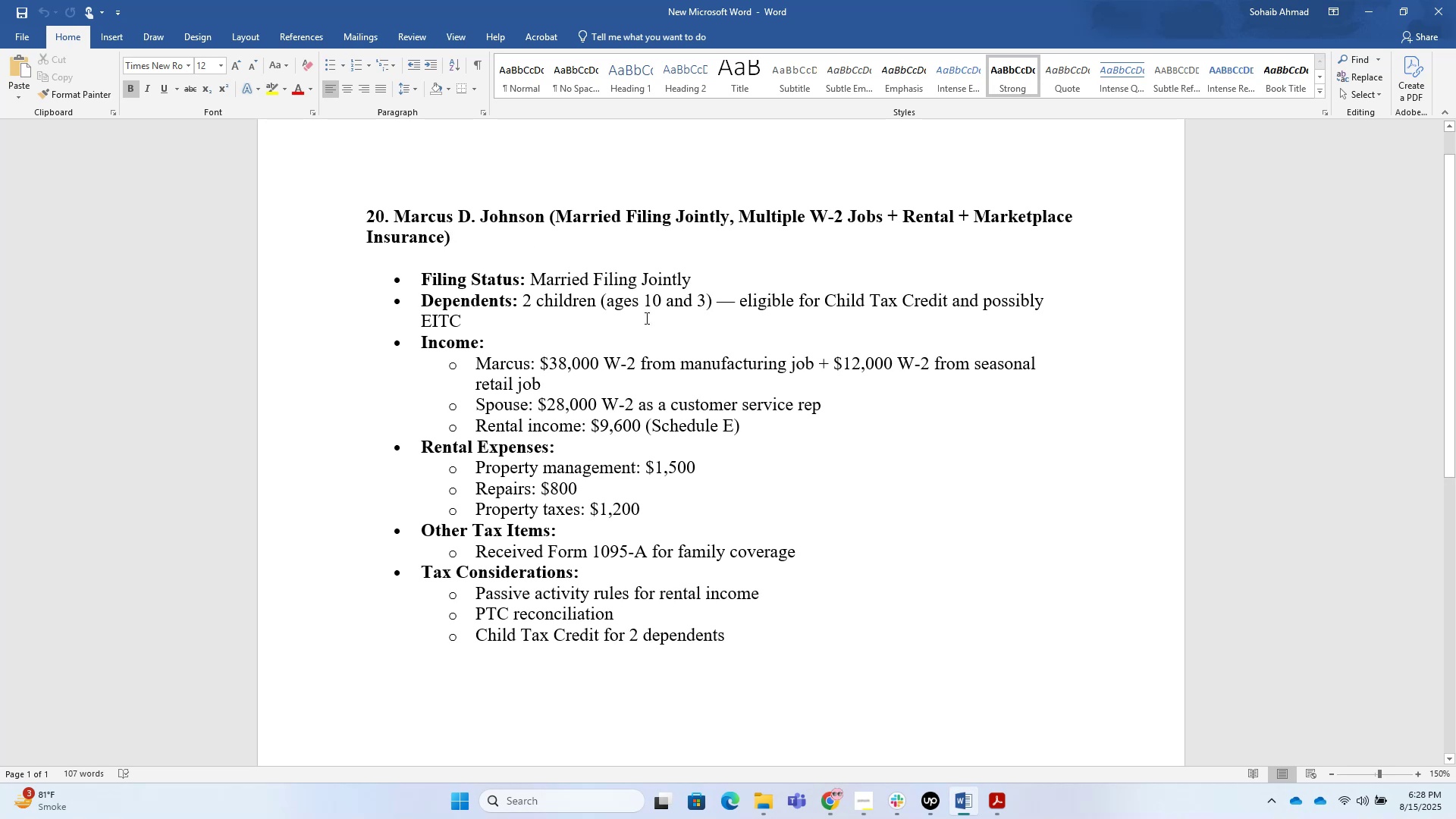 
wait(5.61)
 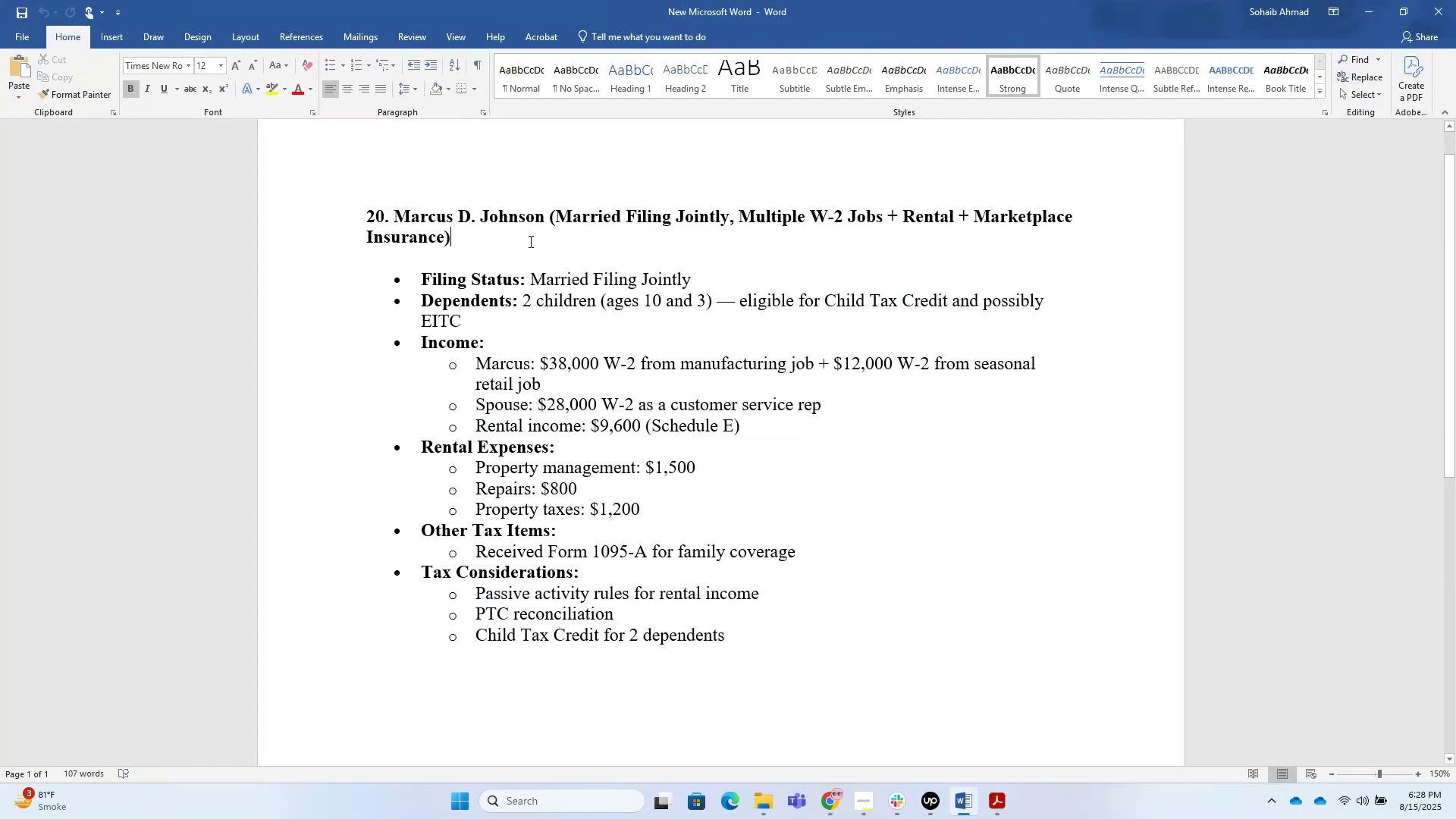 
left_click([1010, 812])
 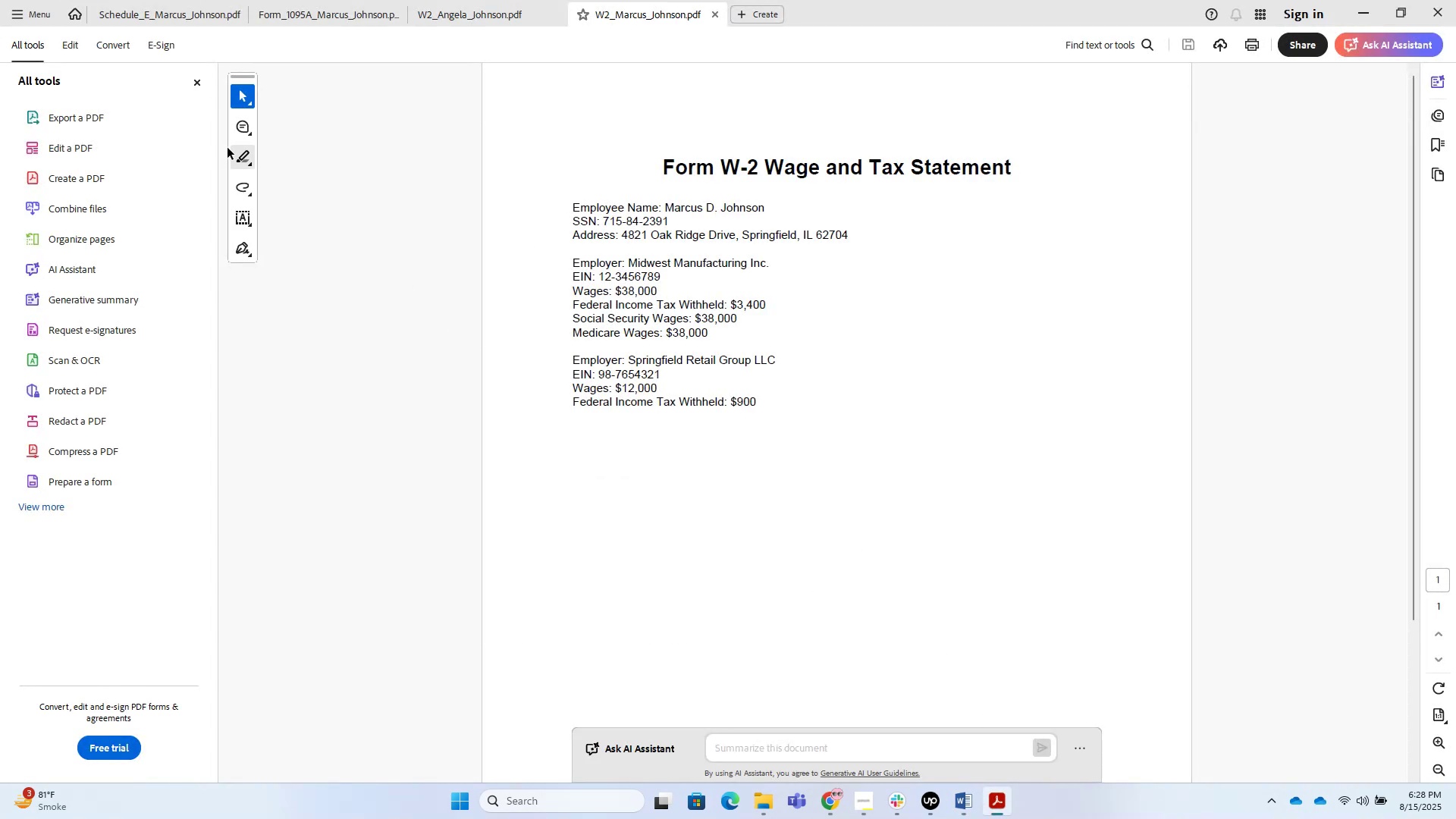 
left_click([190, 76])
 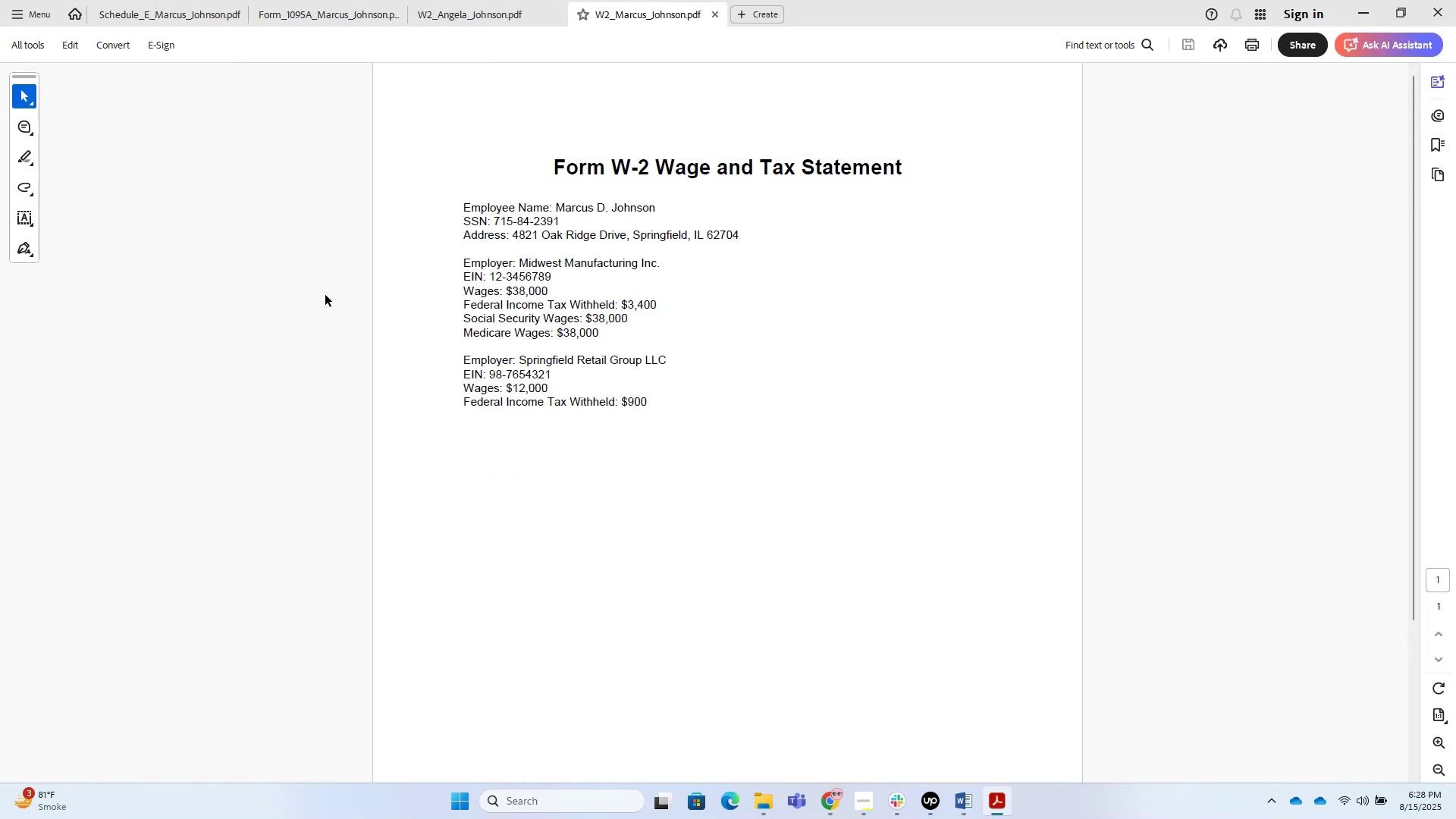 
hold_key(key=ControlLeft, duration=0.55)
scroll: coordinate [386, 325], scroll_direction: up, amount: 4.0
 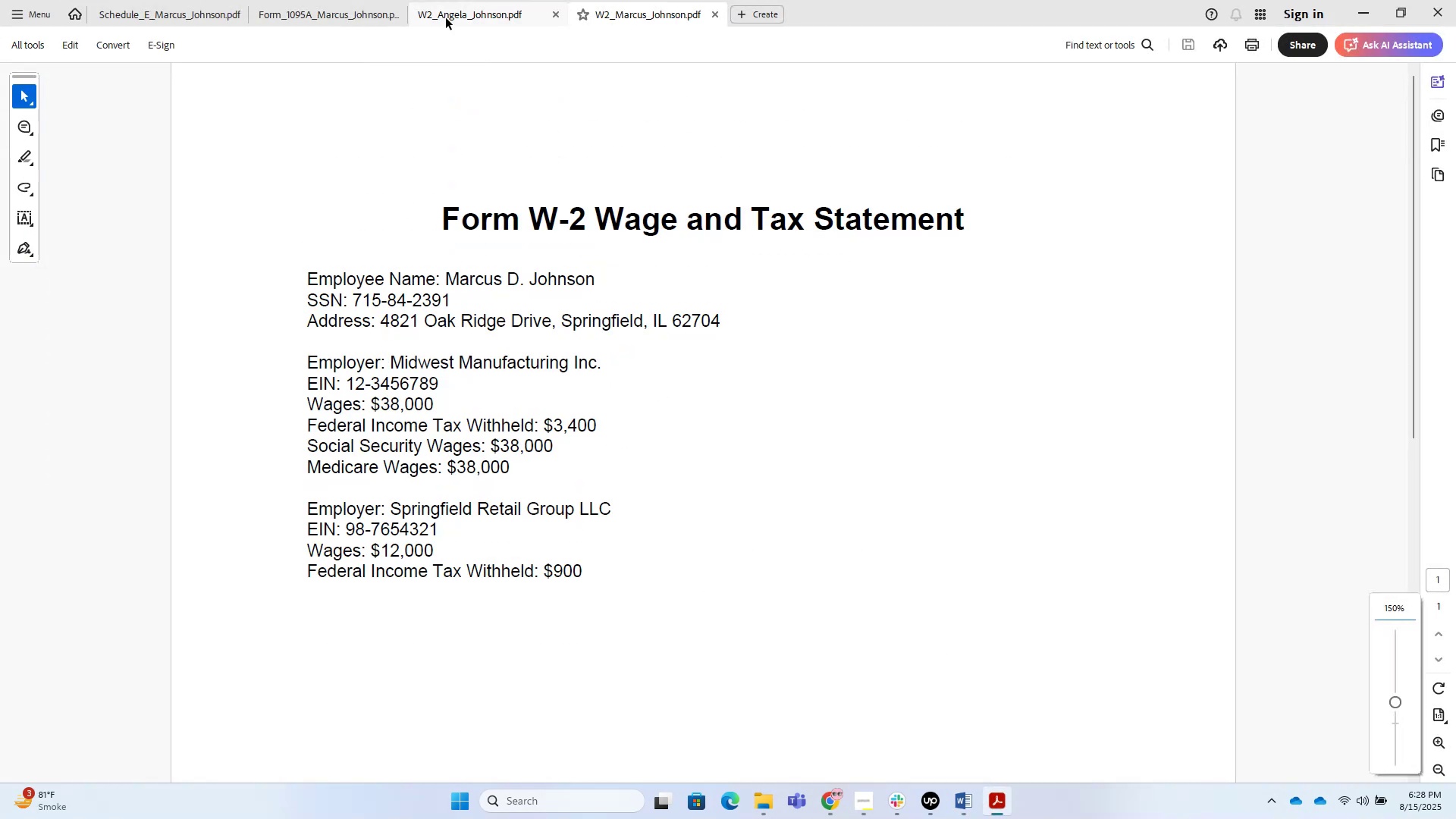 
hold_key(key=ControlLeft, duration=0.48)
scroll: coordinate [447, 240], scroll_direction: up, amount: 2.0
 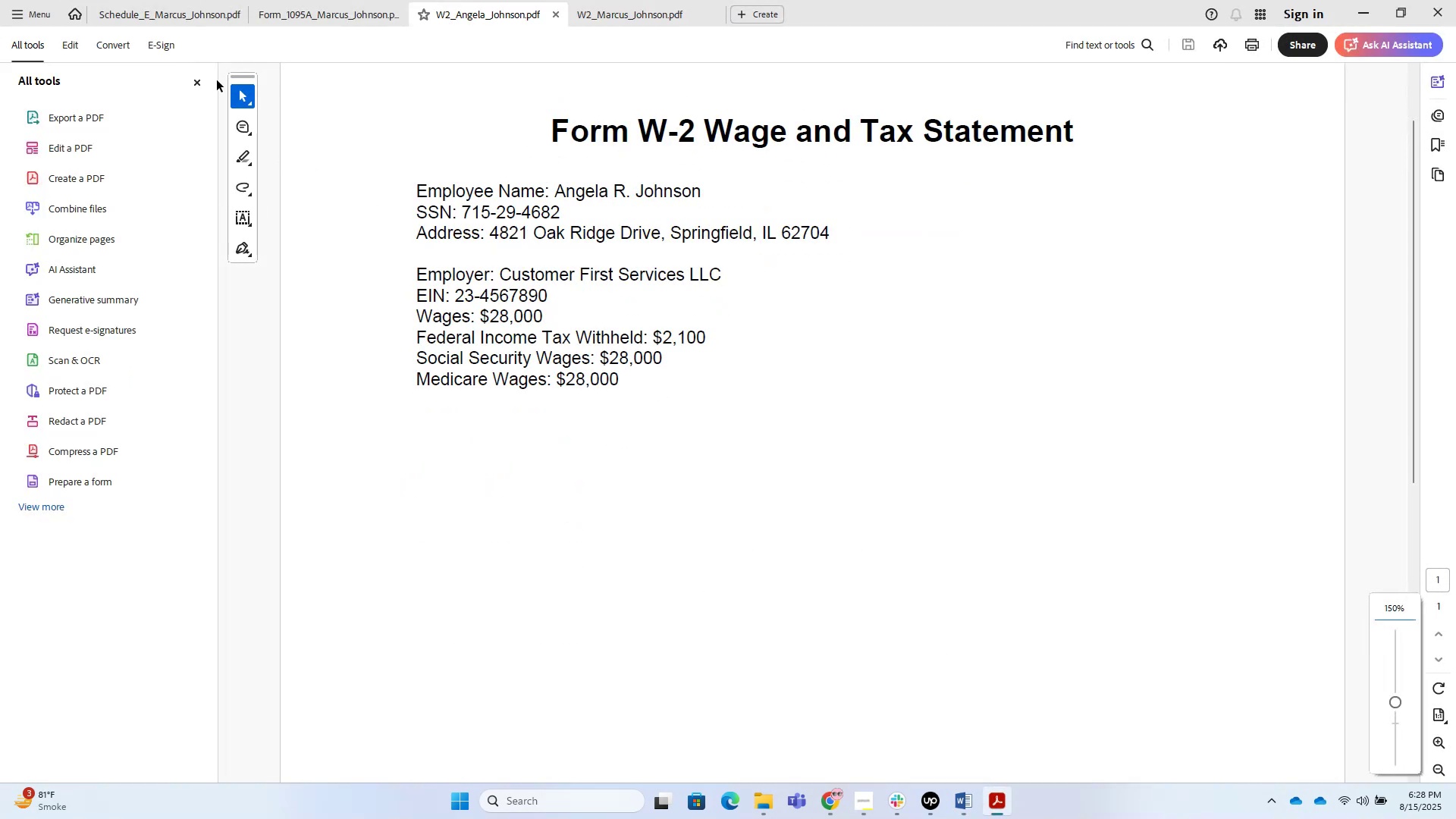 
left_click([190, 70])
 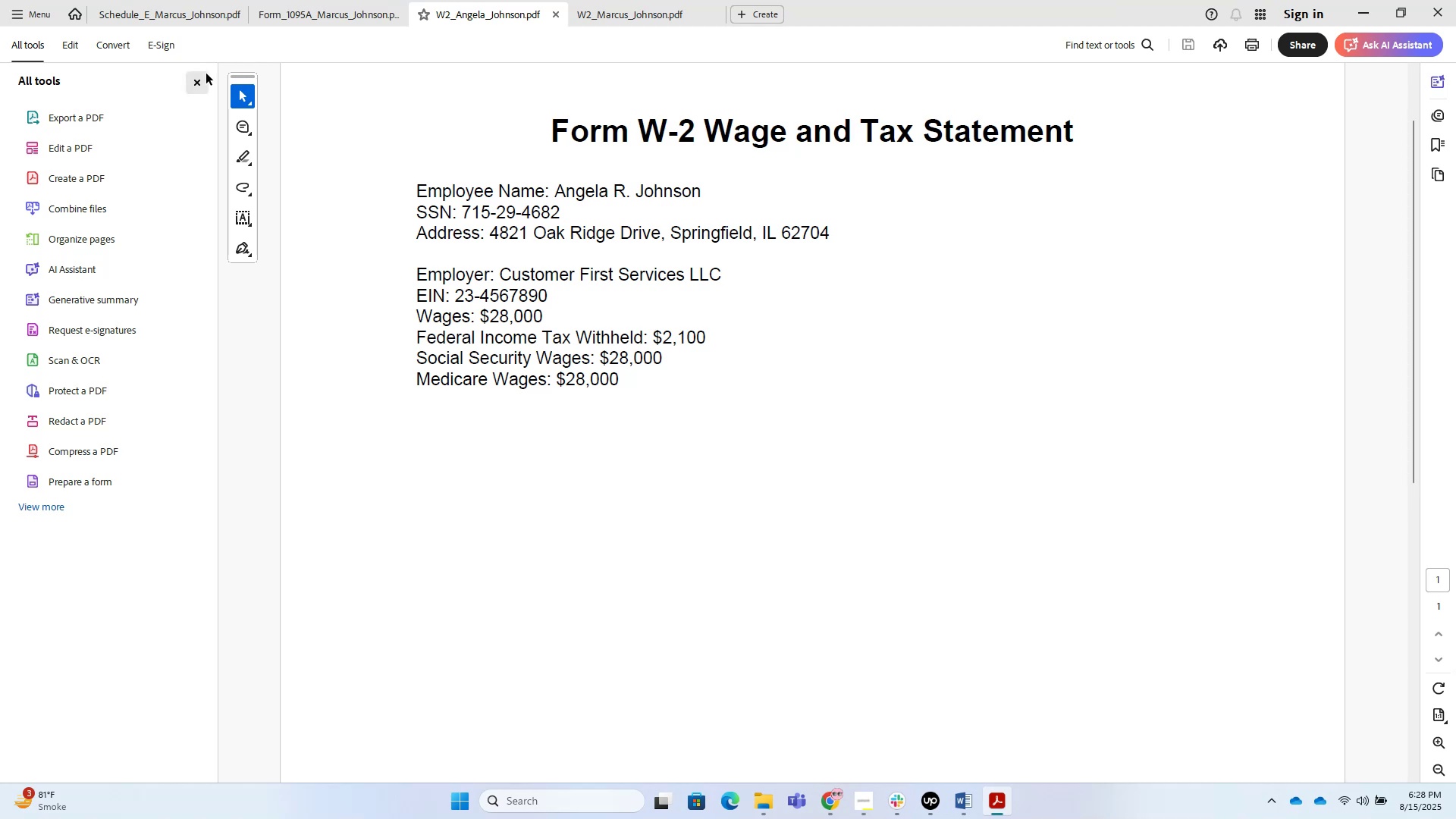 
left_click([191, 77])
 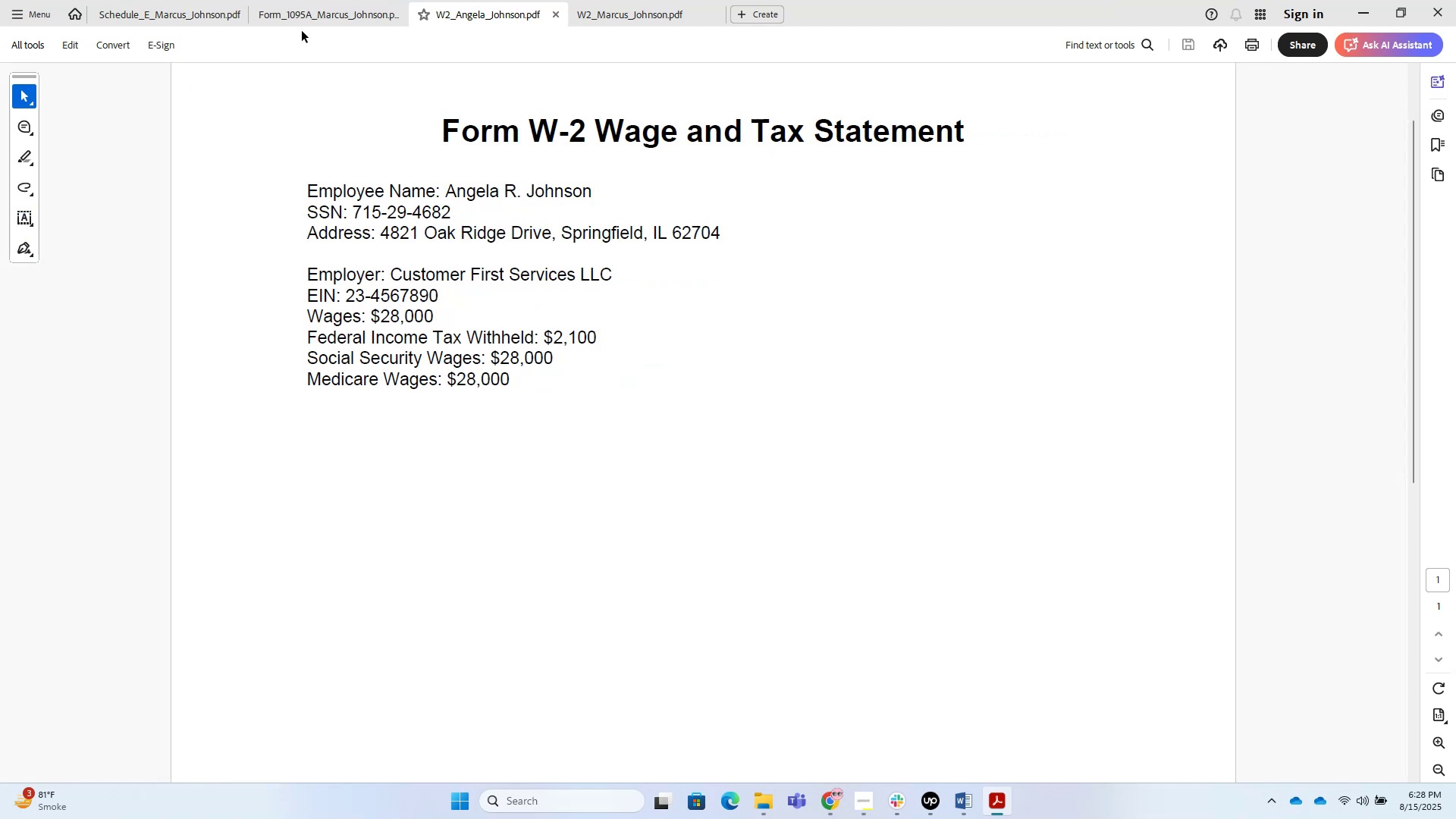 
double_click([303, 30])
 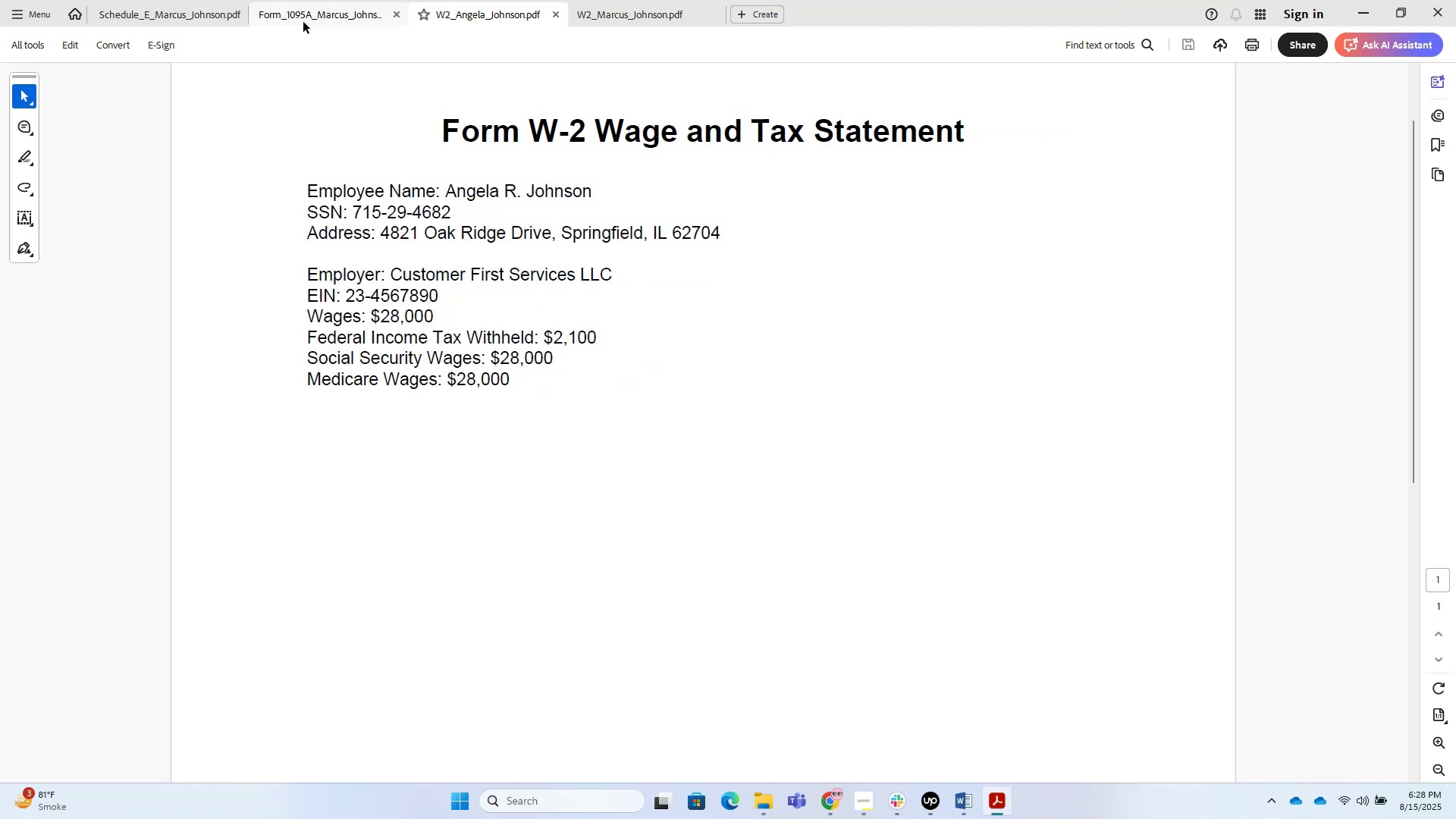 
triple_click([303, 17])
 